 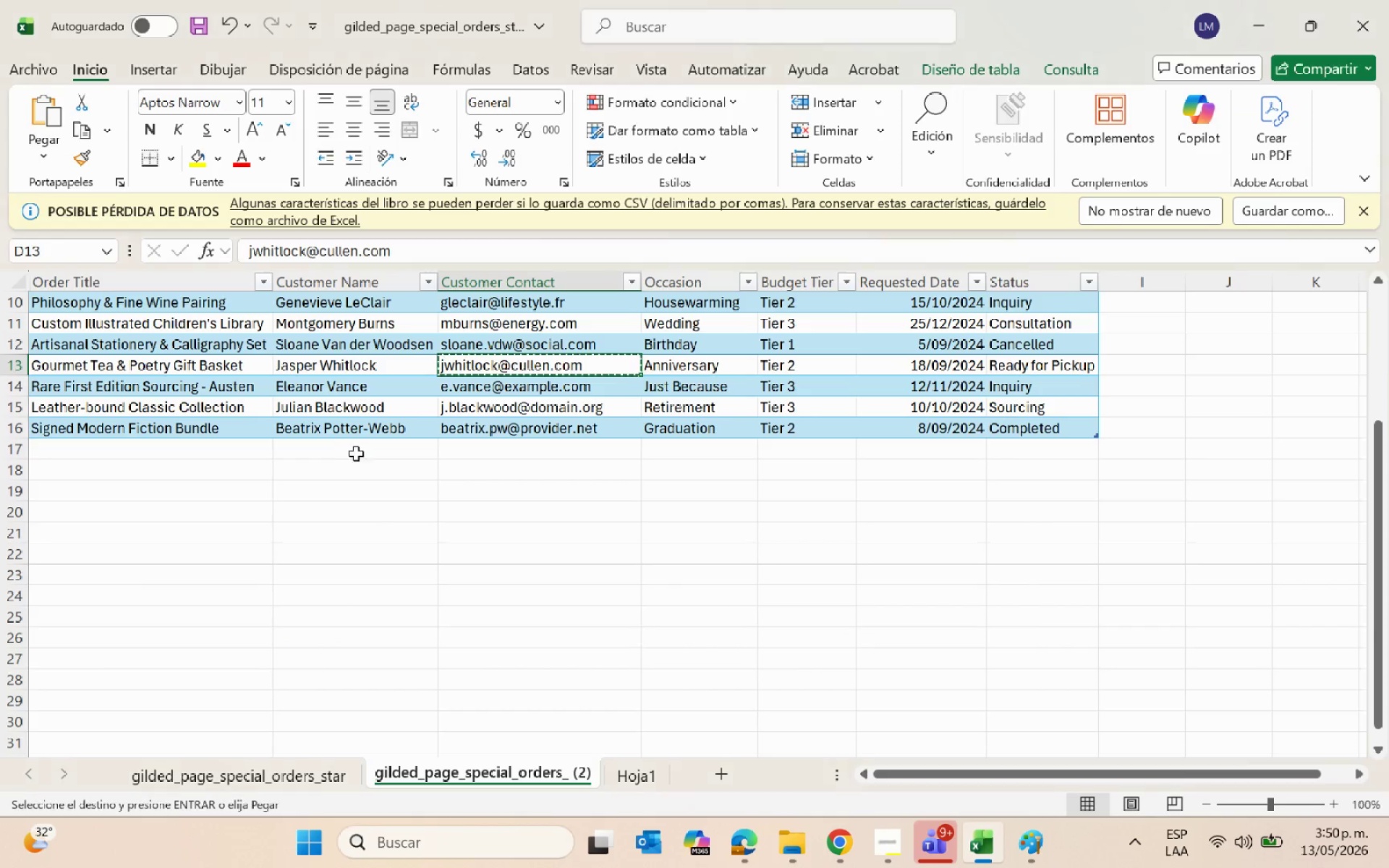 
key(Escape)
 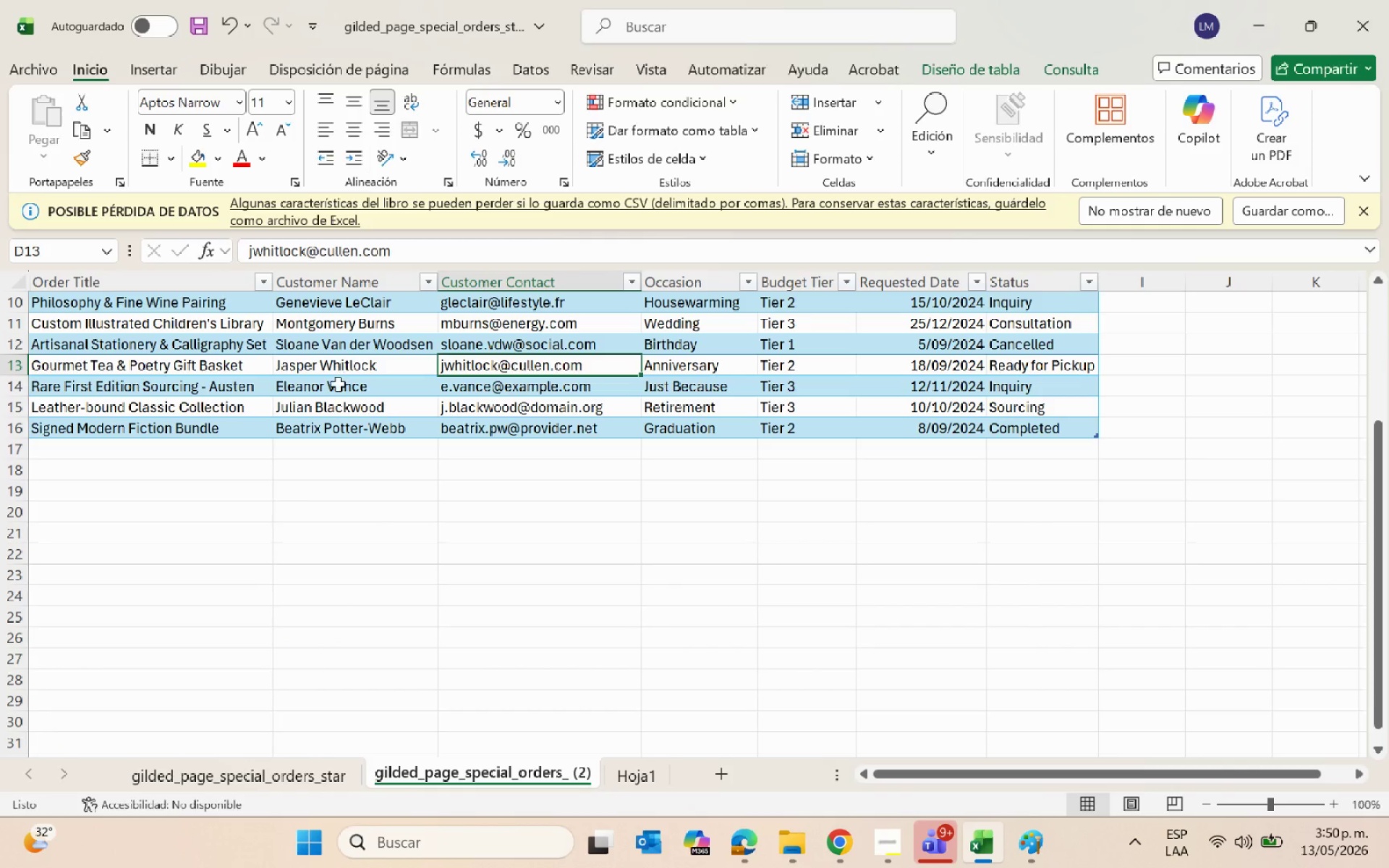 
key(Alt+AltLeft)
 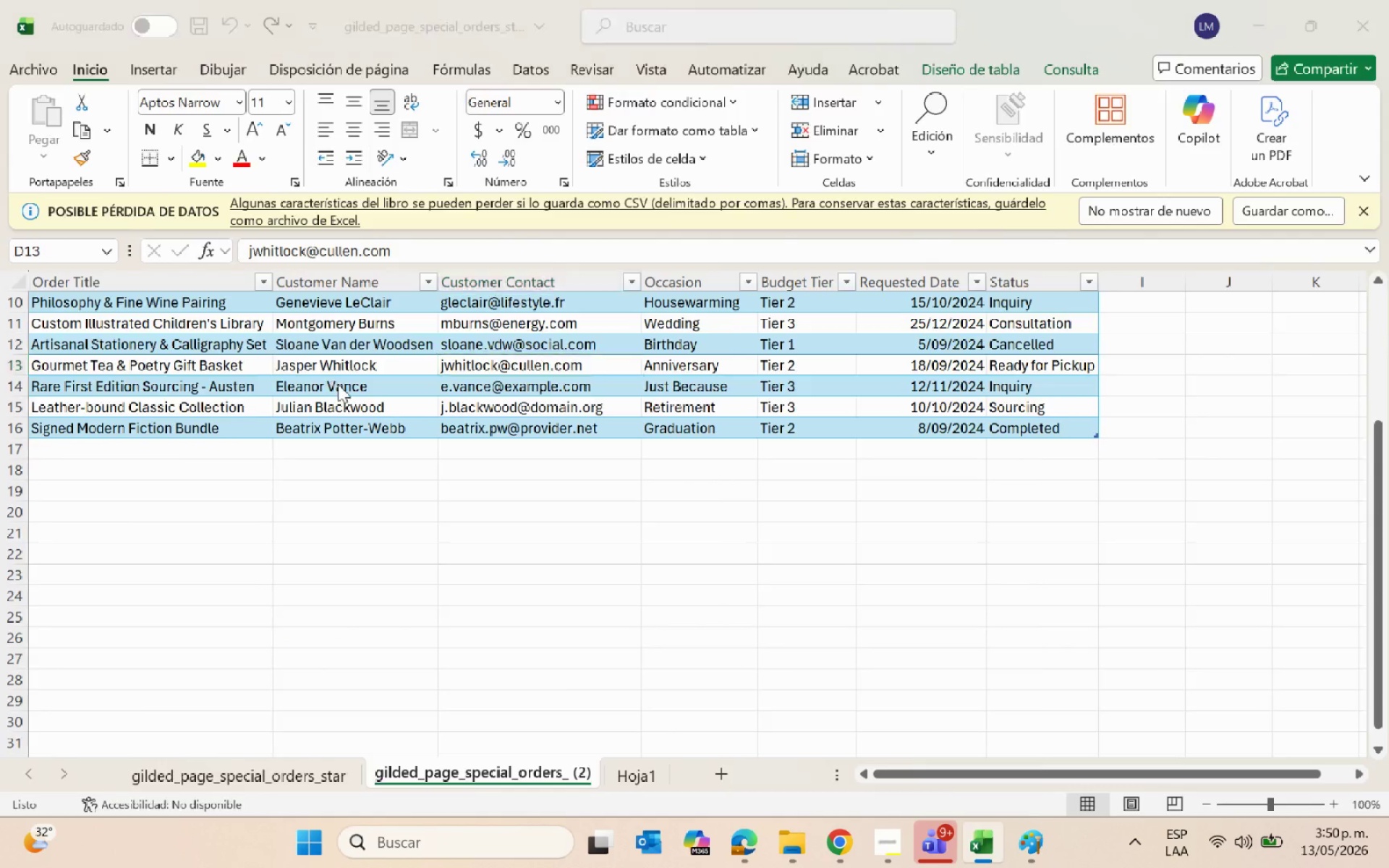 
key(Alt+Tab)
 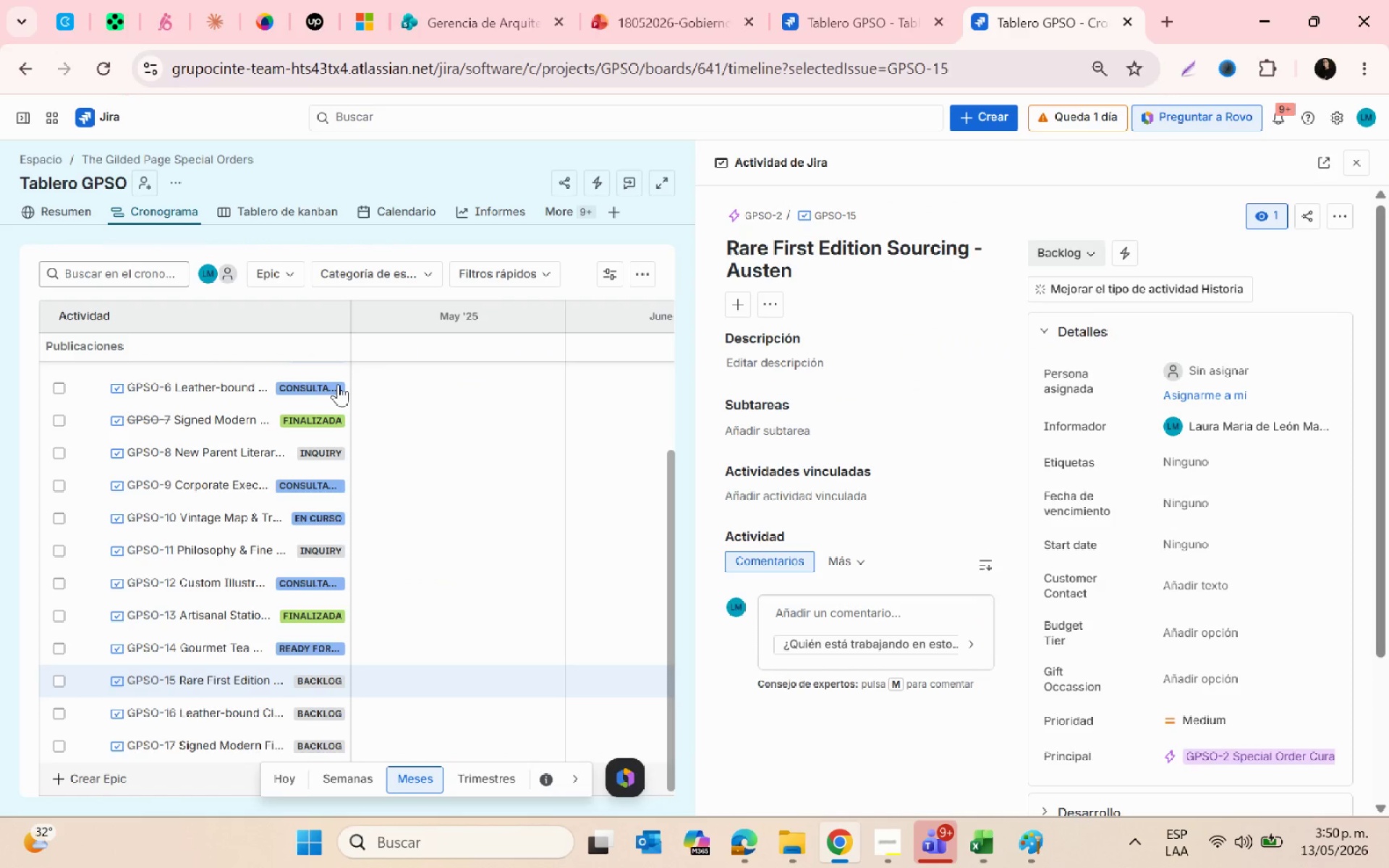 
key(Alt+AltLeft)
 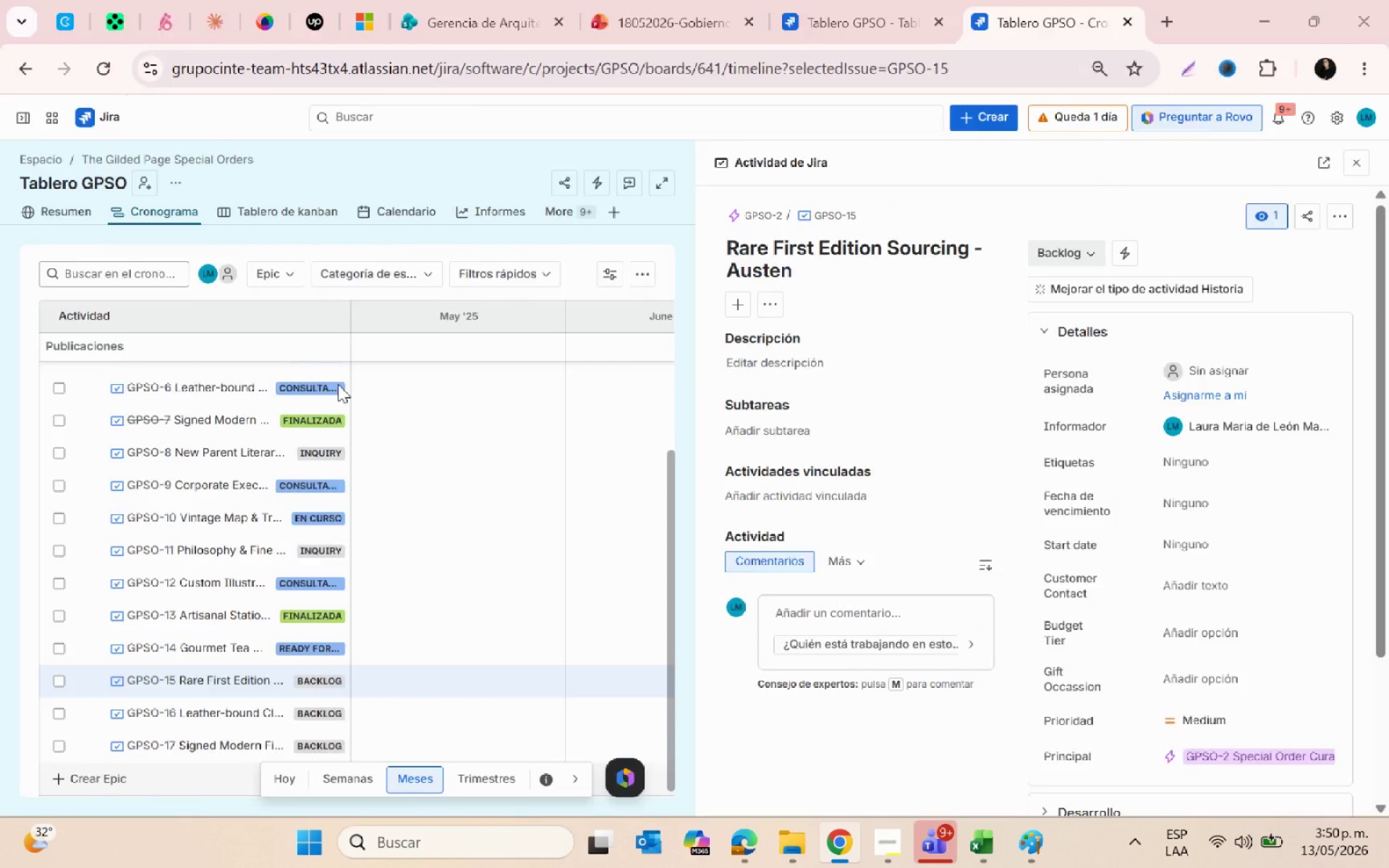 
key(Alt+Tab)
 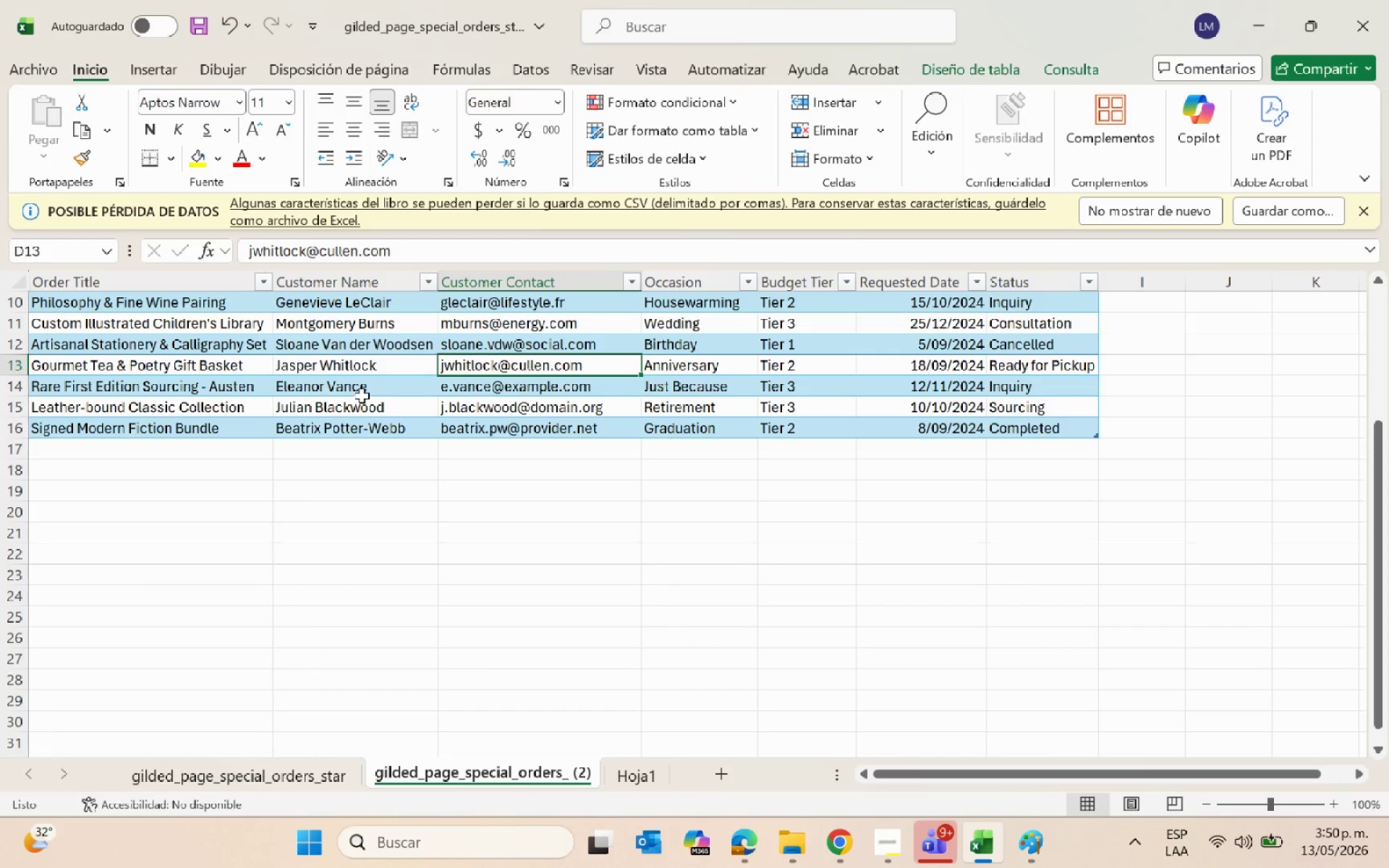 
left_click([356, 387])
 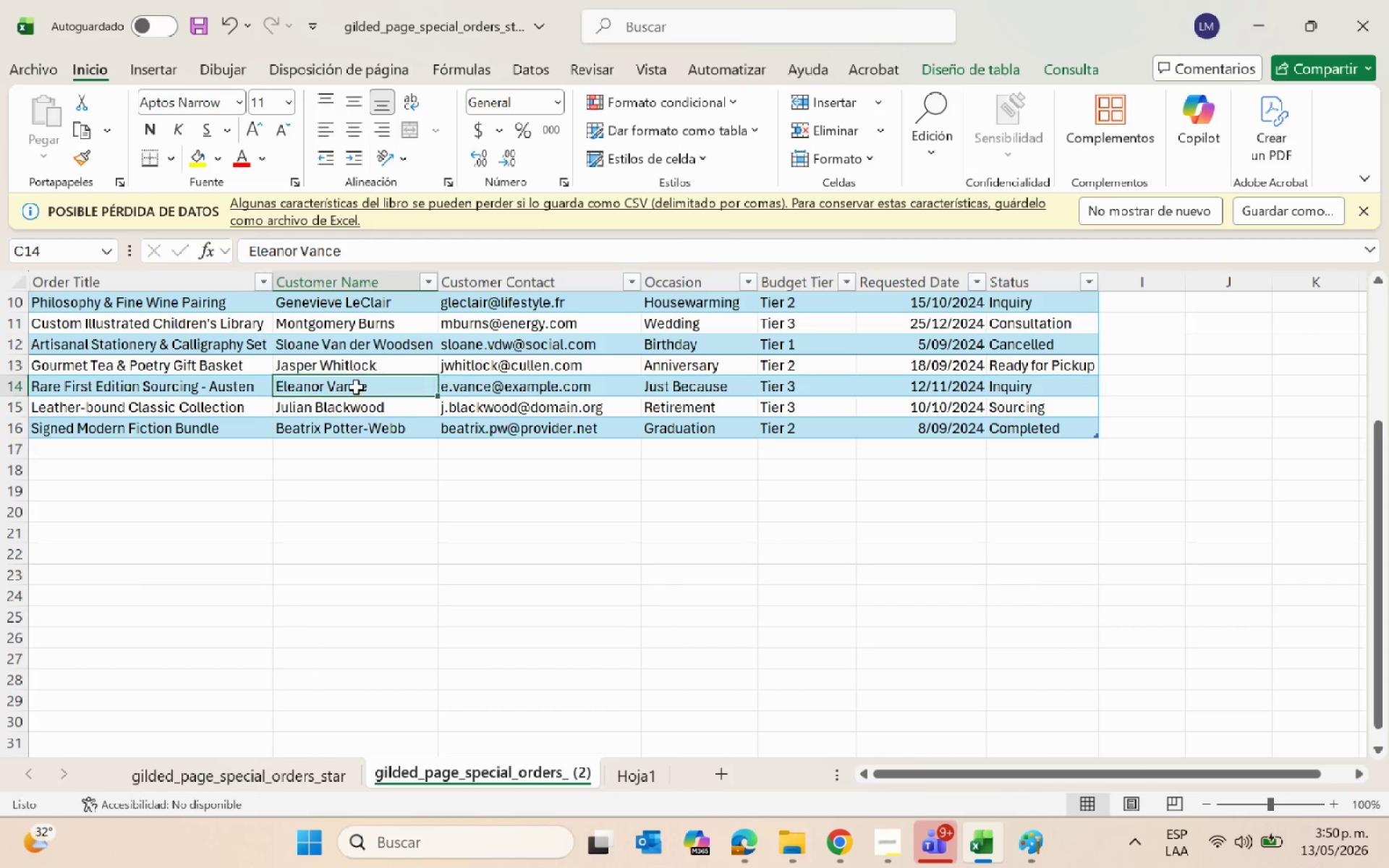 
key(Control+C)
 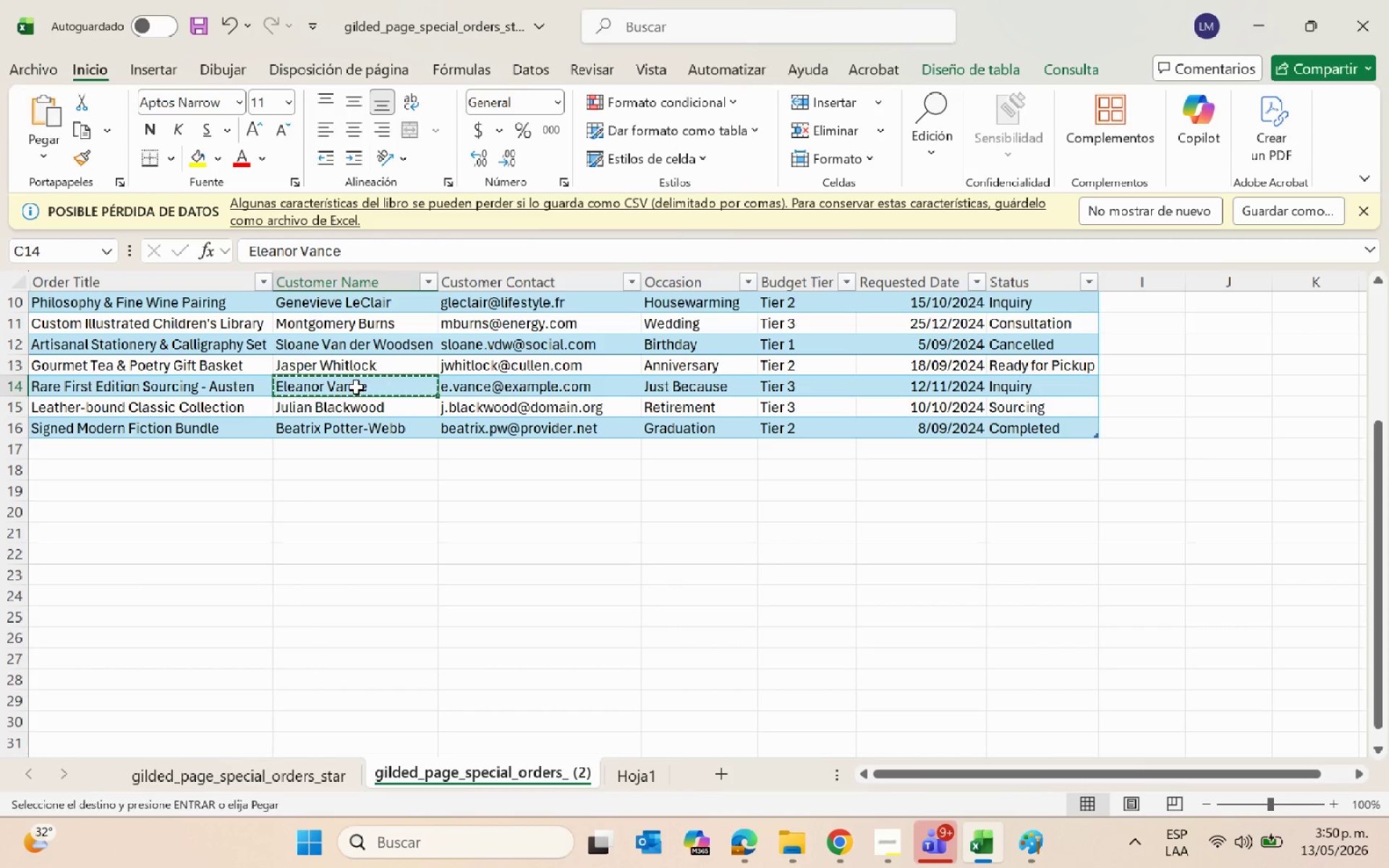 
key(Alt+AltLeft)
 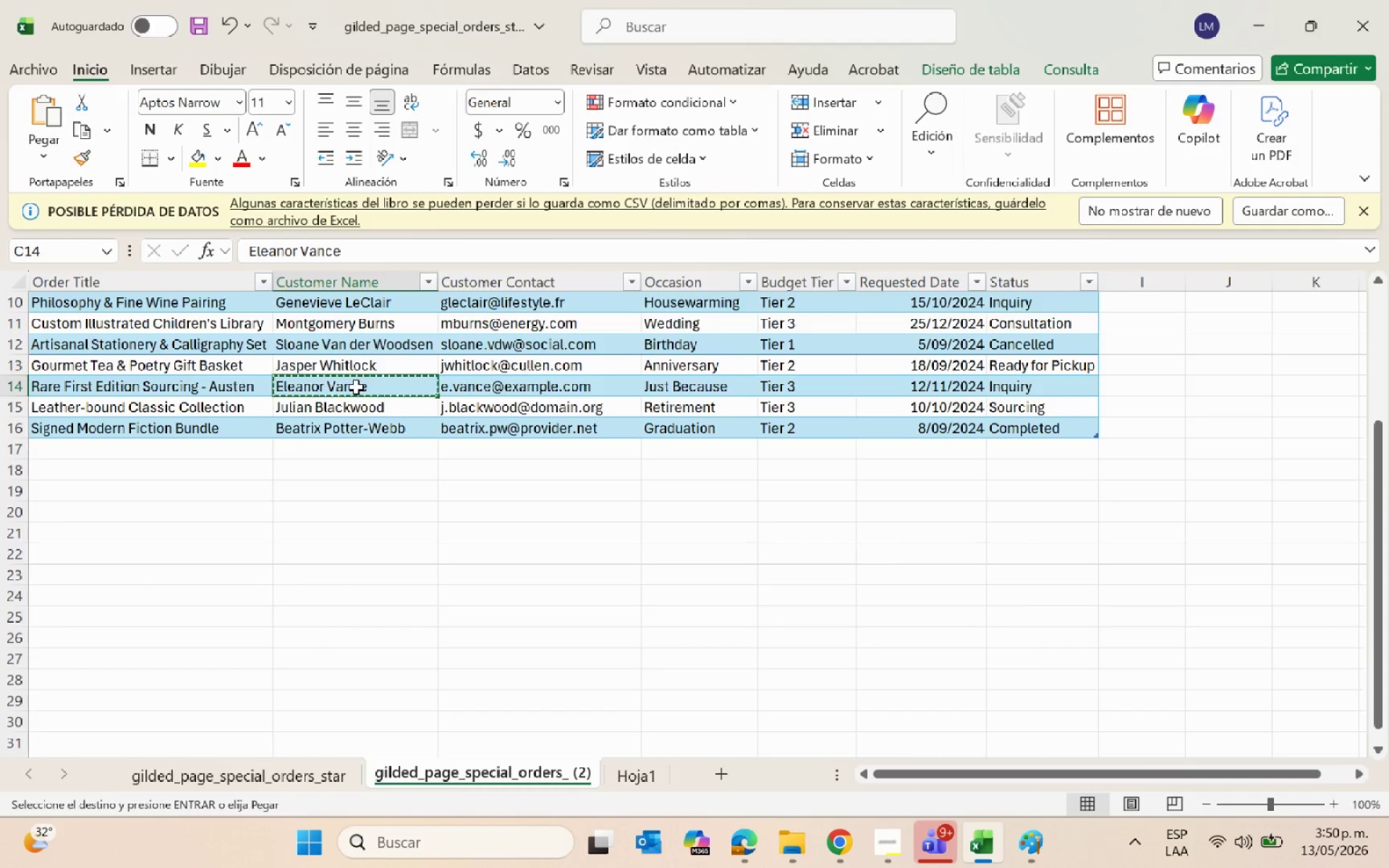 
key(Alt+Tab)
 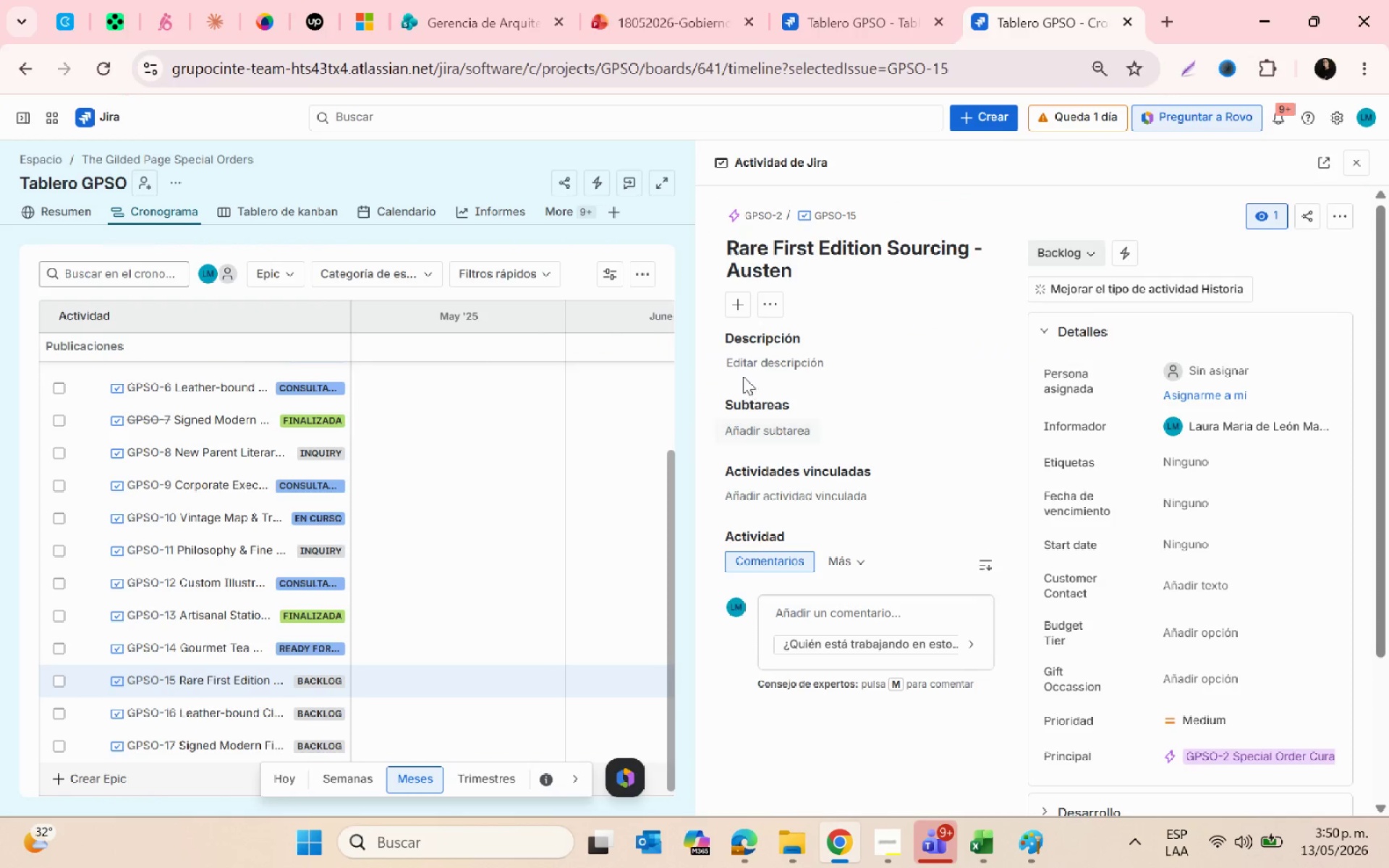 
left_click([742, 361])
 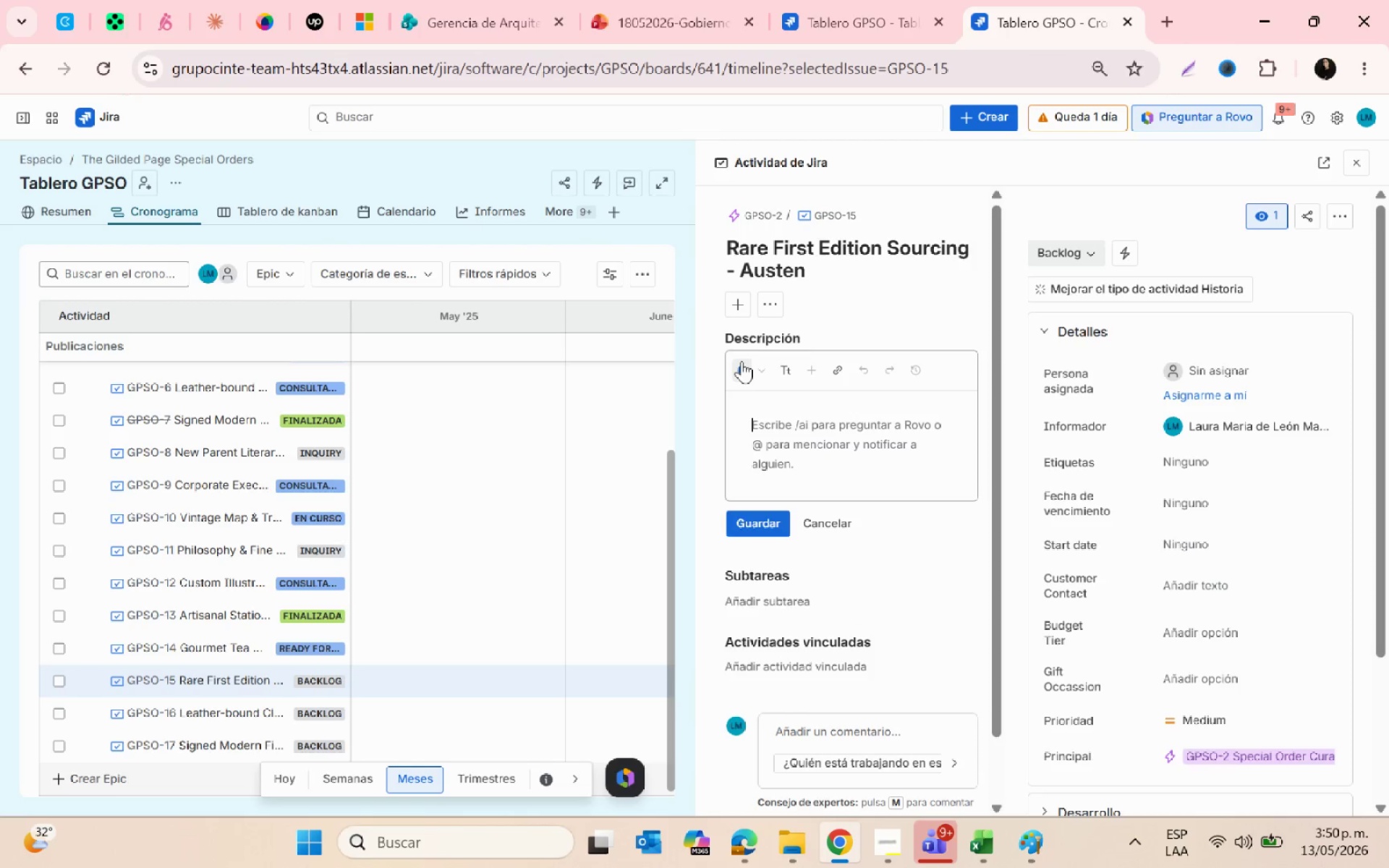 
key(Control+V)
 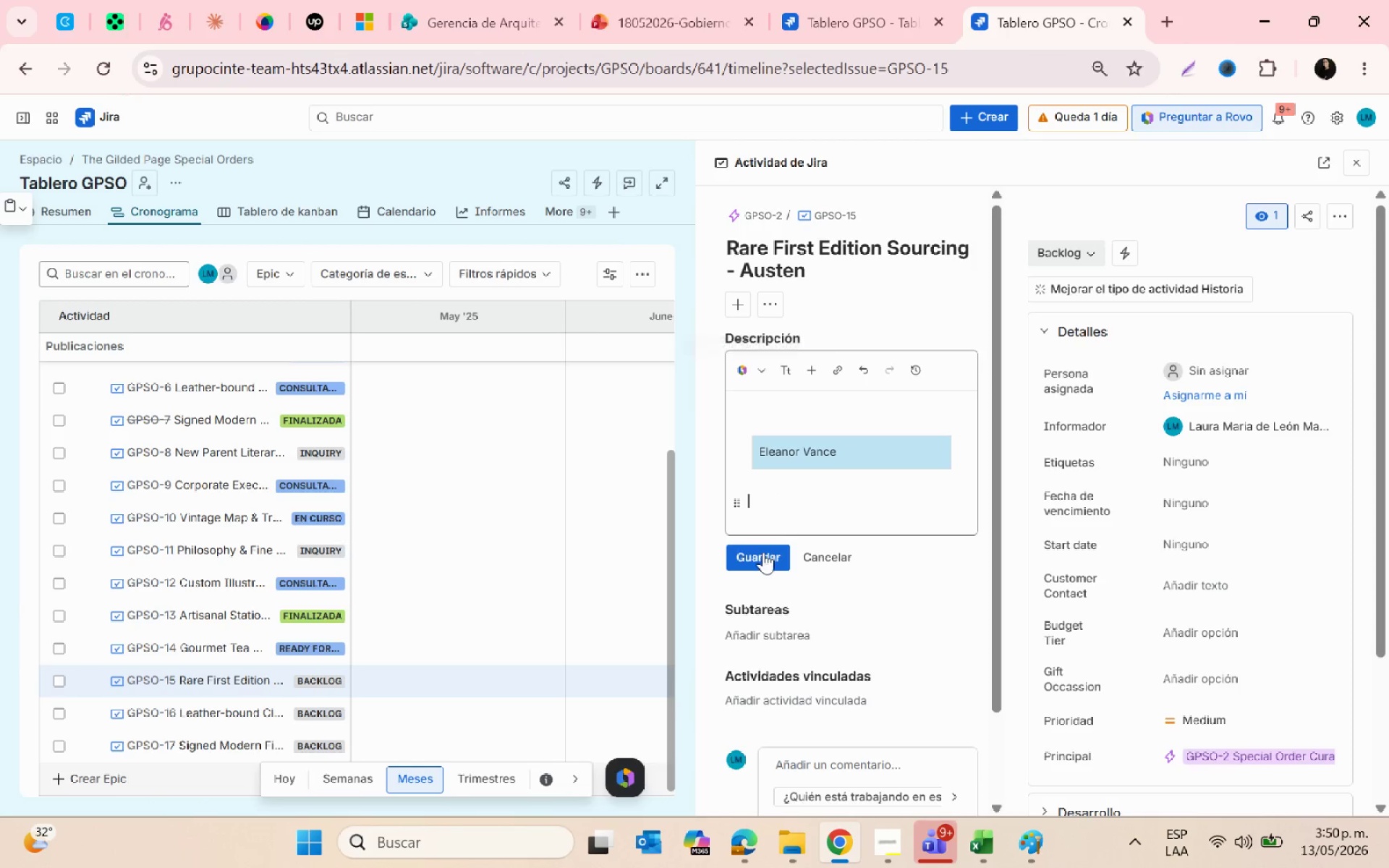 
left_click([763, 553])
 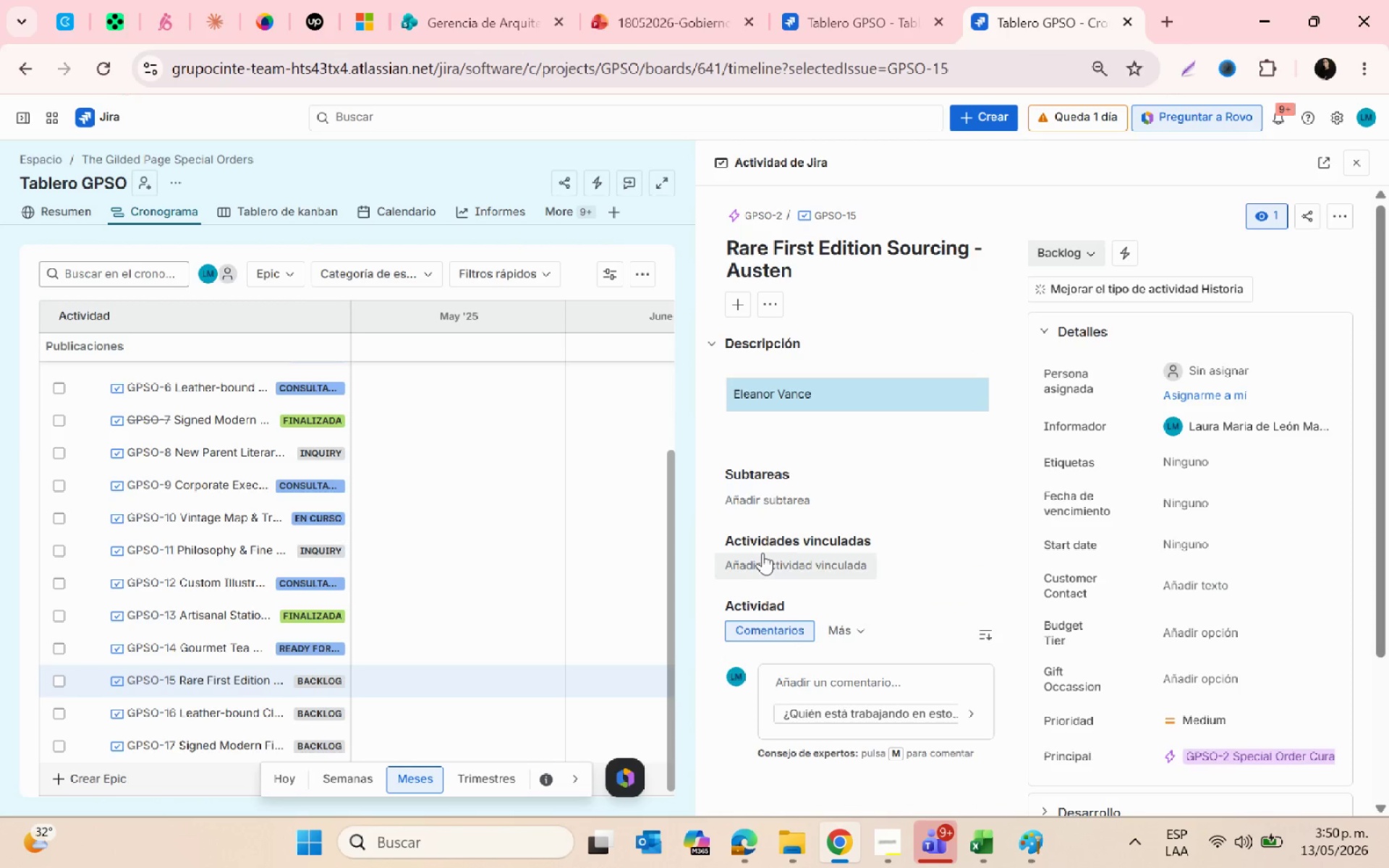 
key(Alt+AltLeft)
 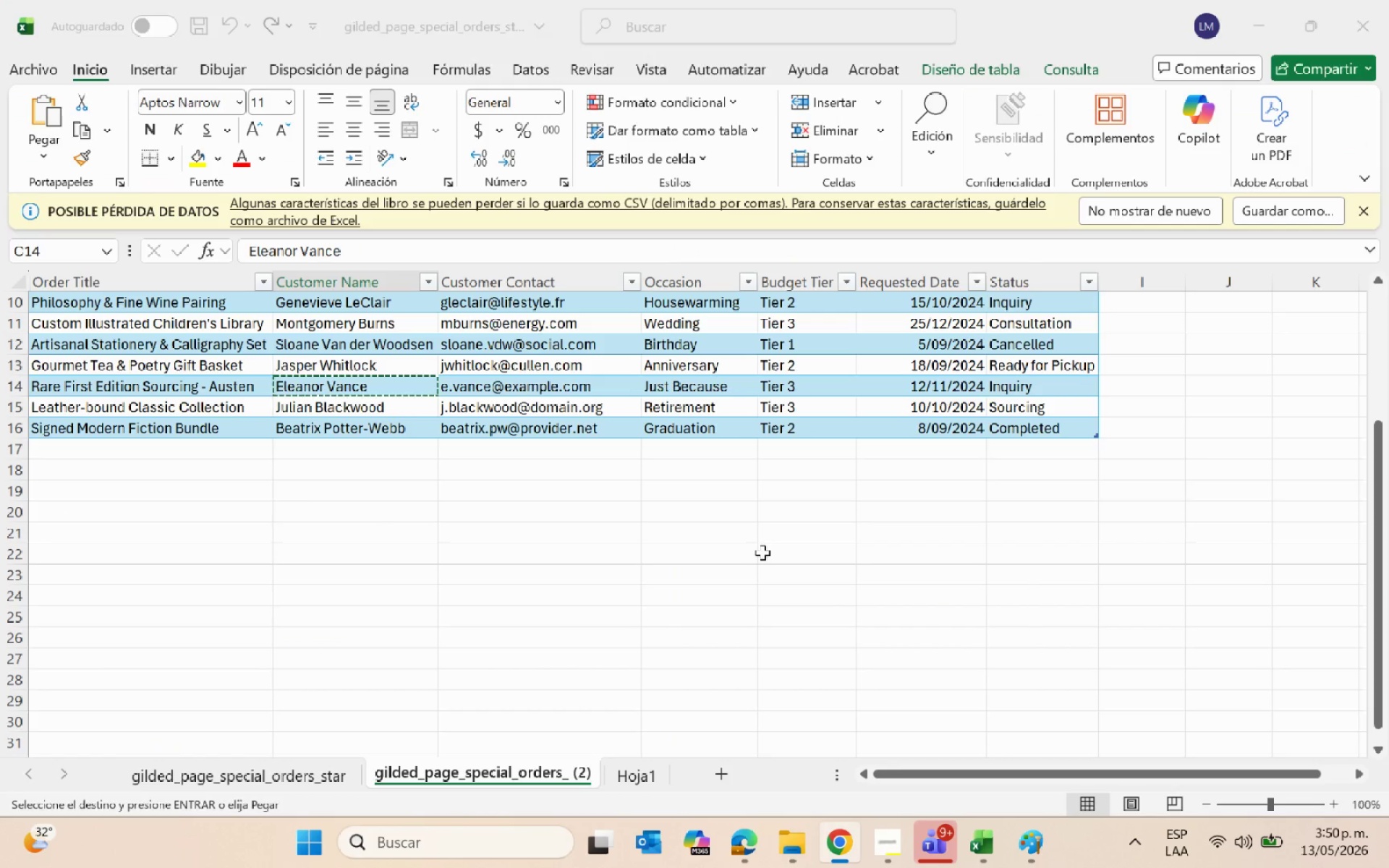 
key(Alt+Tab)
 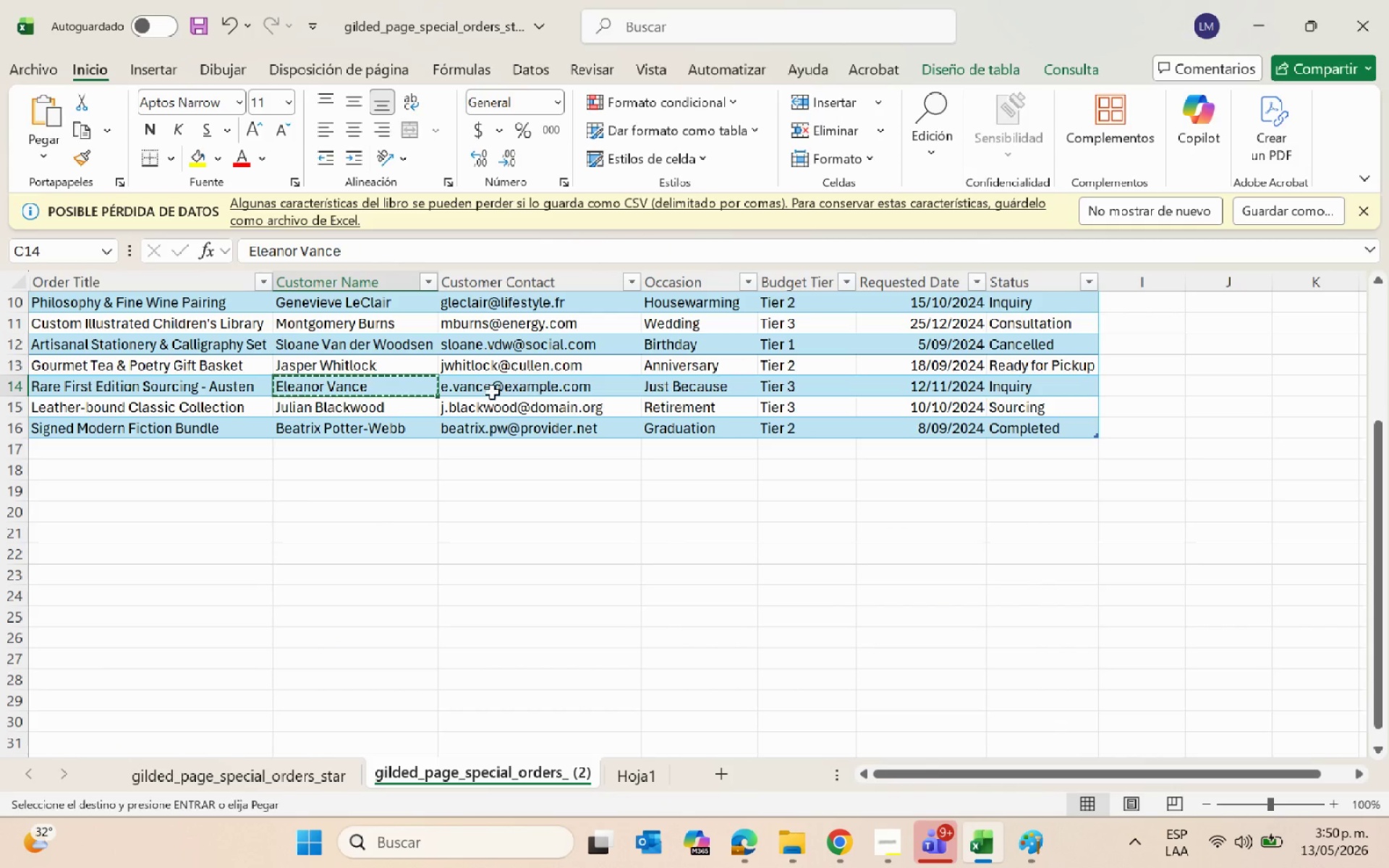 
key(Escape)
 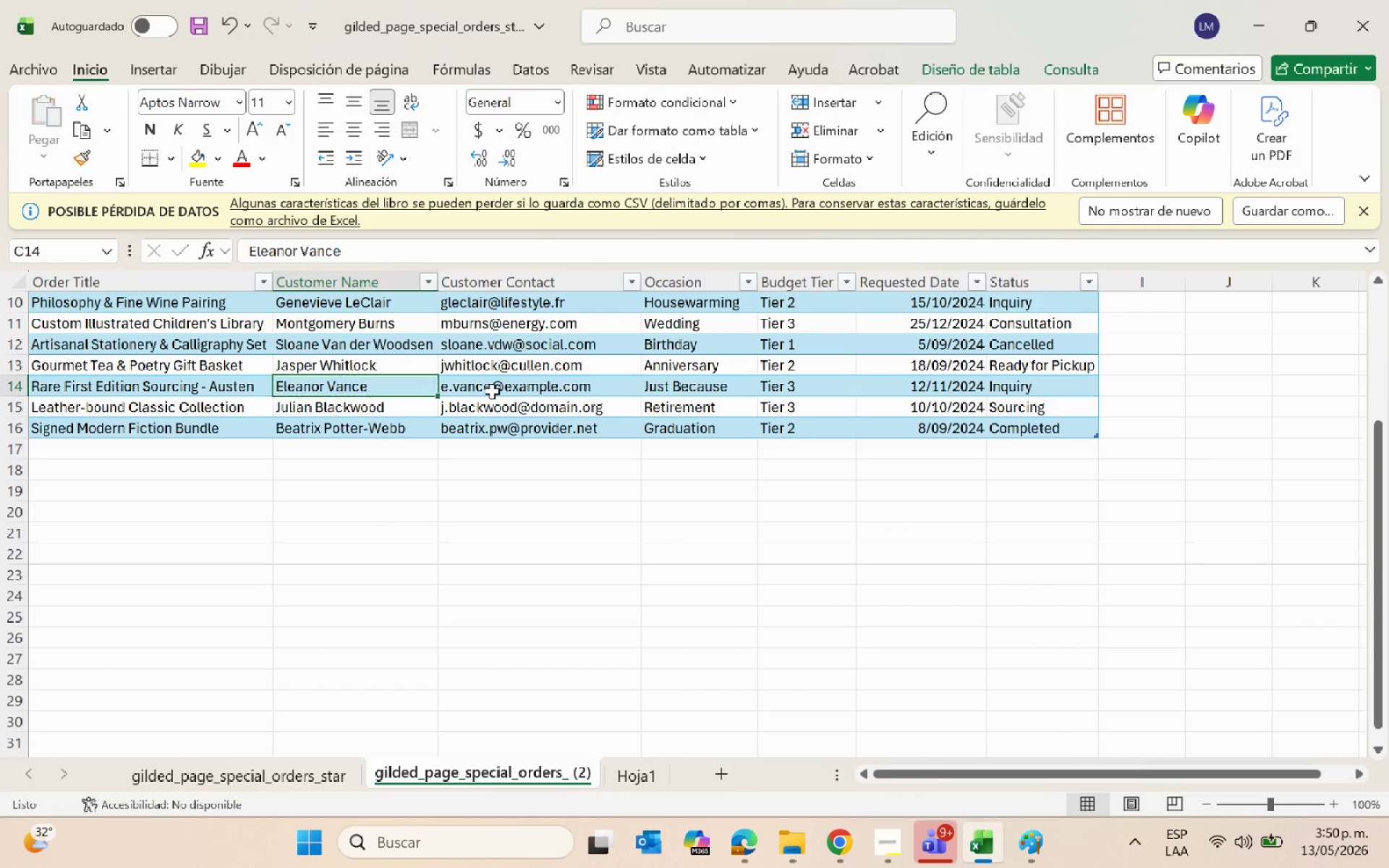 
left_click([492, 391])
 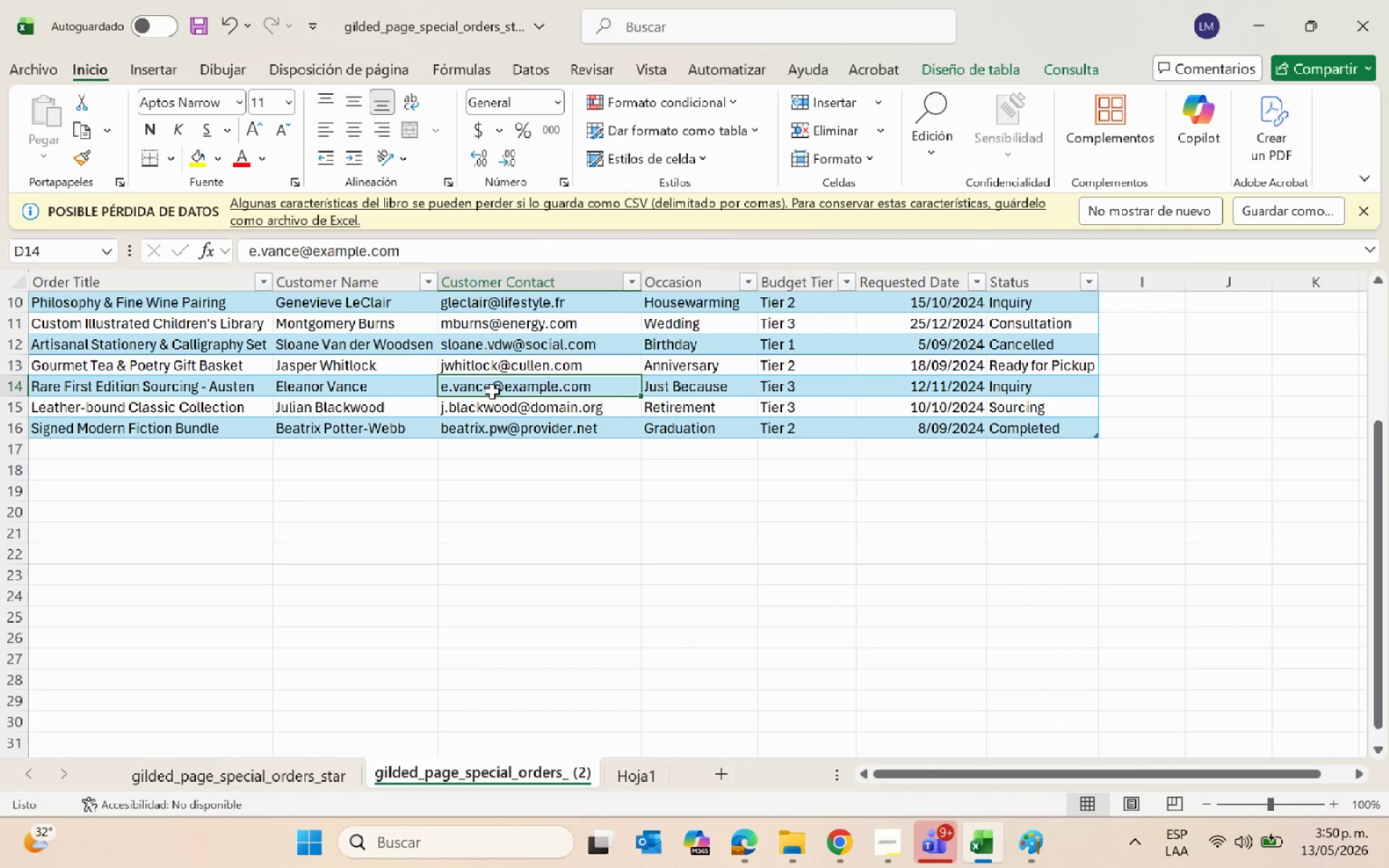 
key(Control+C)
 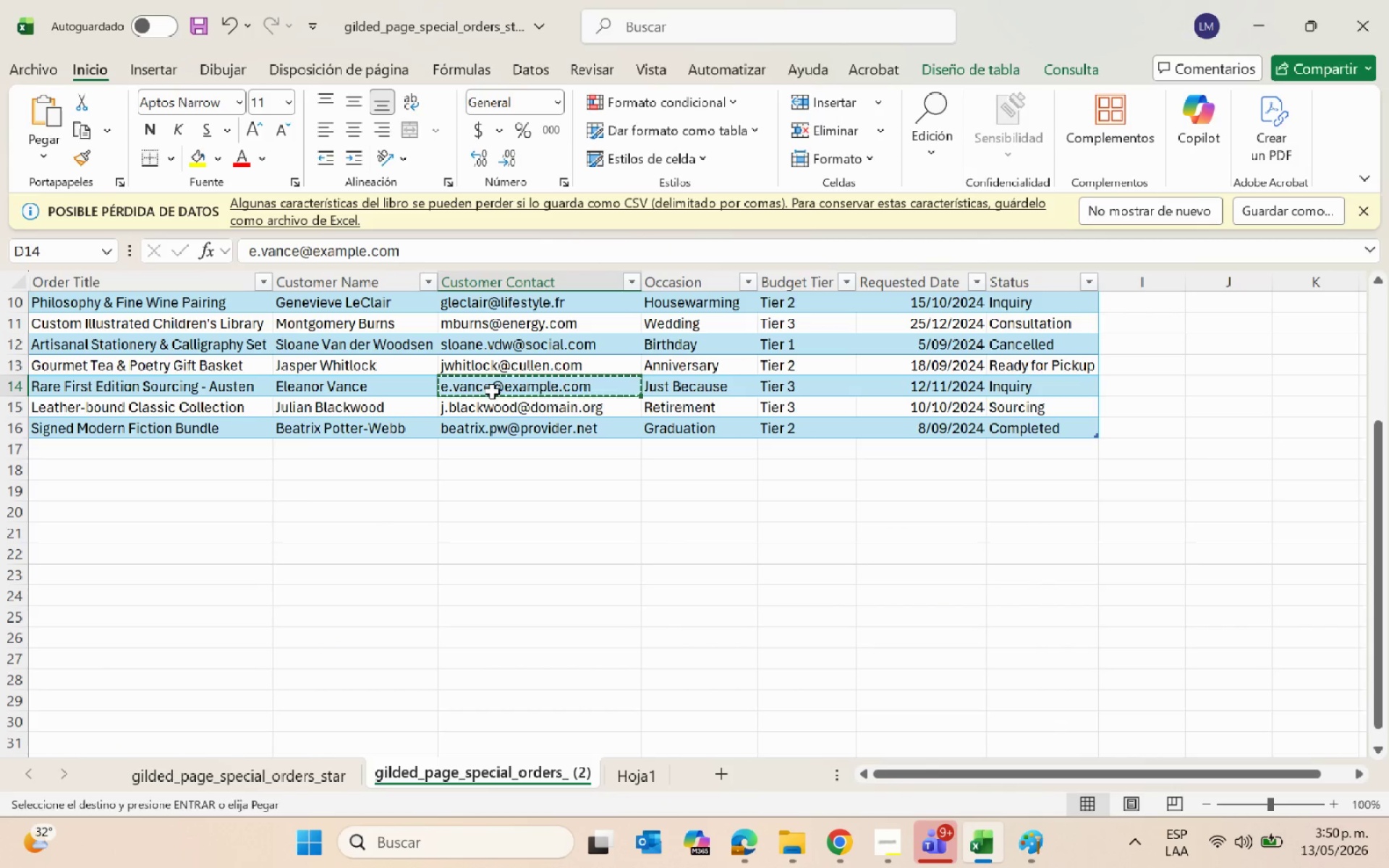 
key(Alt+AltLeft)
 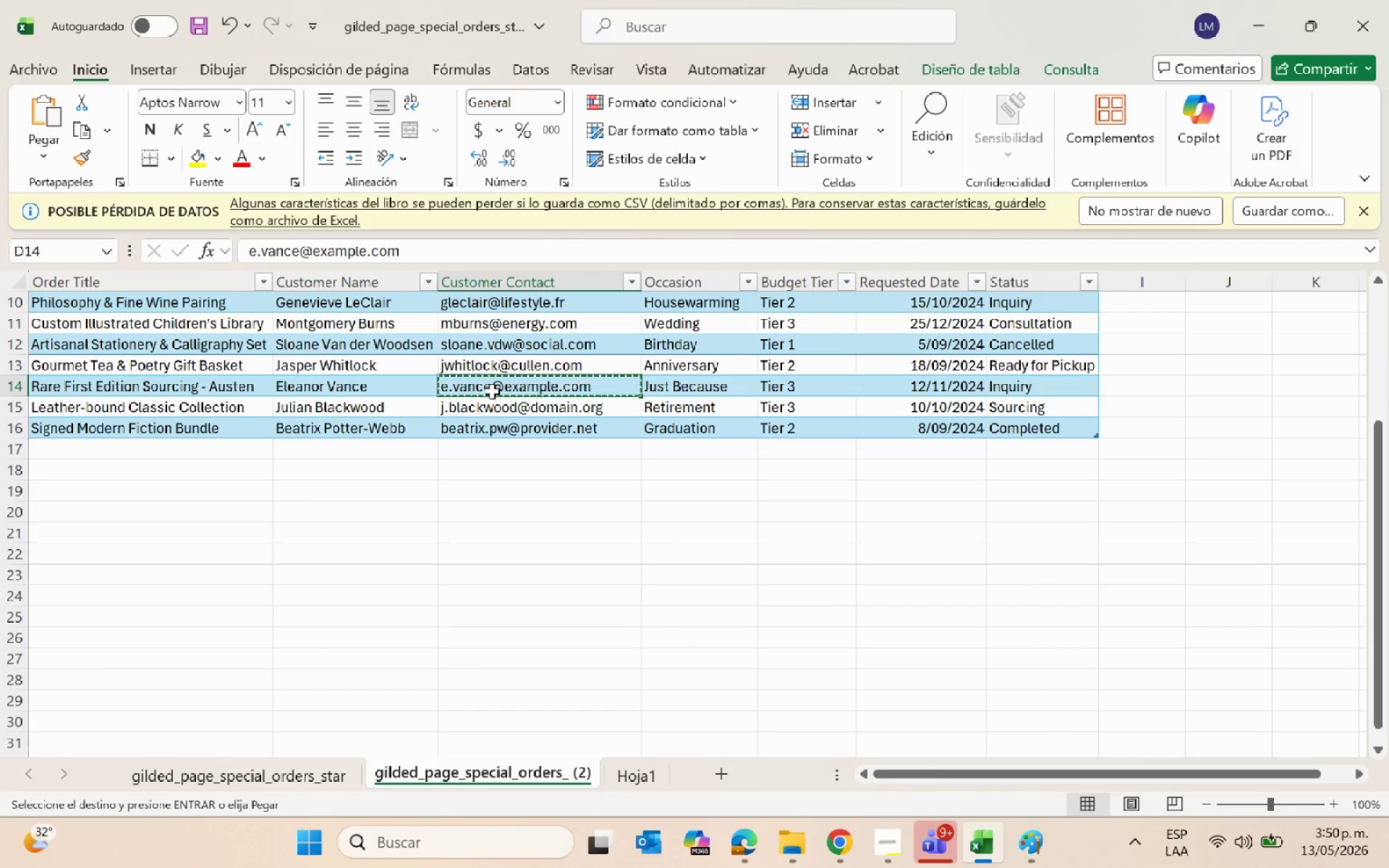 
key(Alt+Tab)
 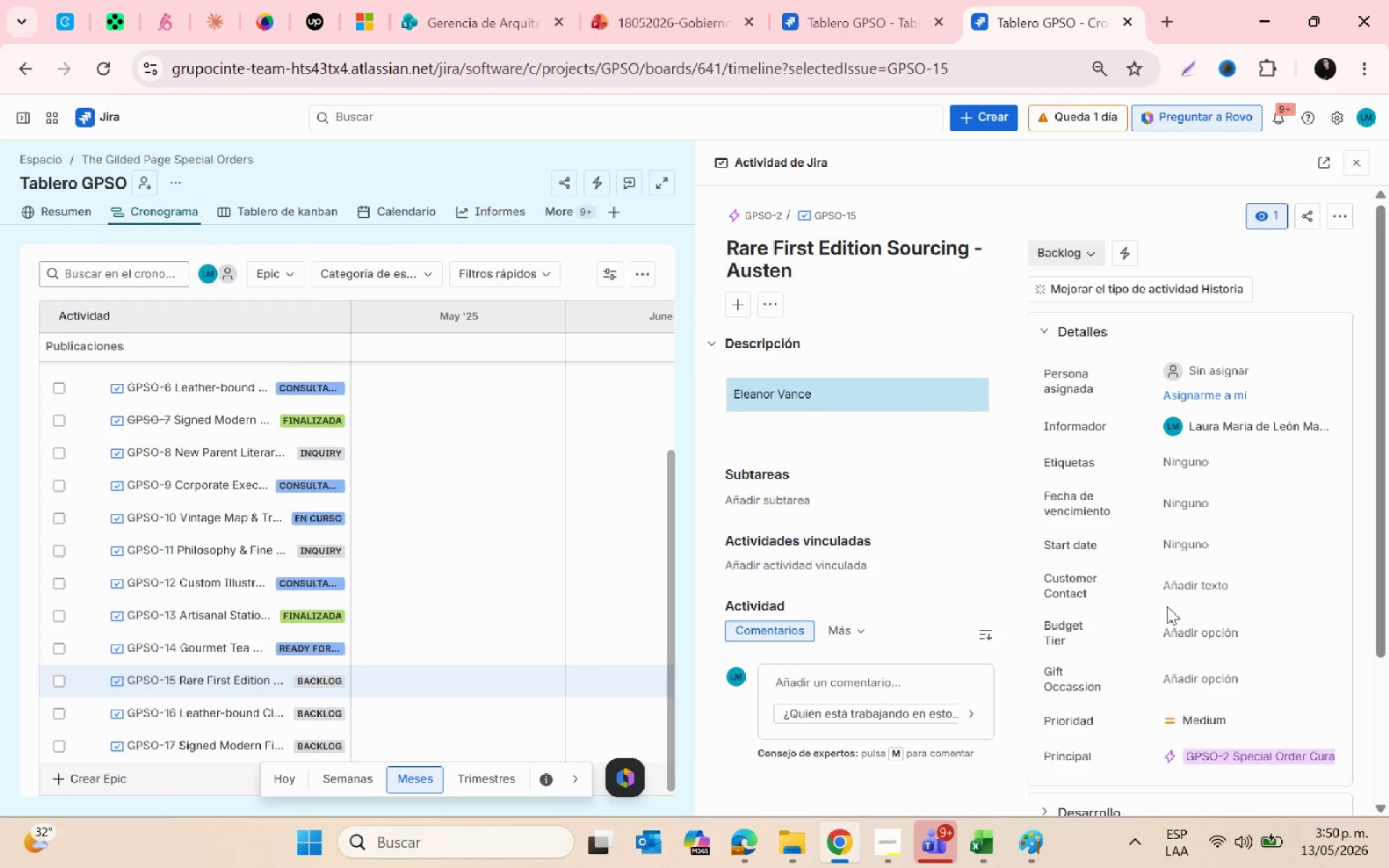 
left_click([1178, 594])
 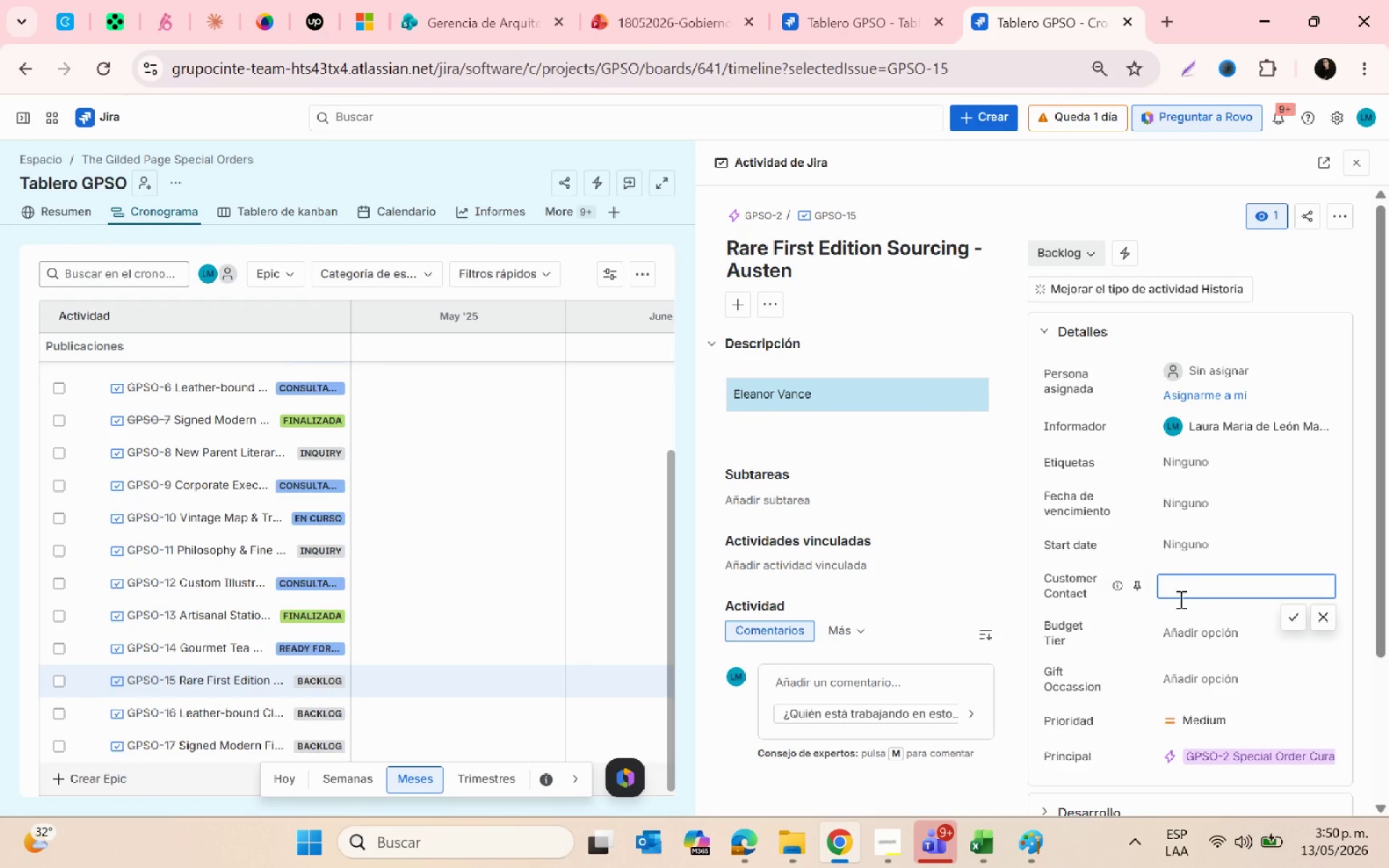 
key(Control+ControlLeft)
 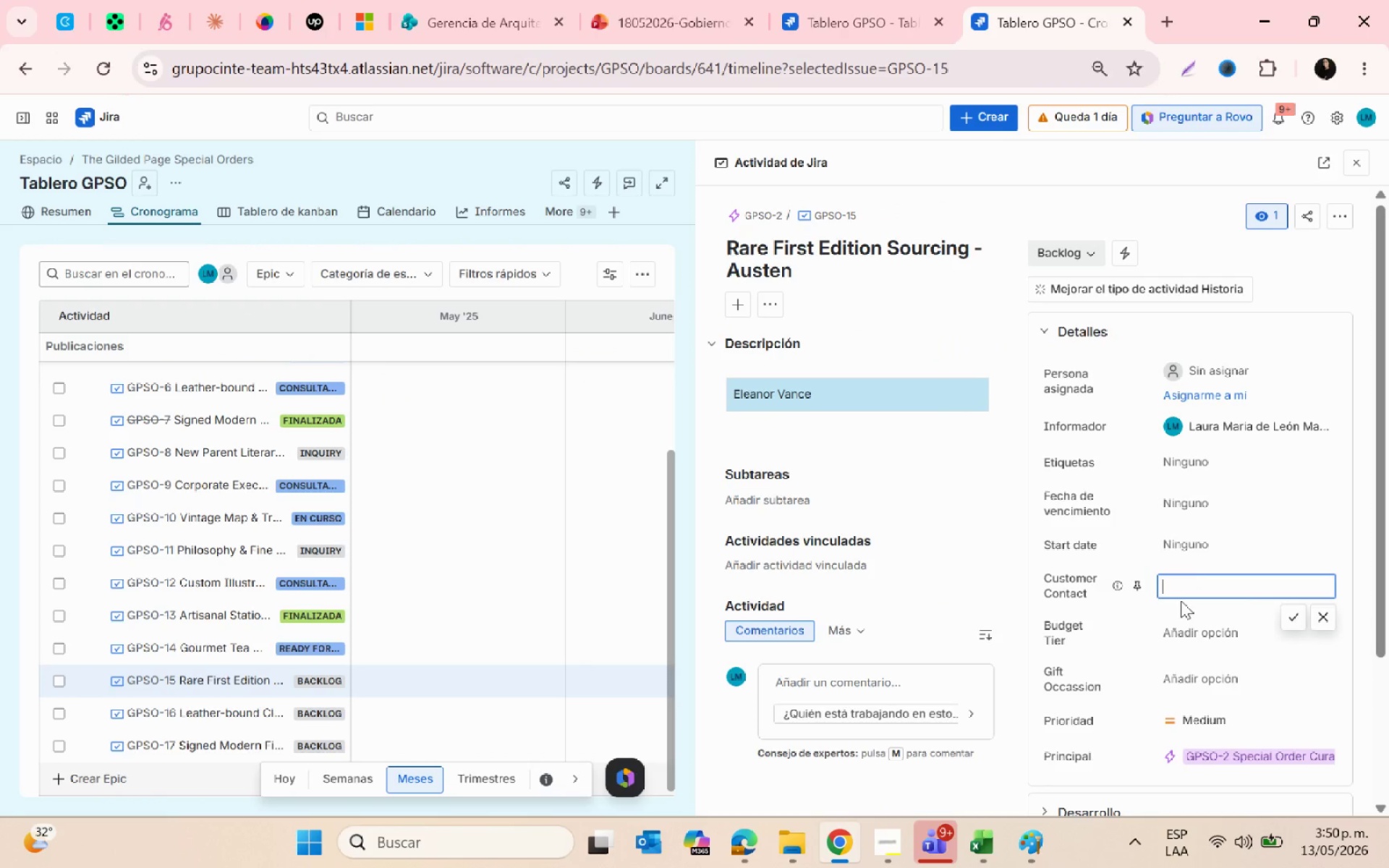 
key(Control+V)
 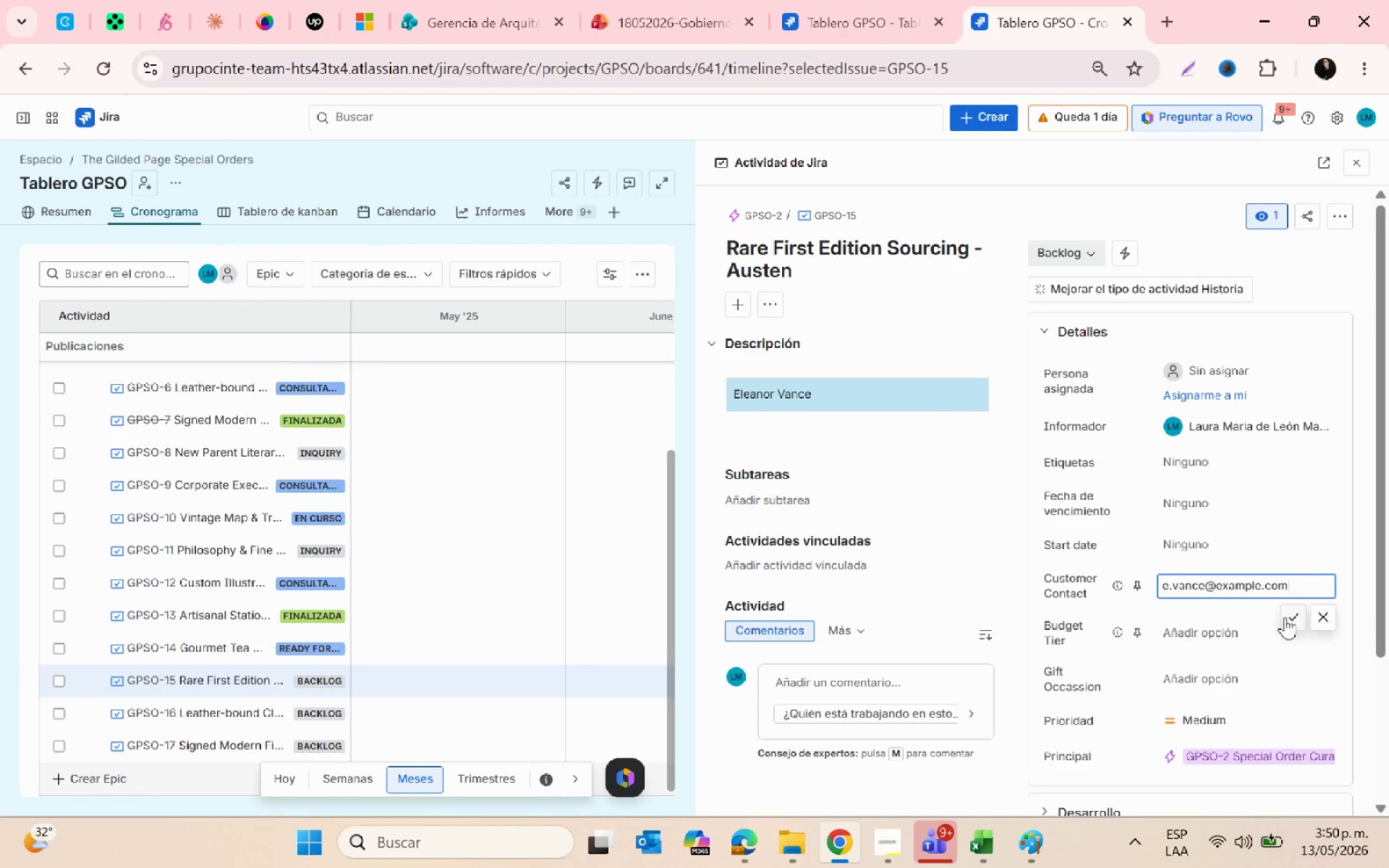 
left_click([1288, 616])
 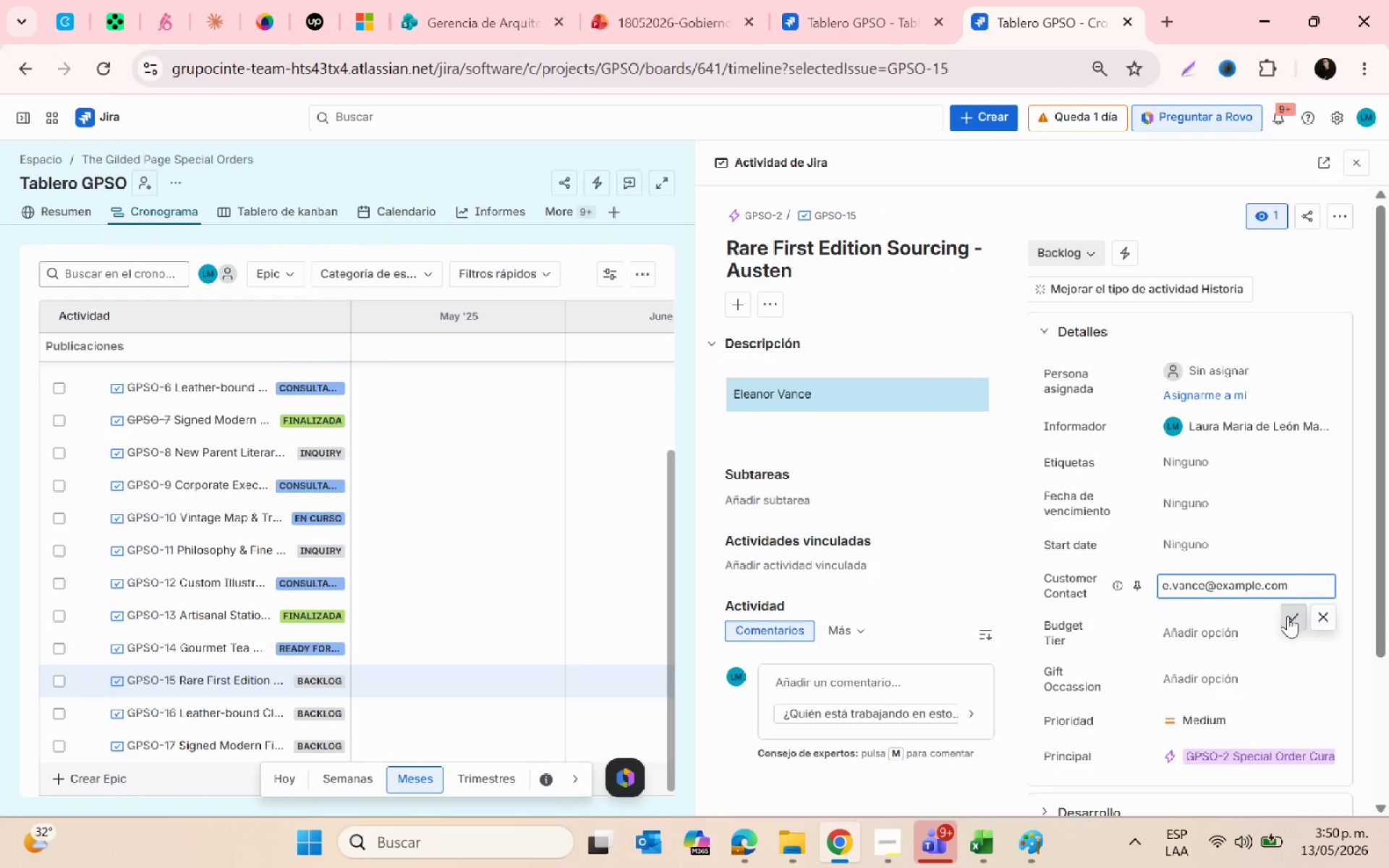 
key(Alt+AltLeft)
 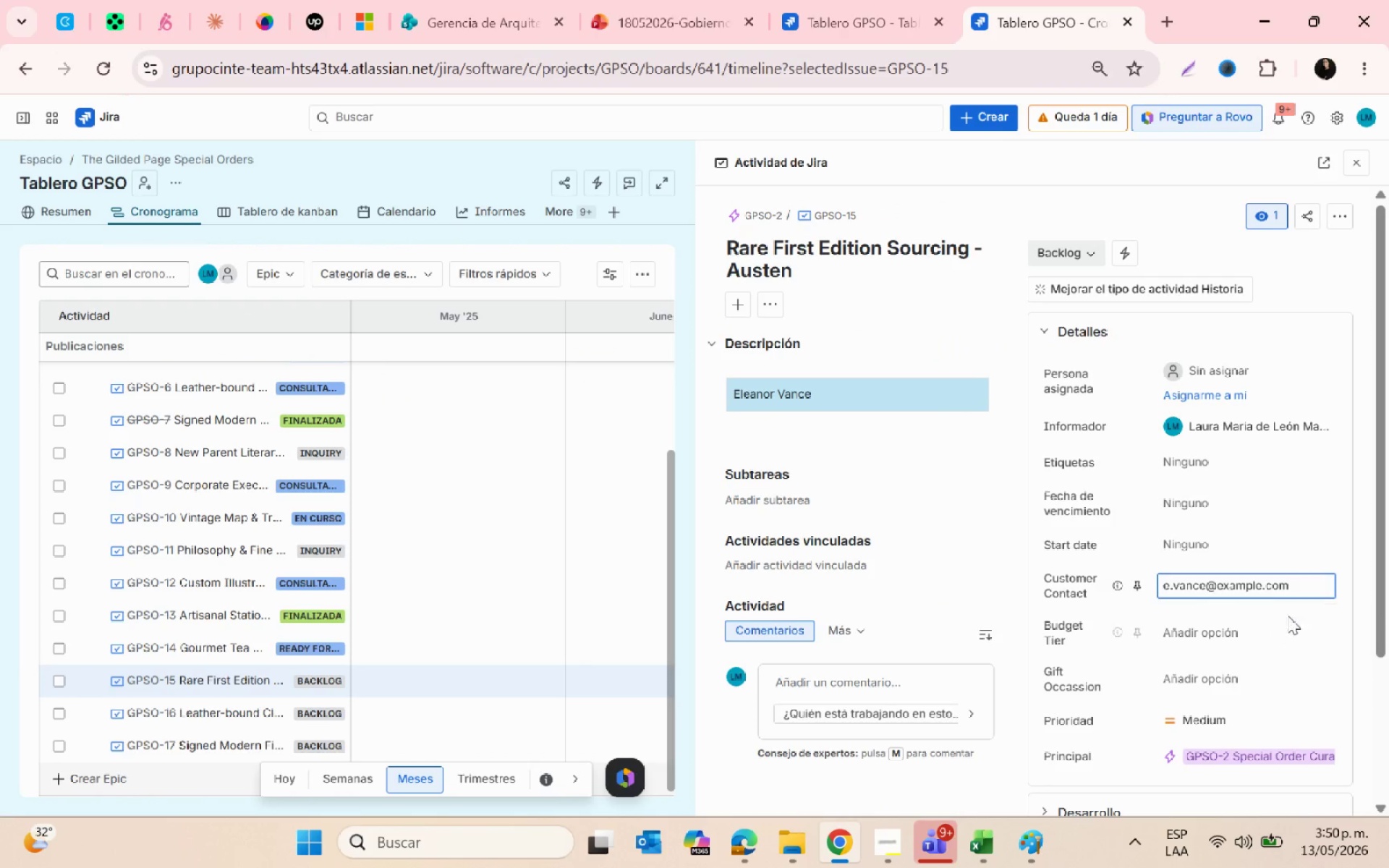 
key(Alt+Tab)
 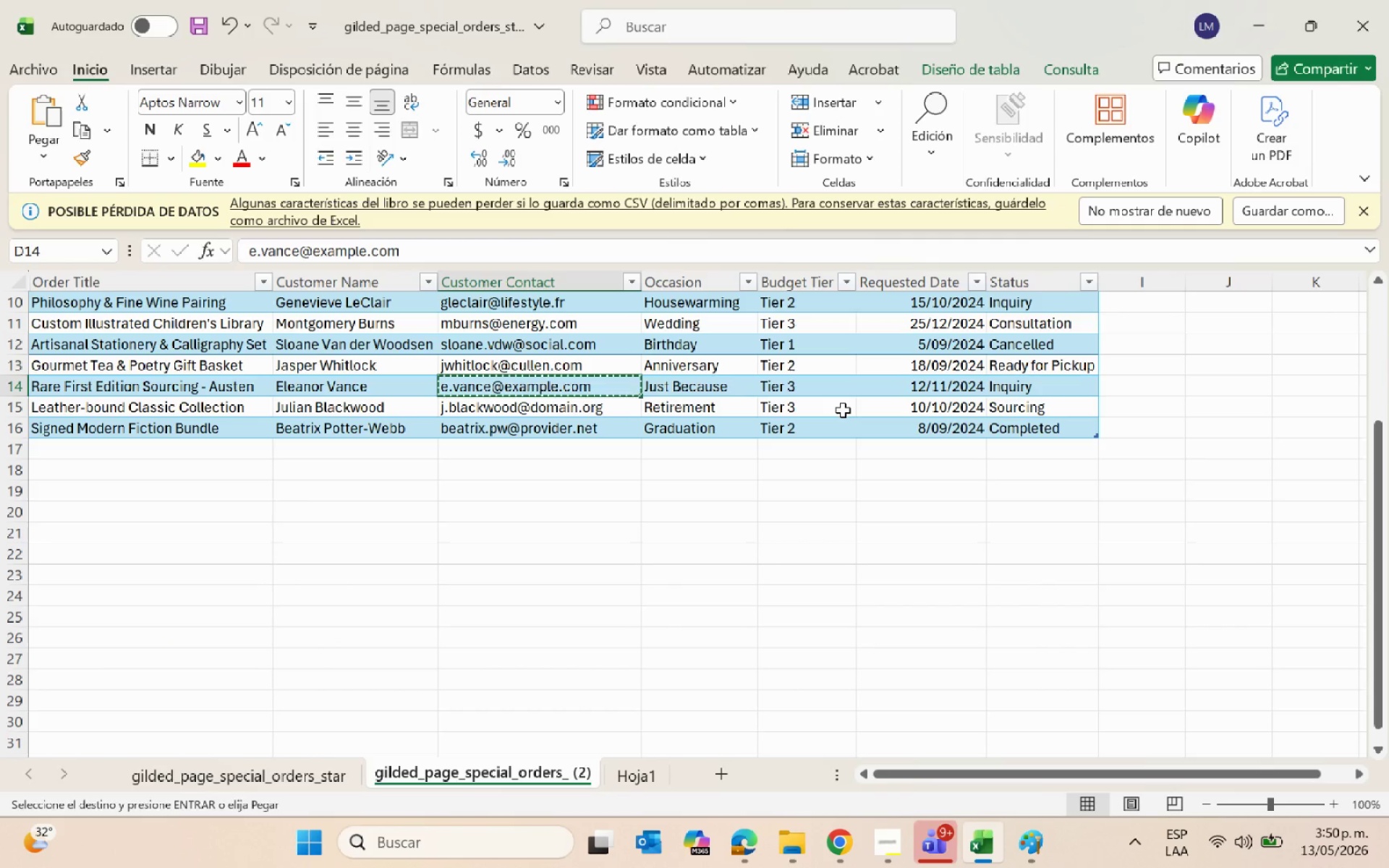 
key(Escape)
 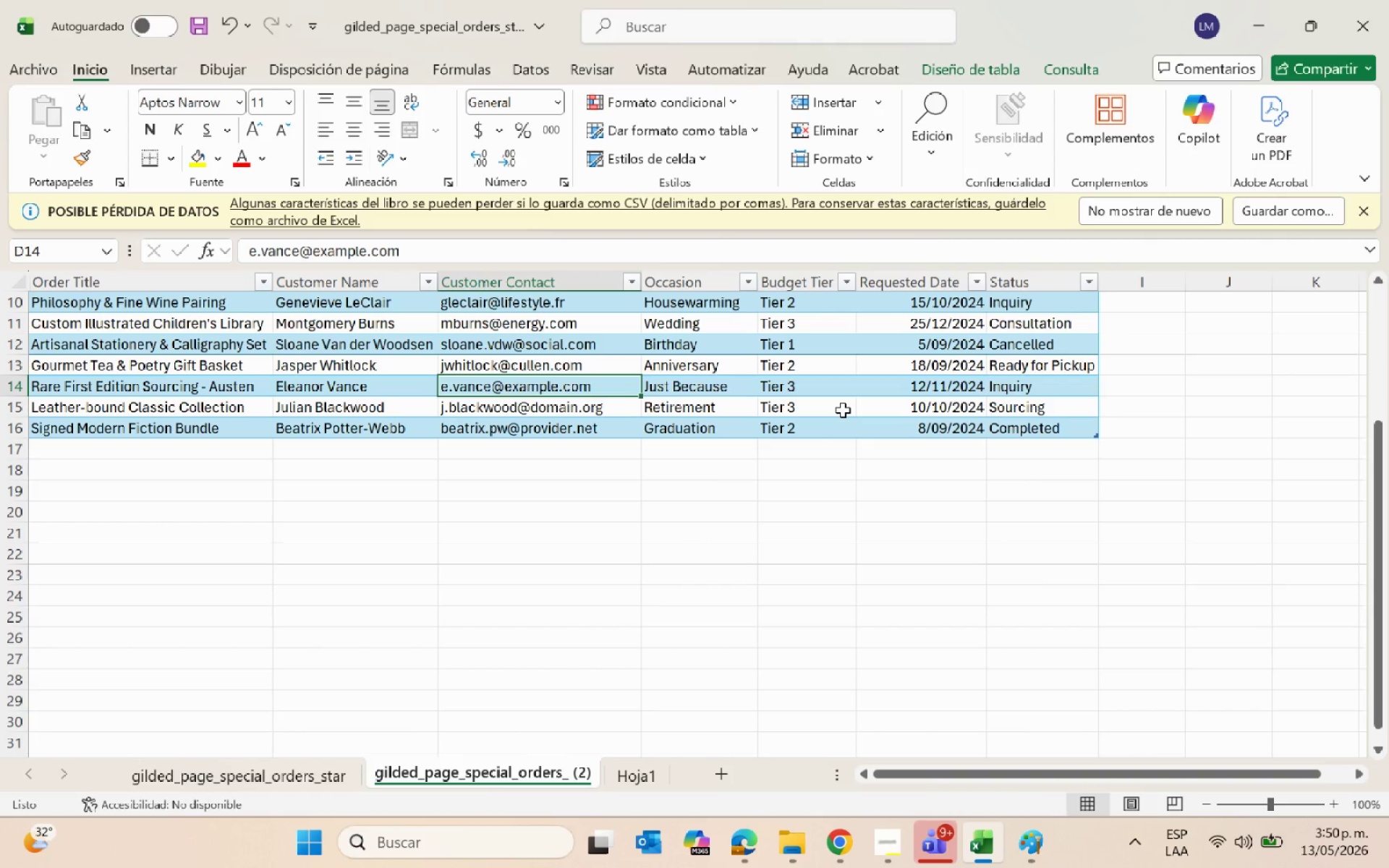 
key(Alt+AltLeft)
 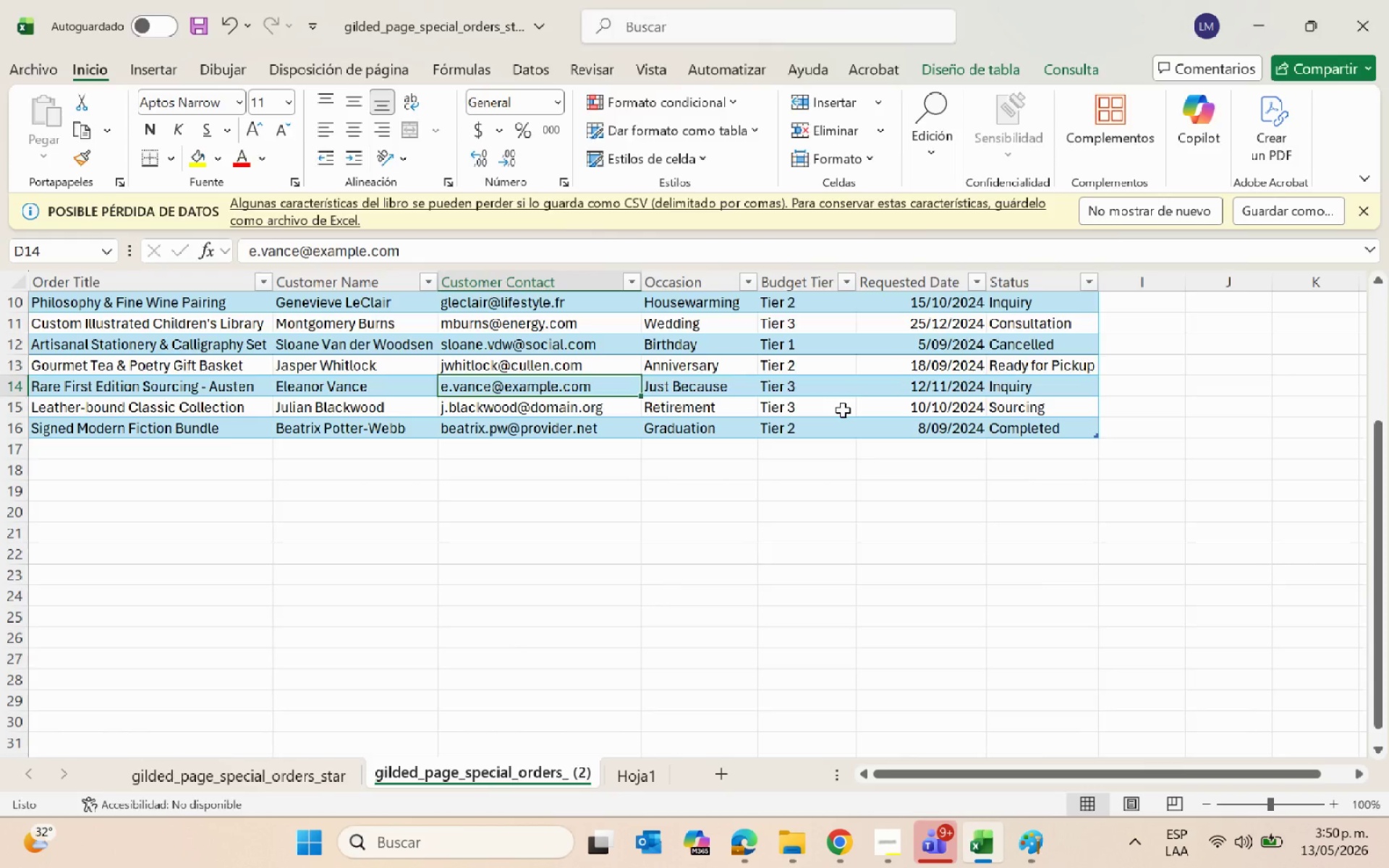 
key(Alt+Tab)
 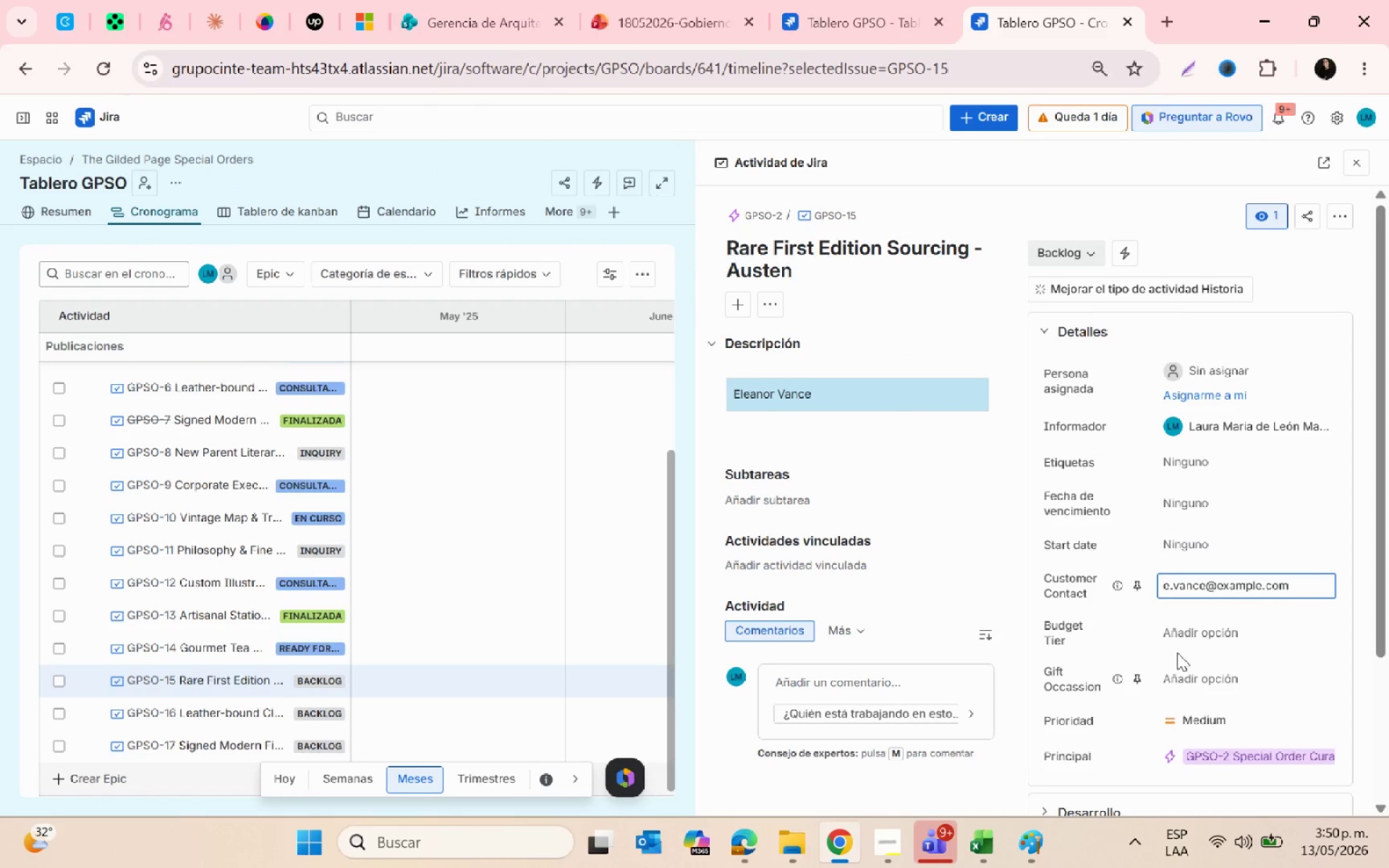 
left_click([1173, 643])
 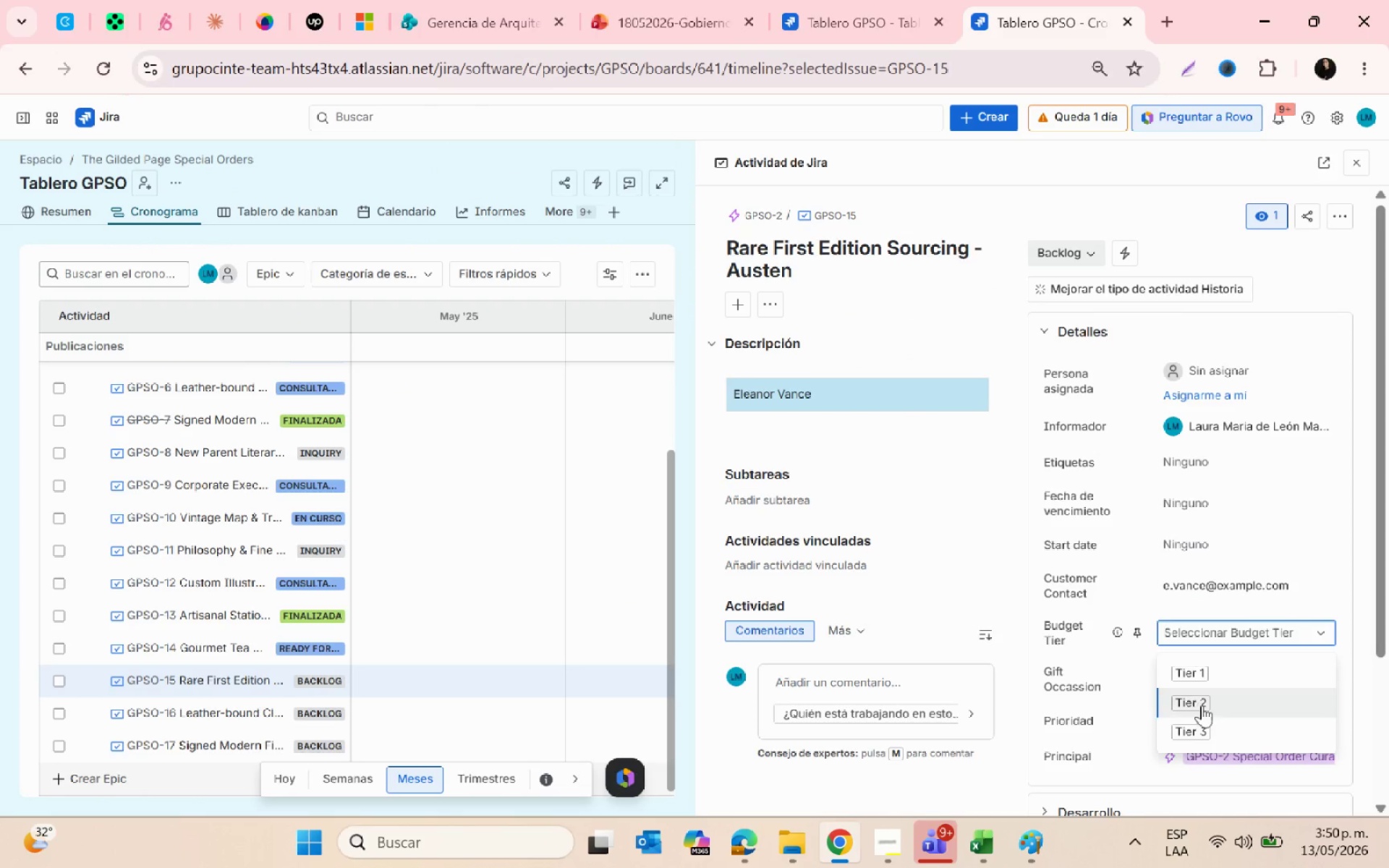 
left_click([1220, 731])
 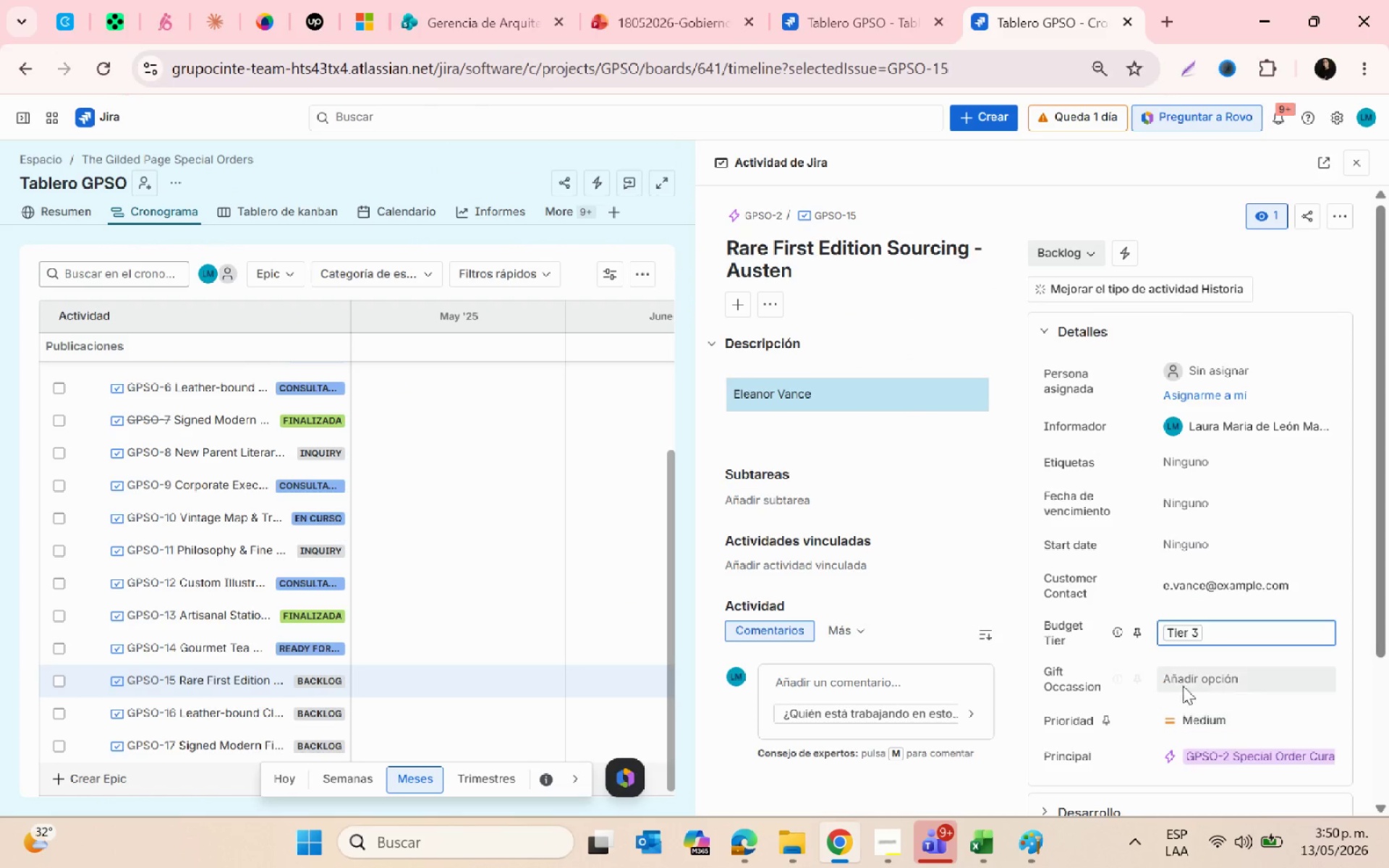 
left_click([1185, 681])
 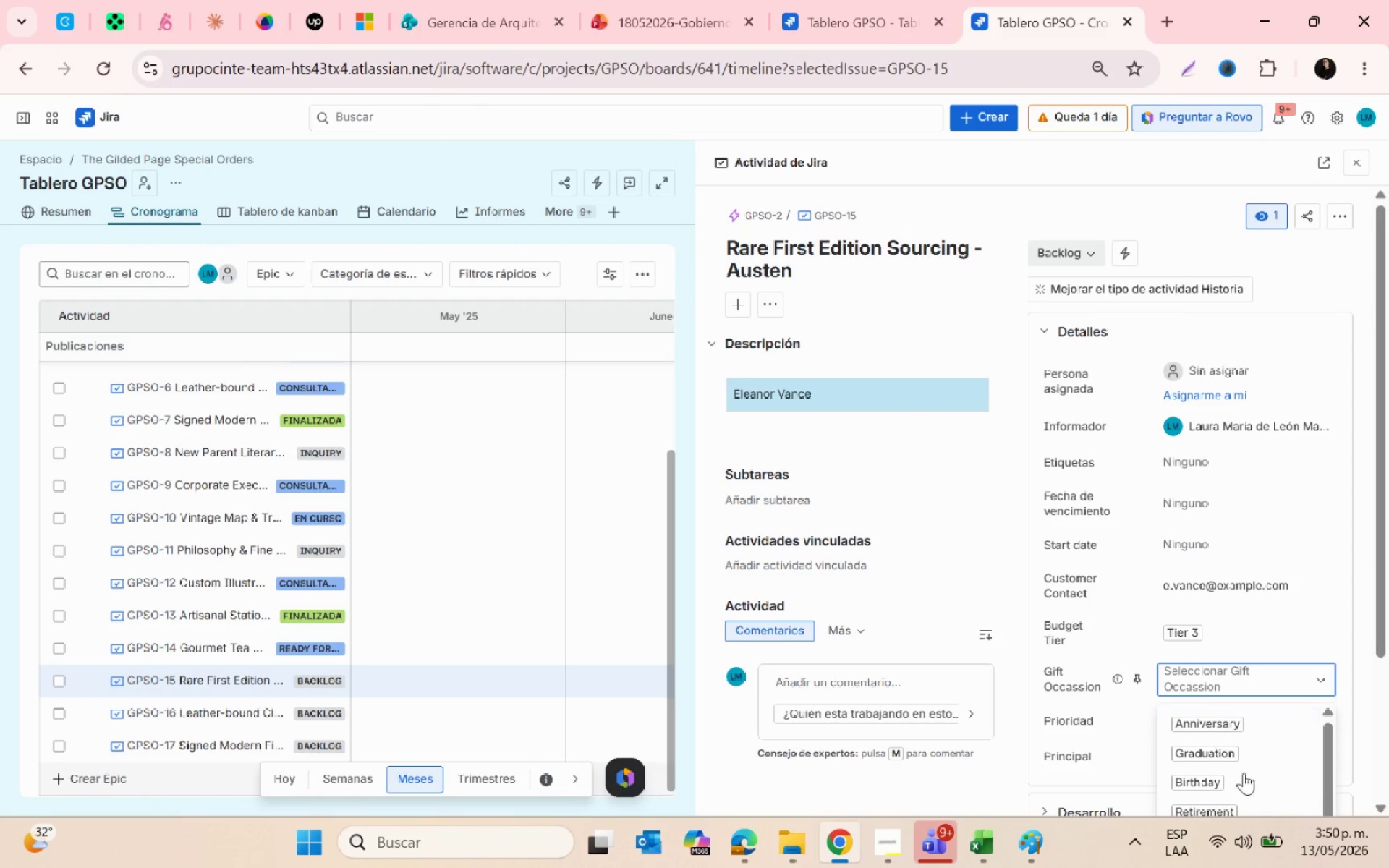 
scroll: coordinate [1254, 789], scroll_direction: down, amount: 1.0
 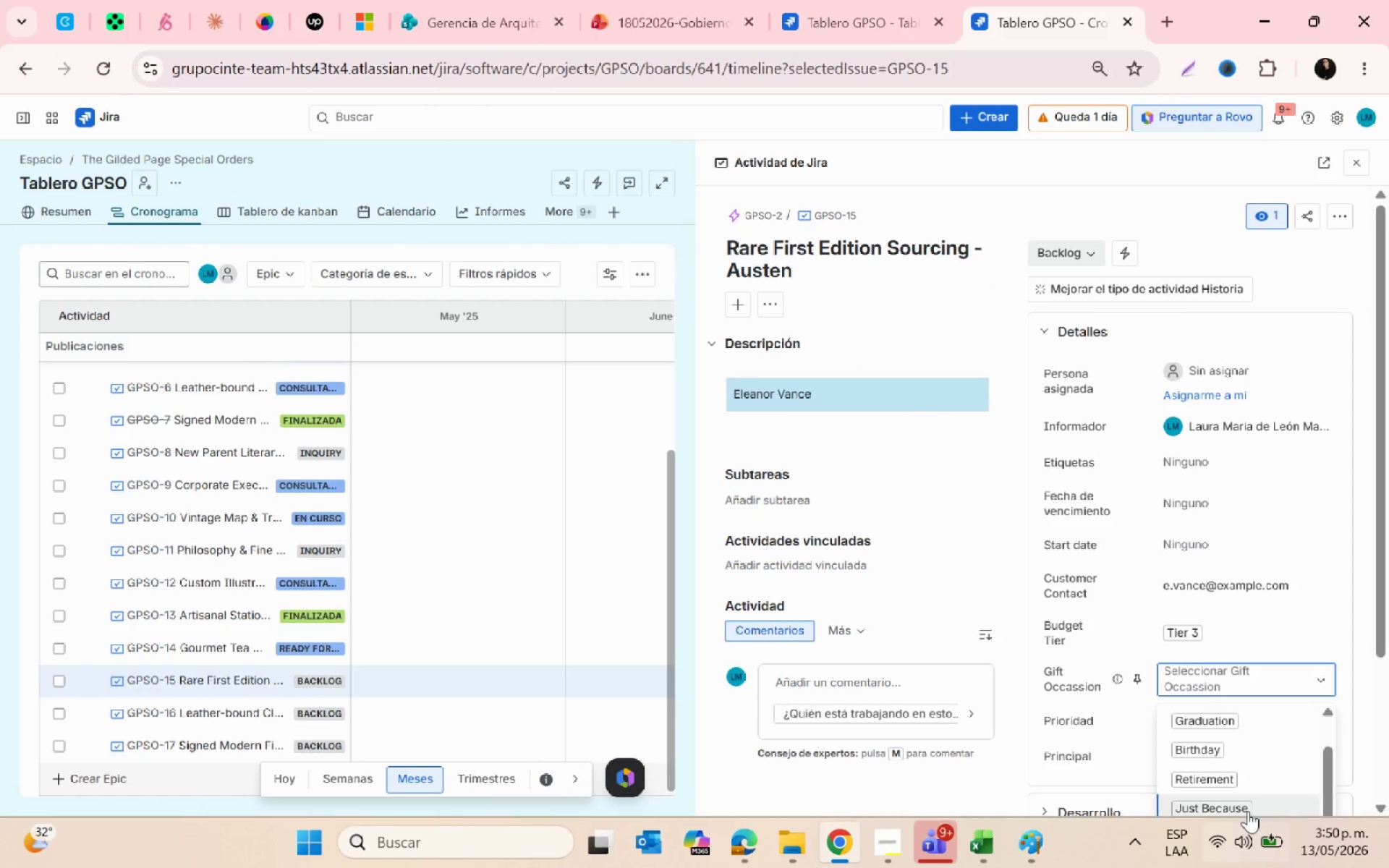 
left_click([1243, 807])
 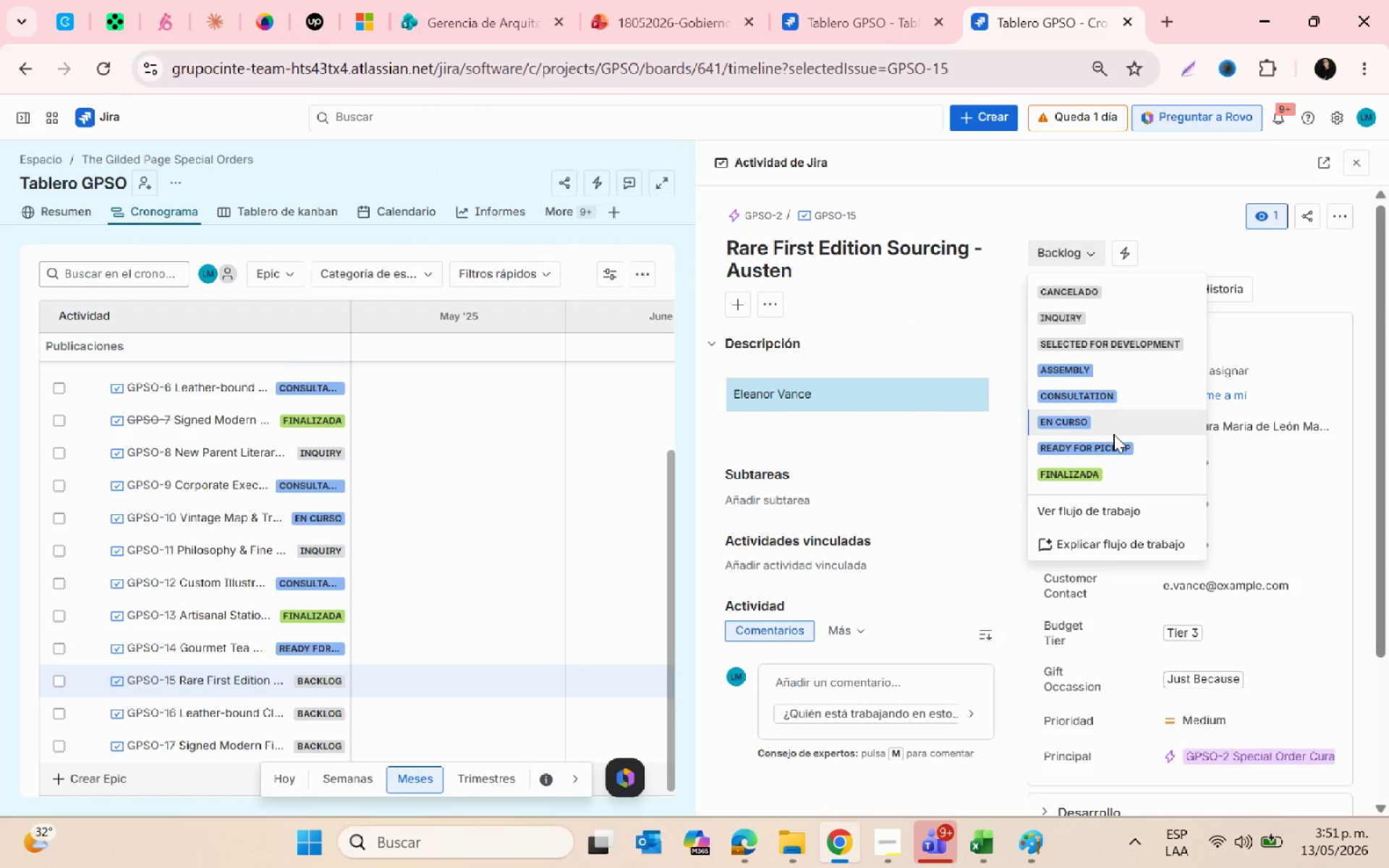 
left_click([1079, 425])
 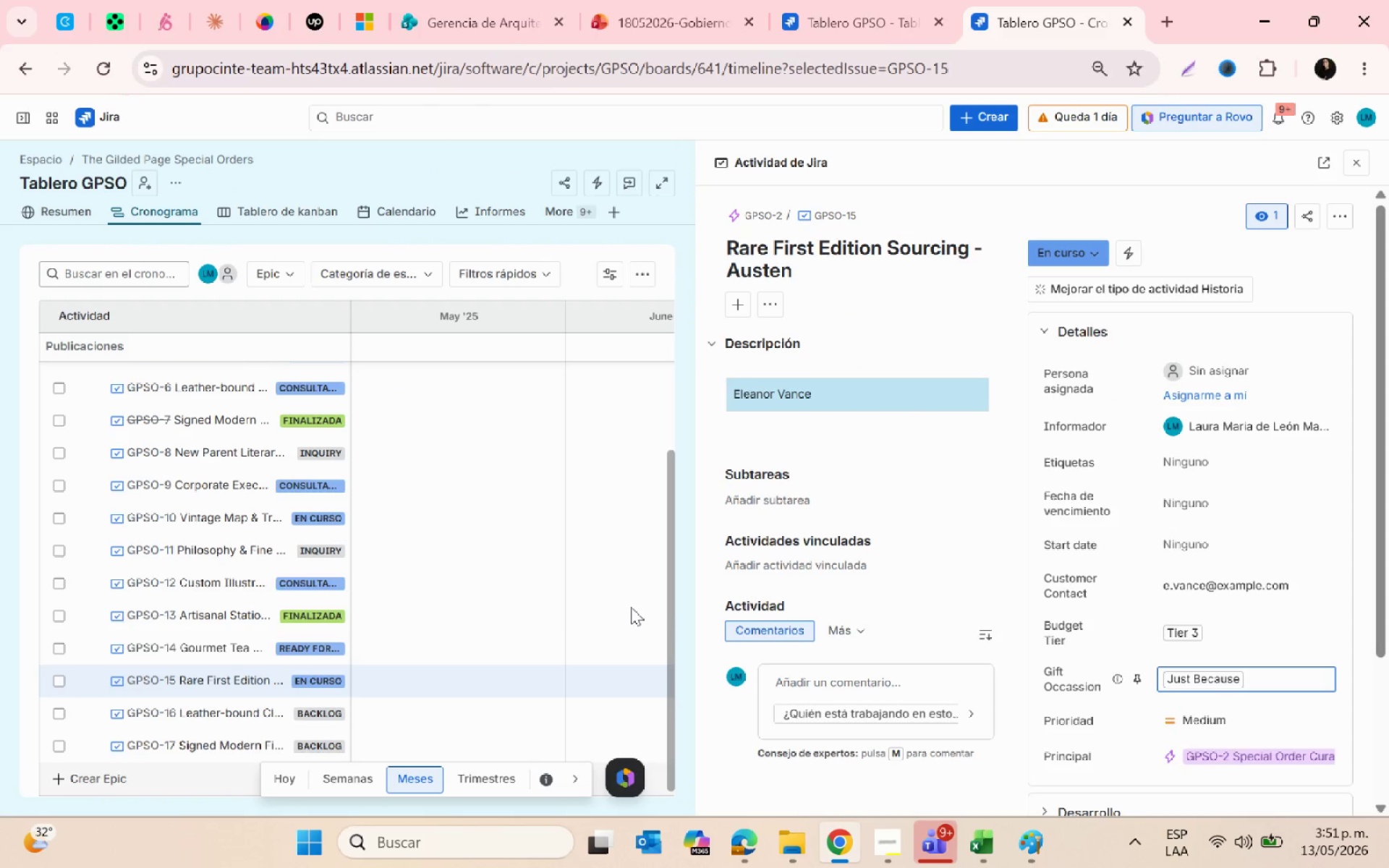 
scroll: coordinate [201, 690], scroll_direction: down, amount: 4.0
 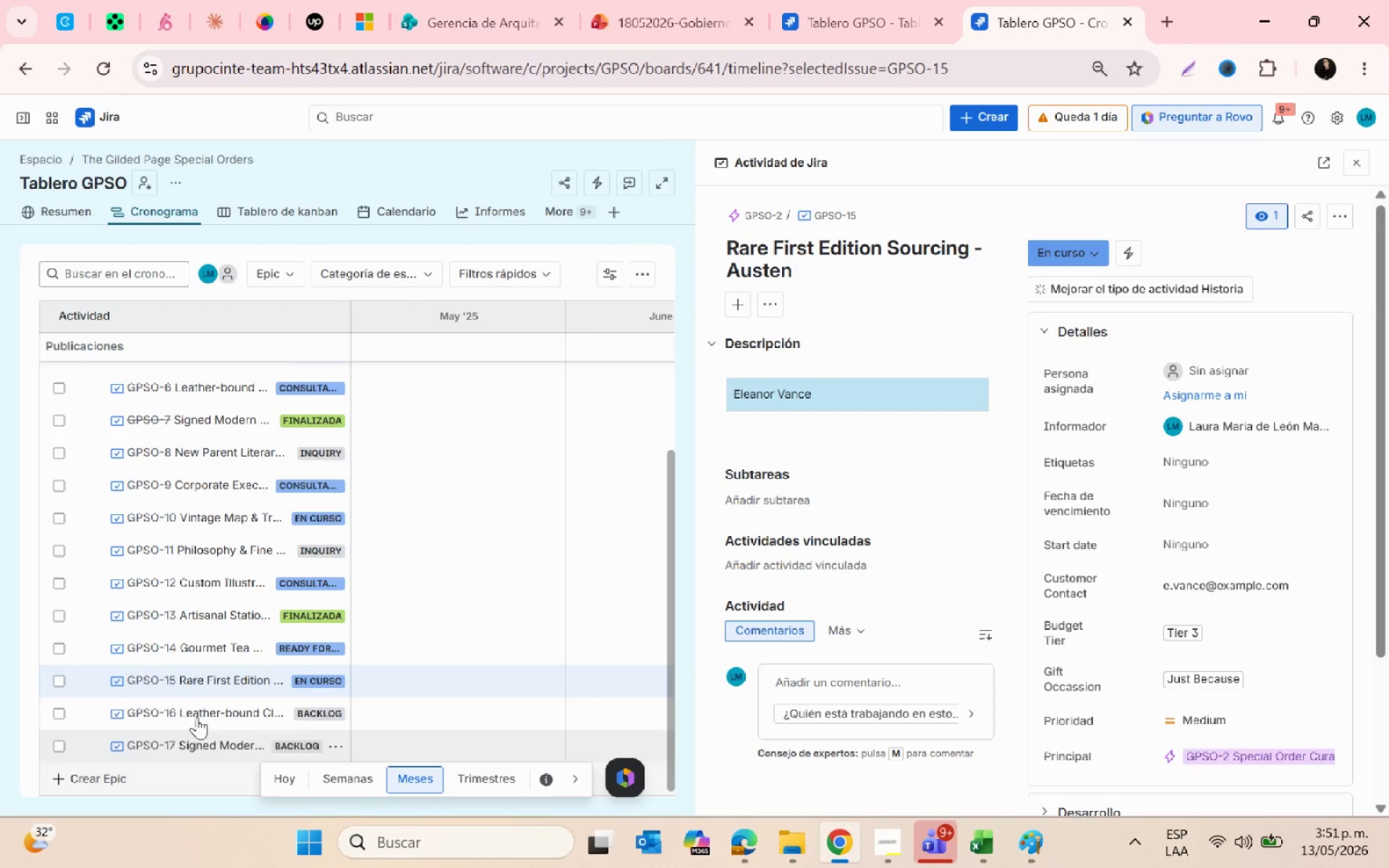 
left_click([195, 713])
 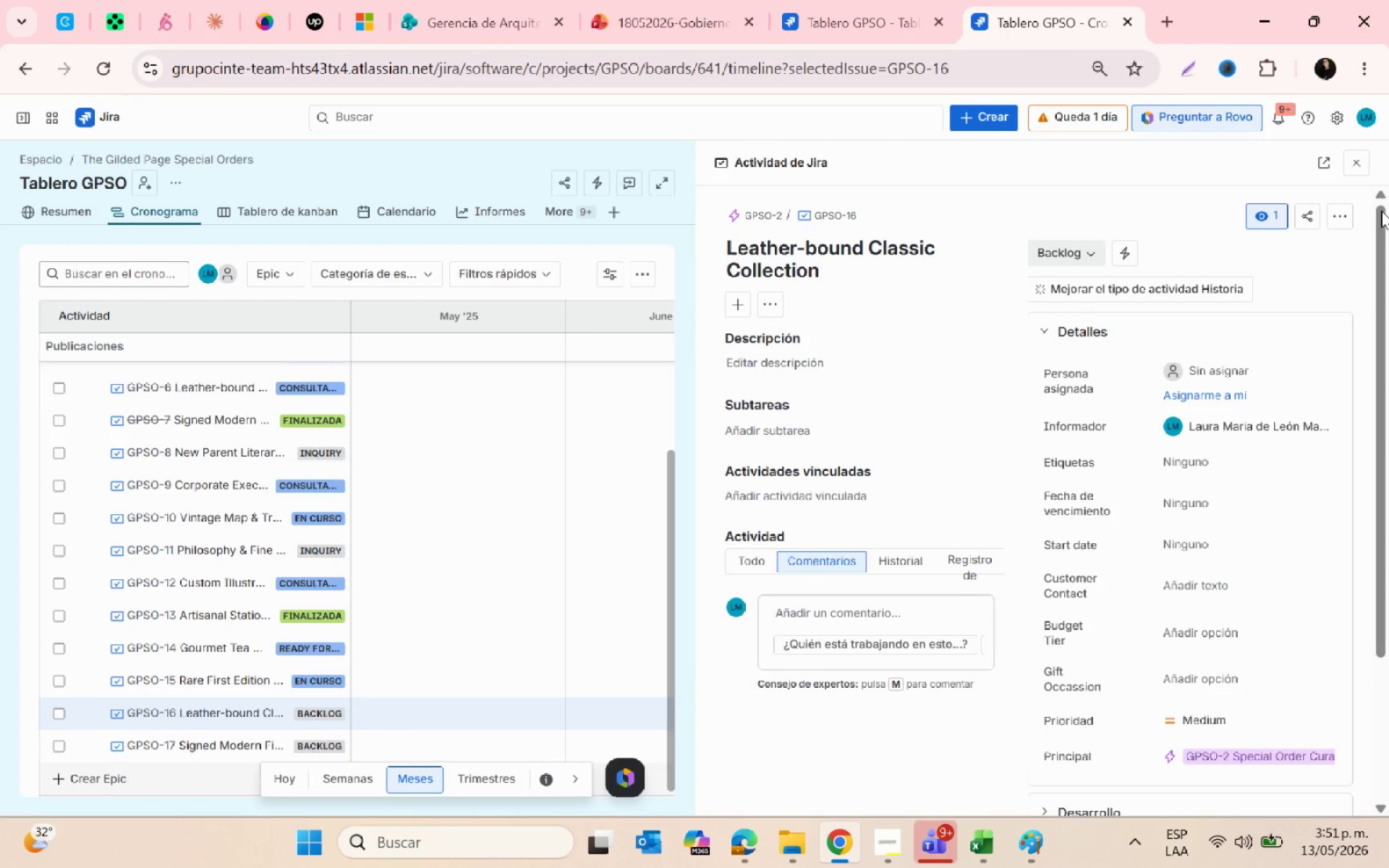 
left_click([1356, 164])
 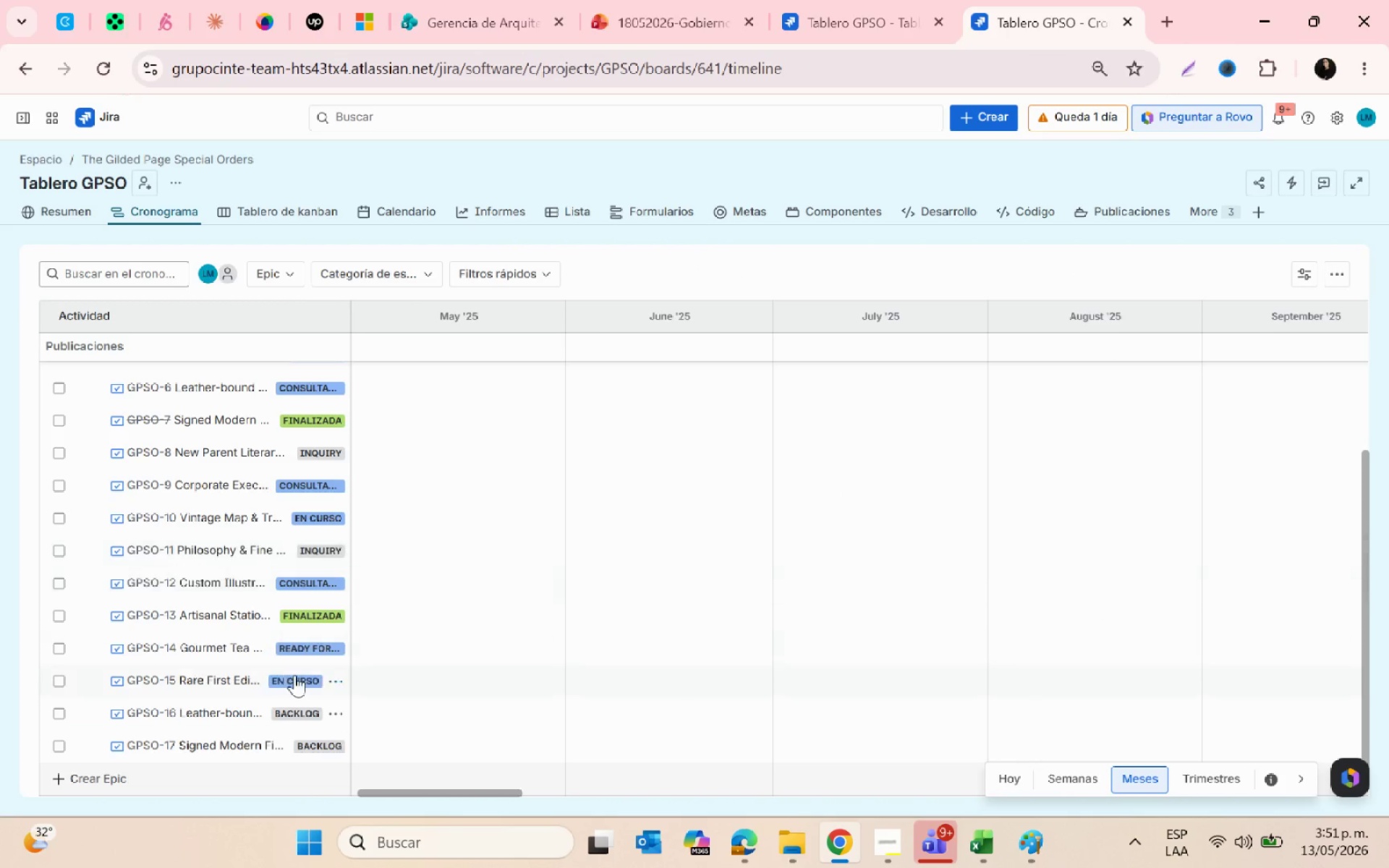 
scroll: coordinate [294, 676], scroll_direction: down, amount: 3.0
 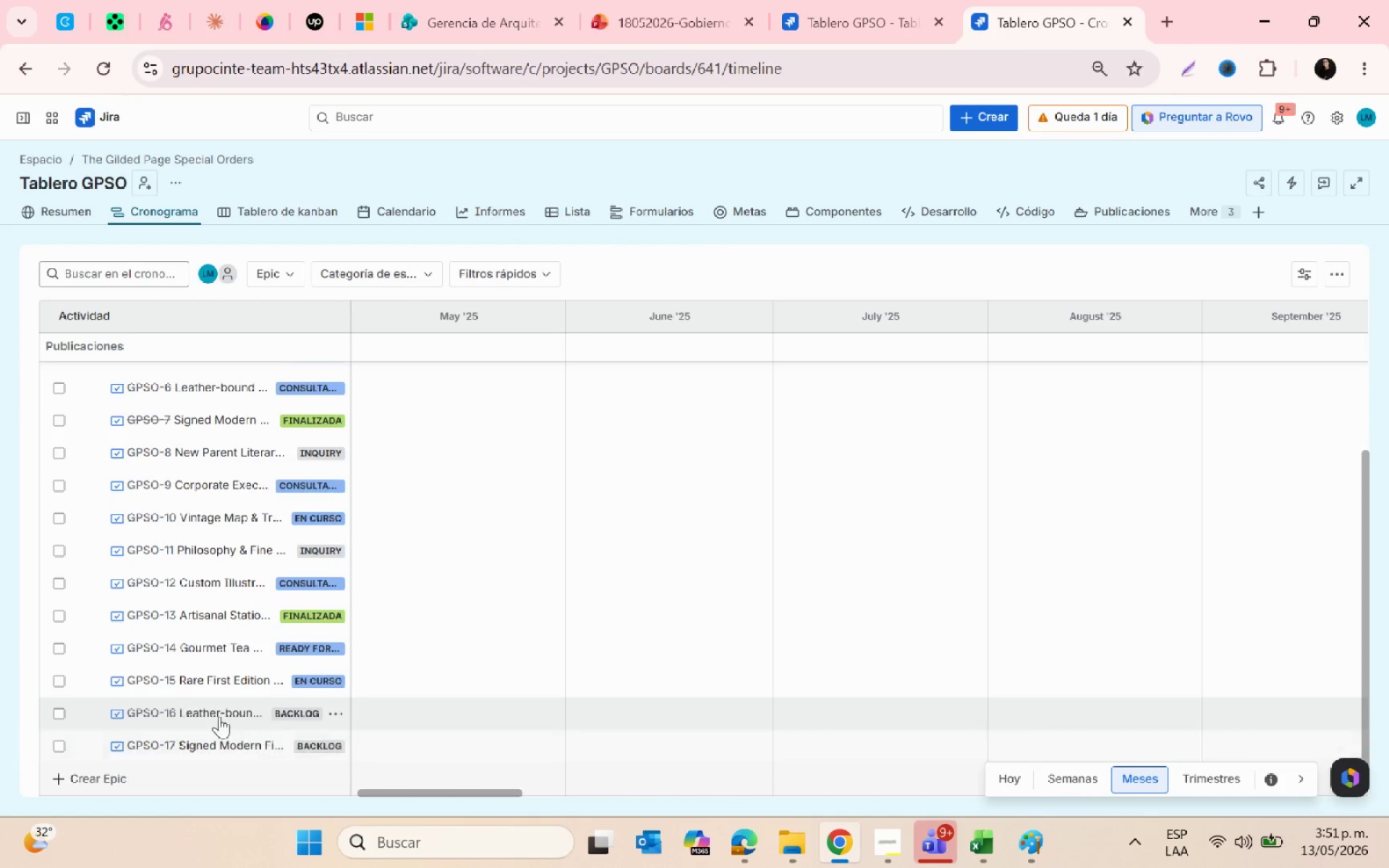 
left_click([218, 714])
 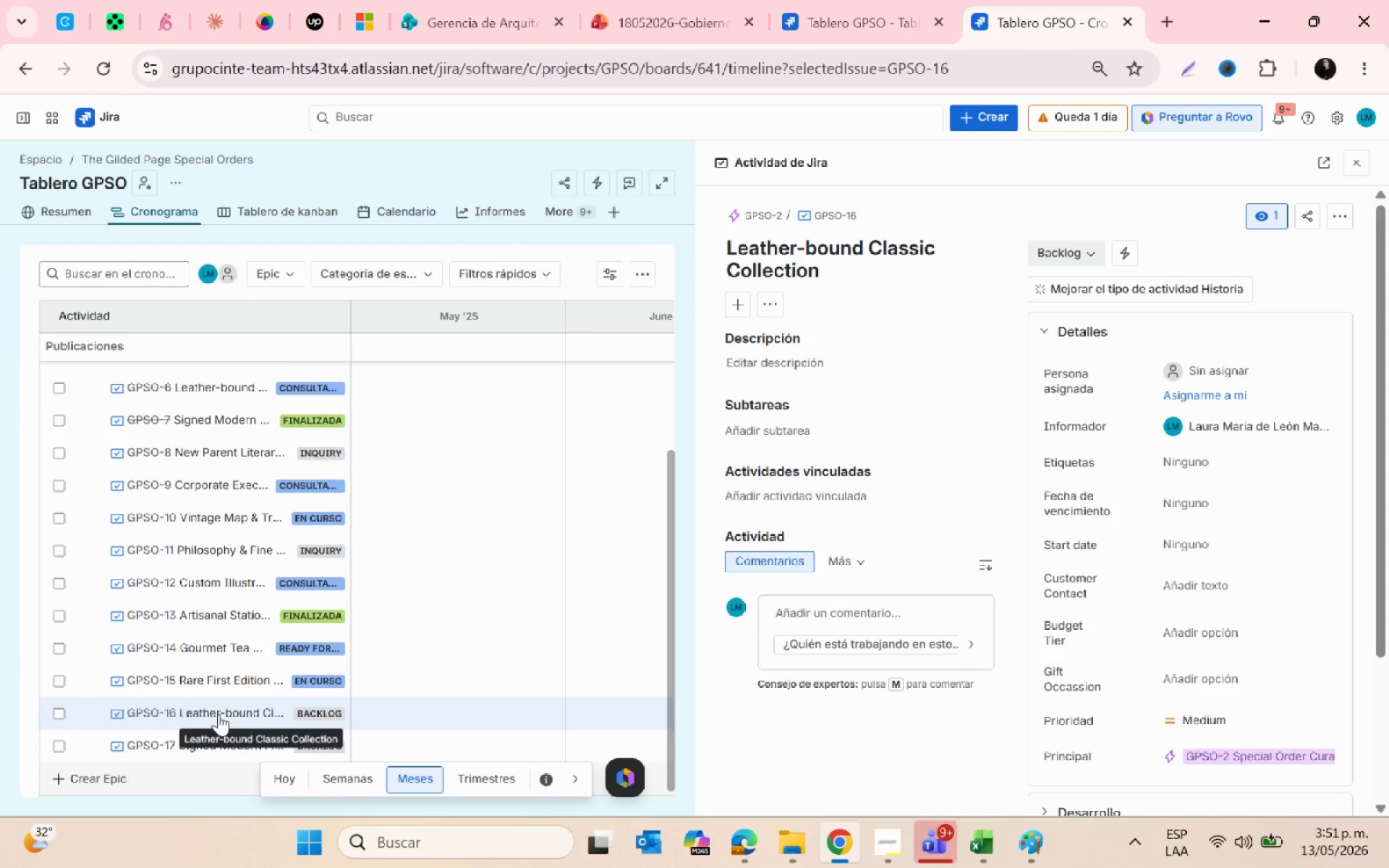 
key(Alt+AltLeft)
 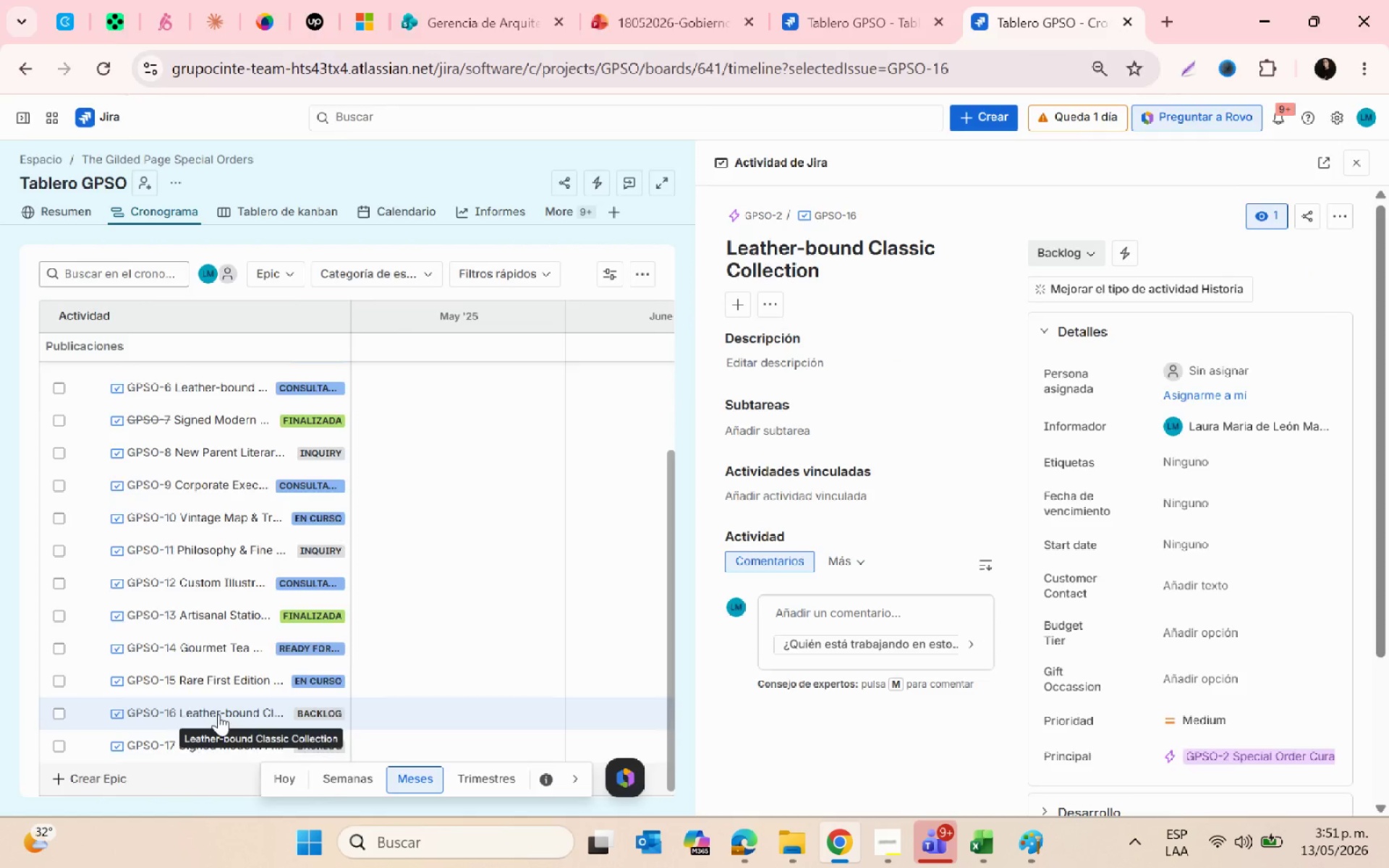 
key(Alt+Tab)
 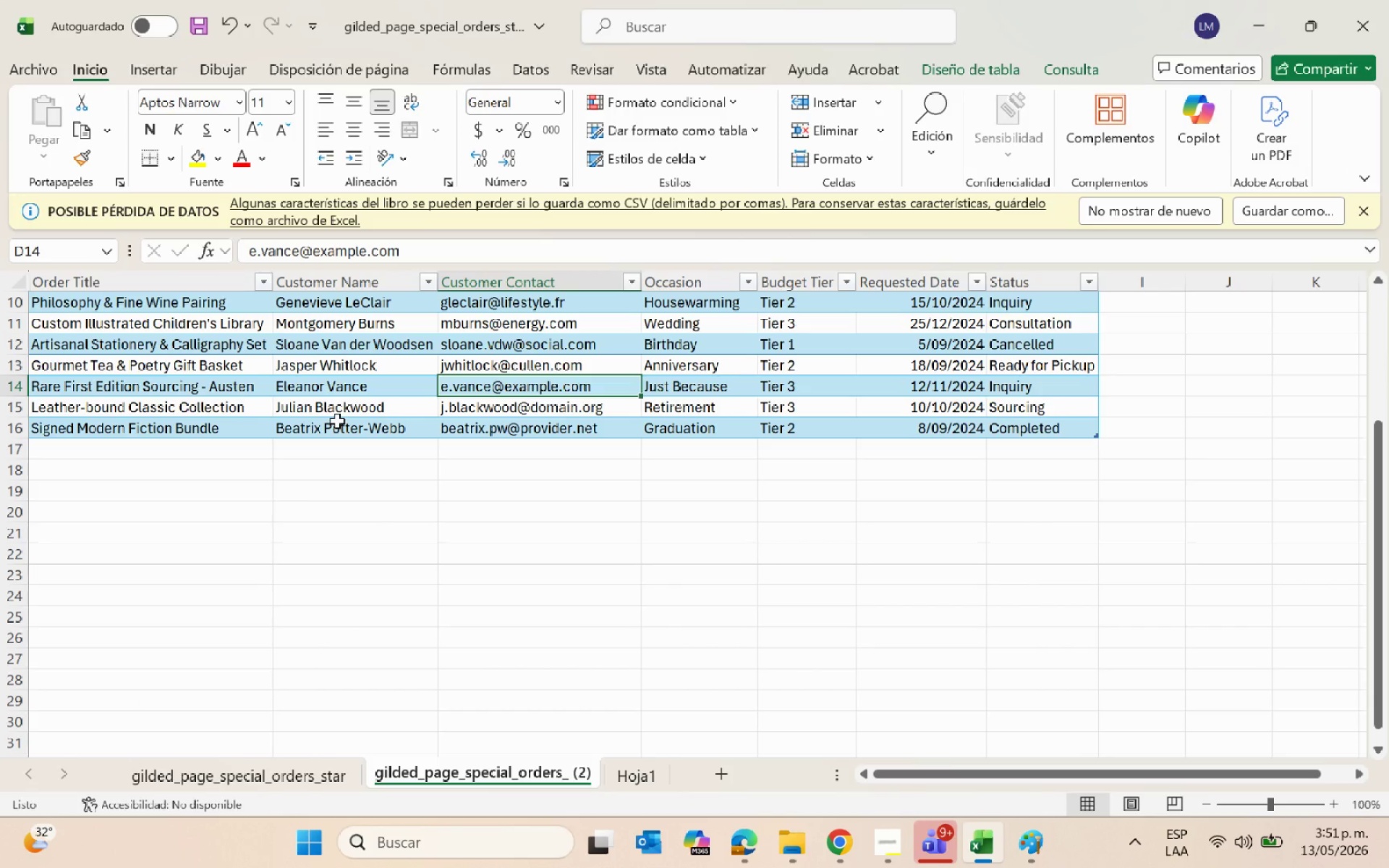 
left_click([331, 409])
 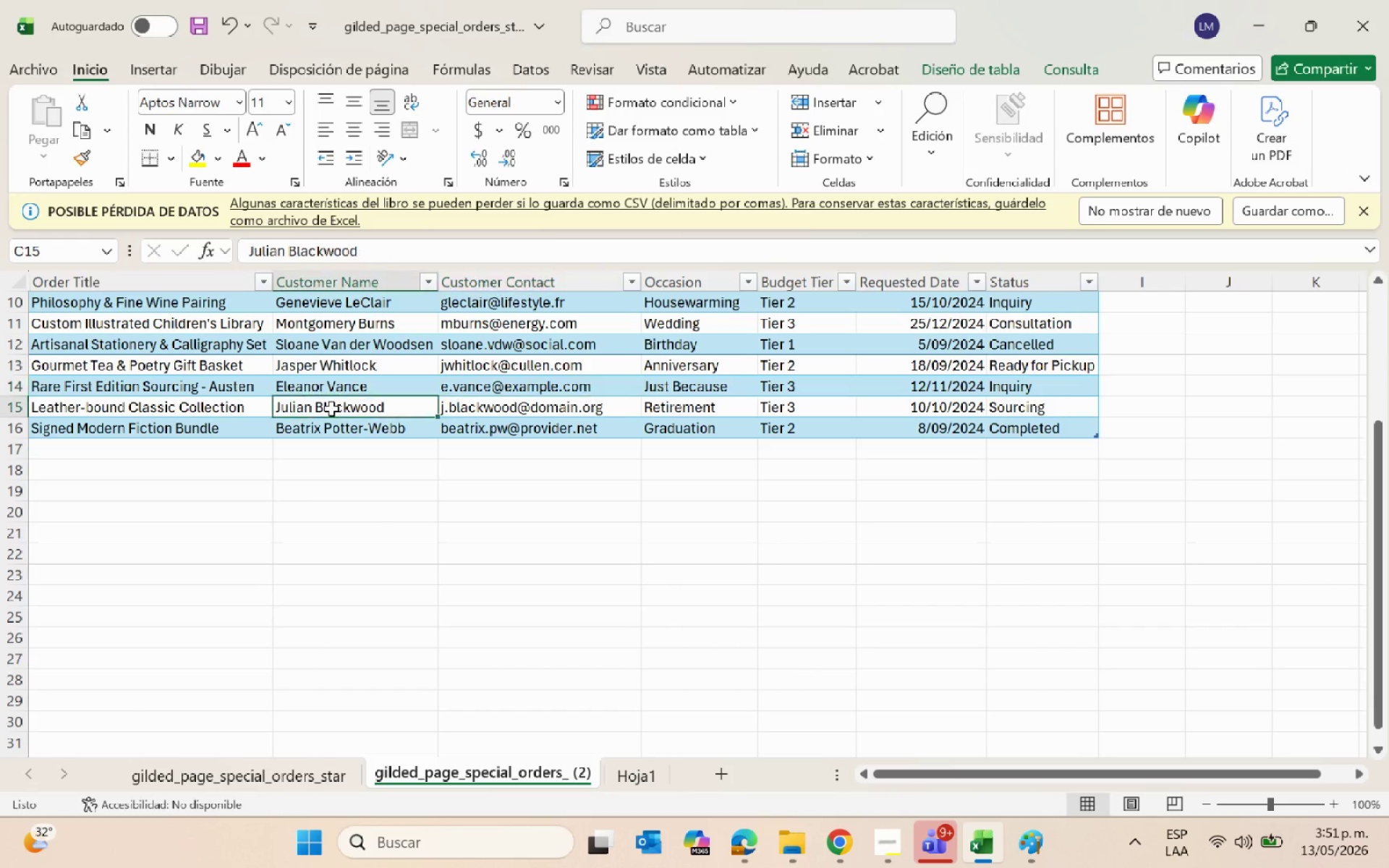 
key(Control+C)
 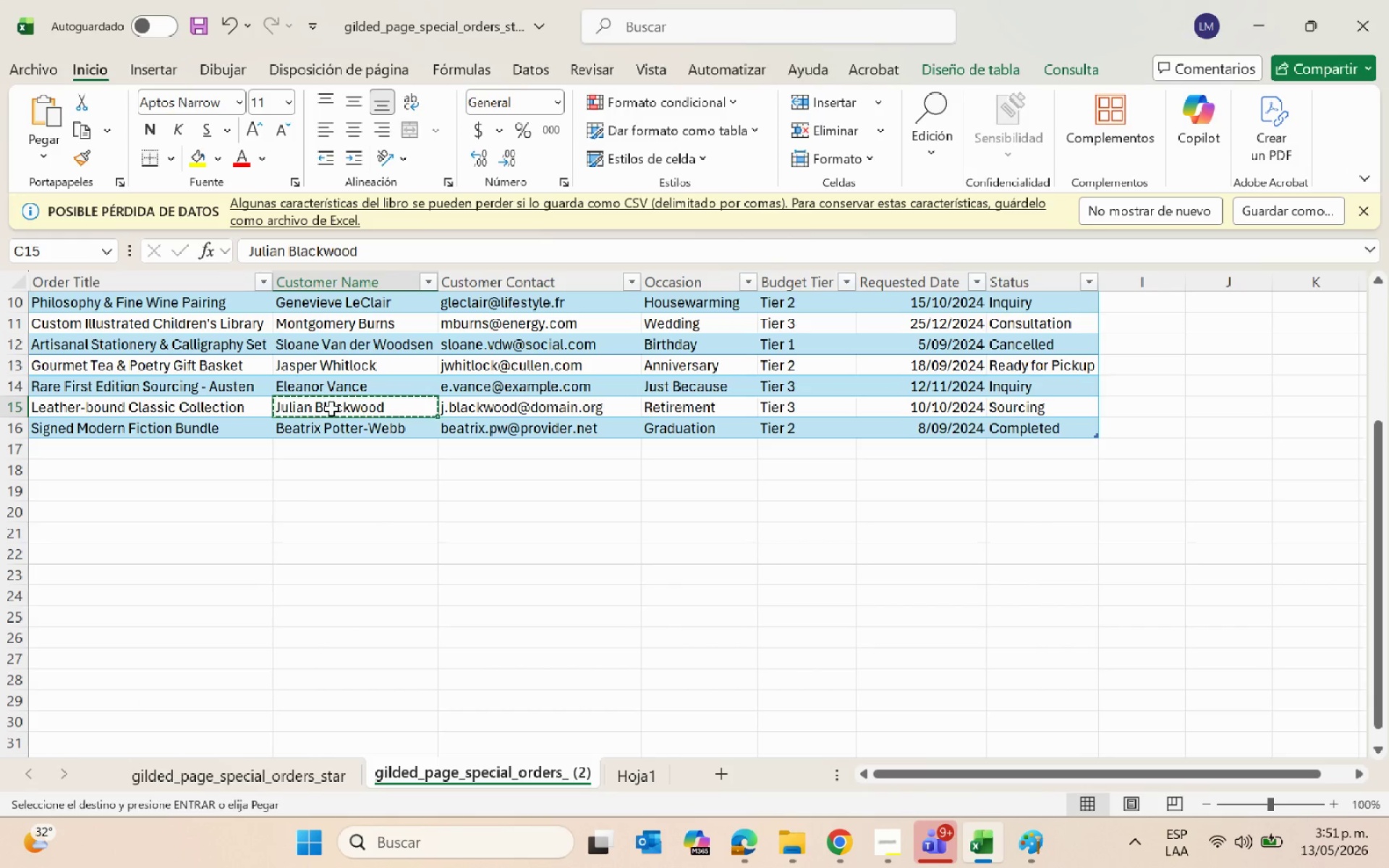 
key(Alt+AltLeft)
 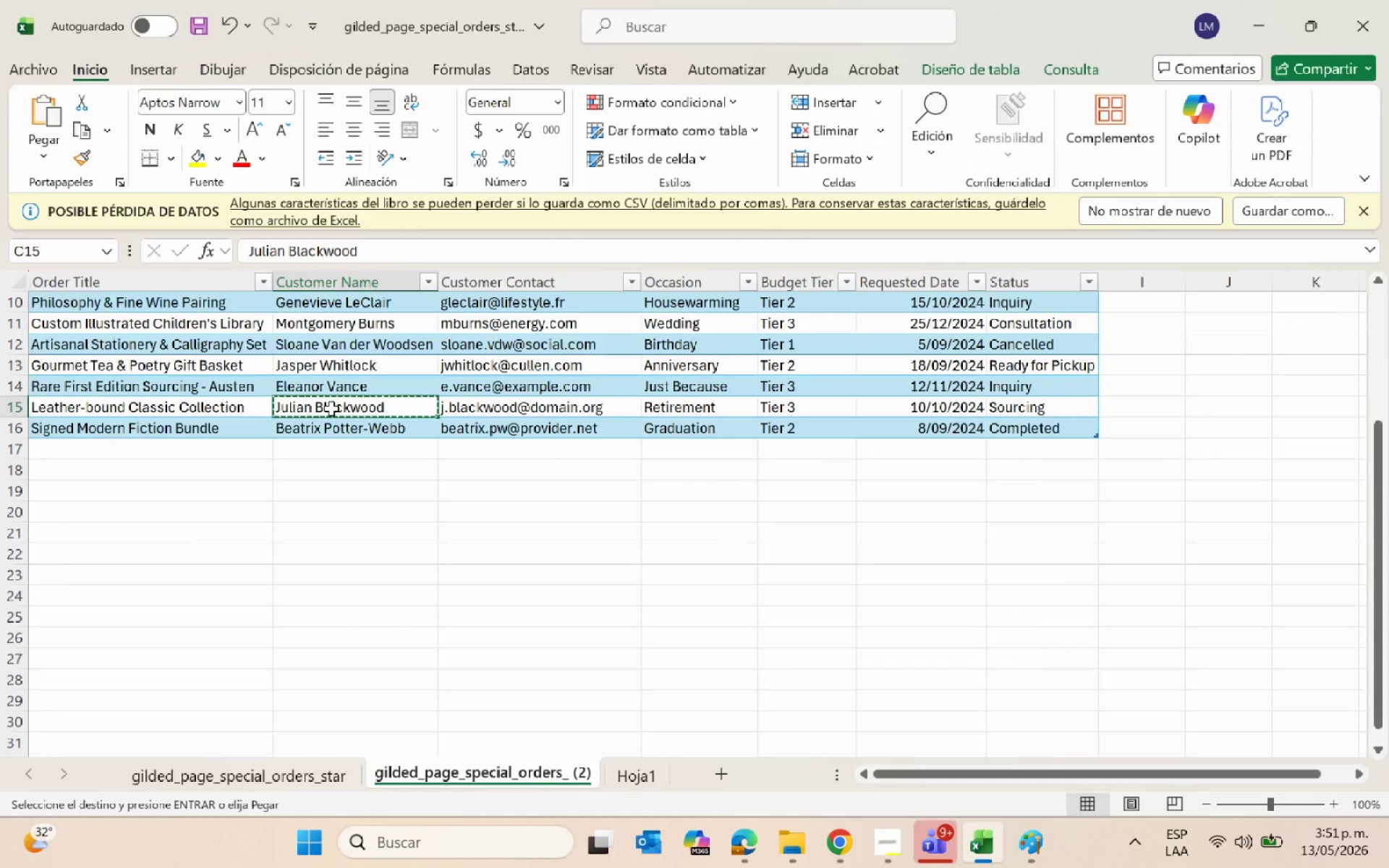 
key(Alt+Tab)
 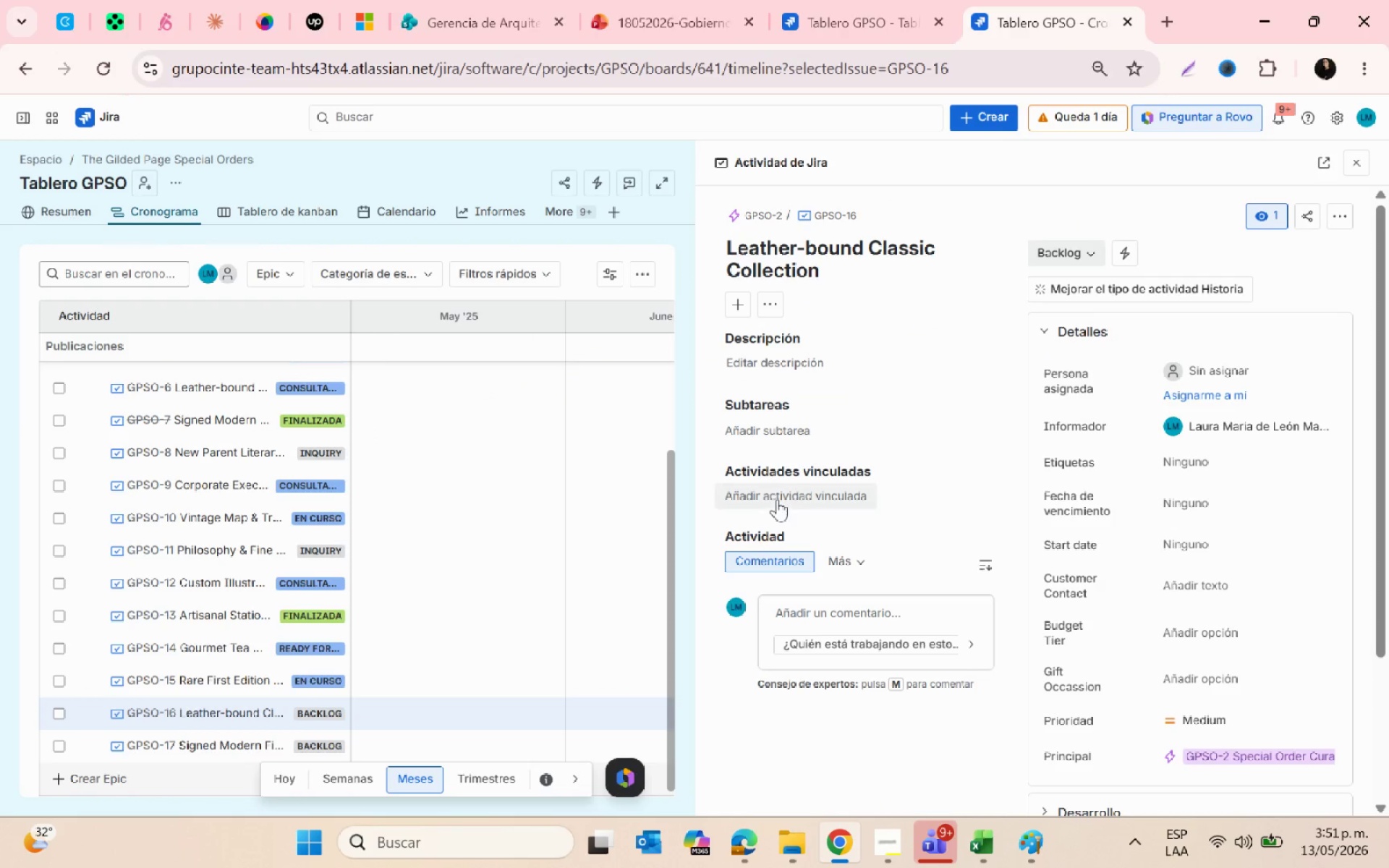 
left_click([755, 360])
 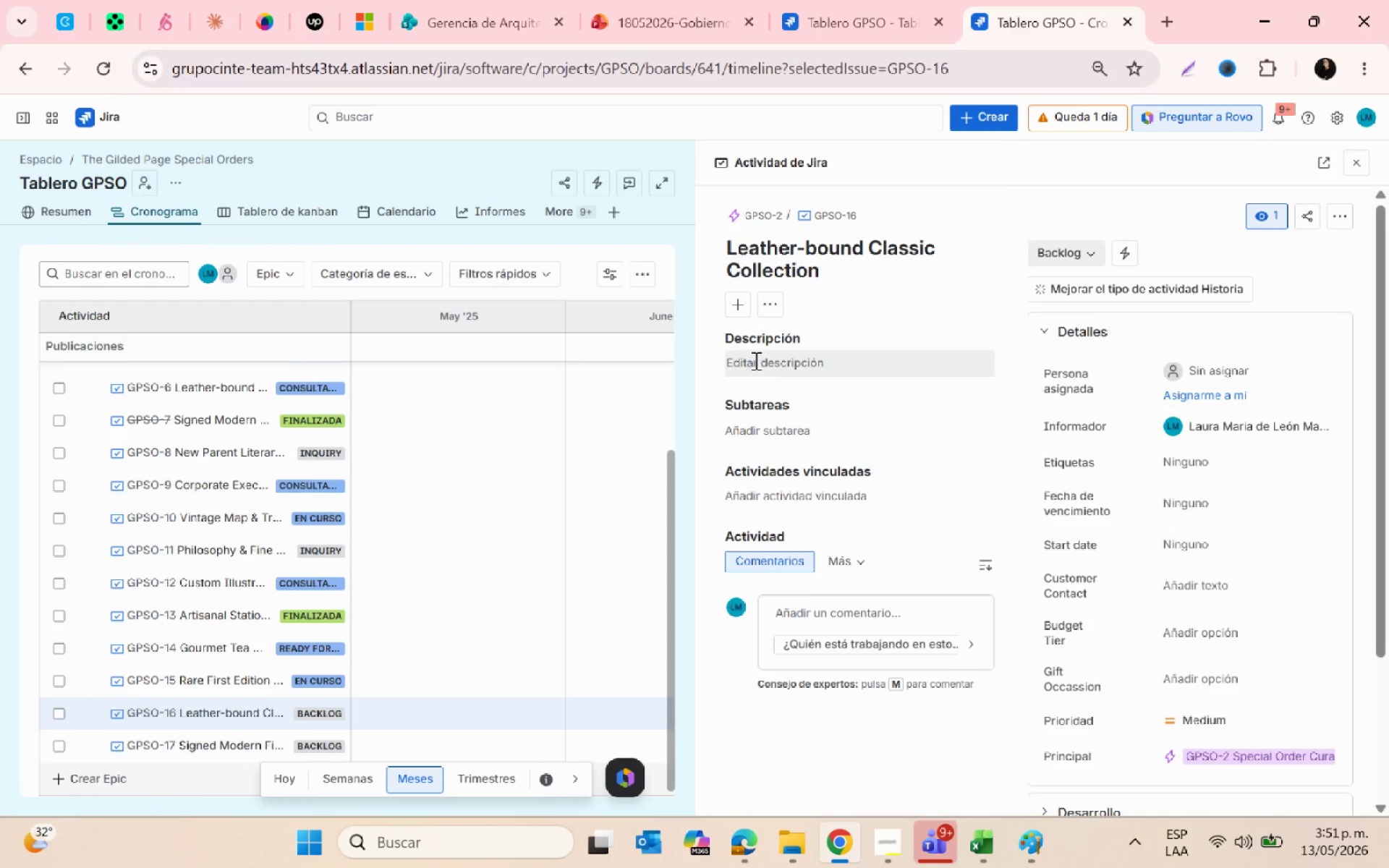 
key(Control+V)
 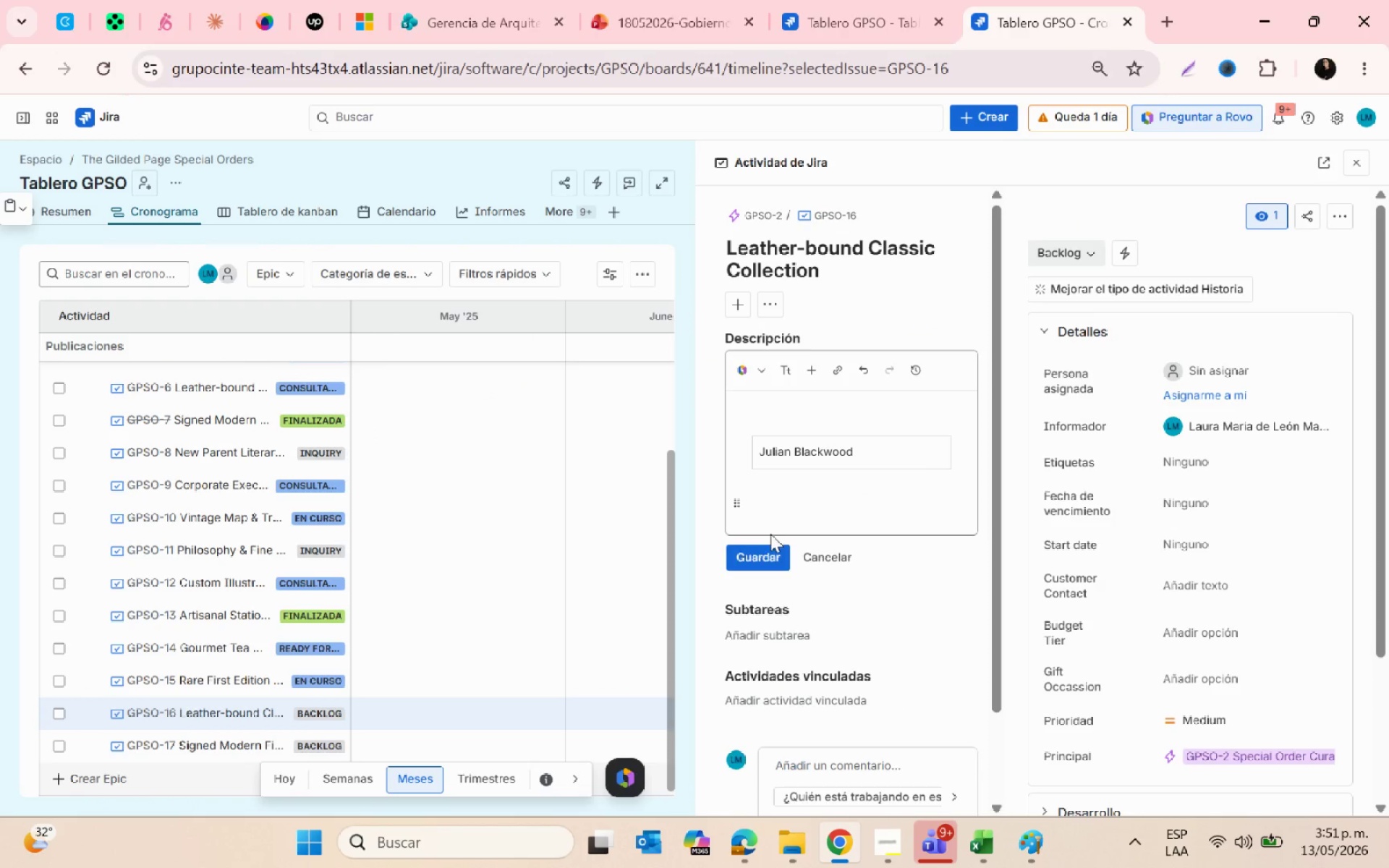 
left_click([763, 563])
 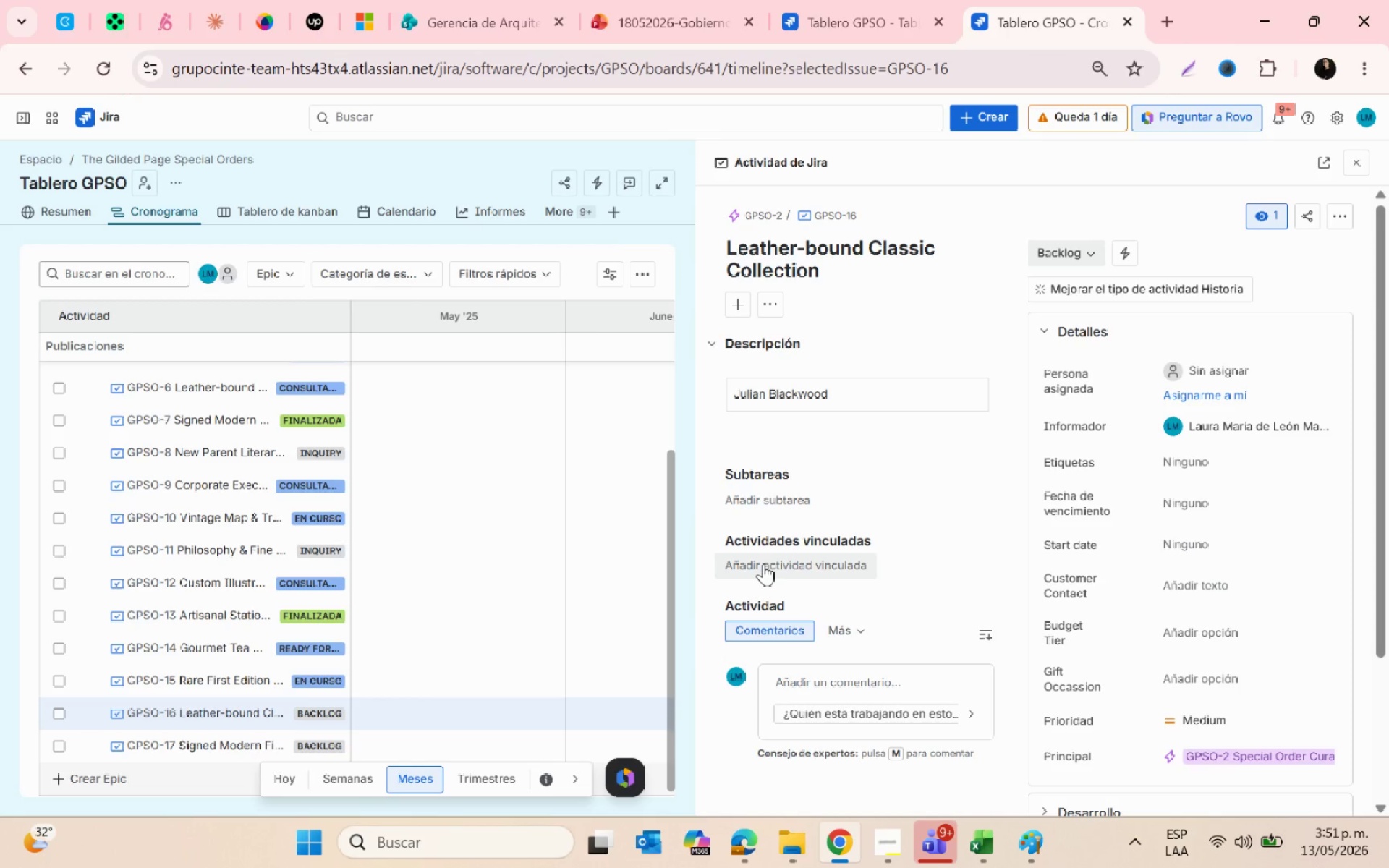 
key(Alt+AltLeft)
 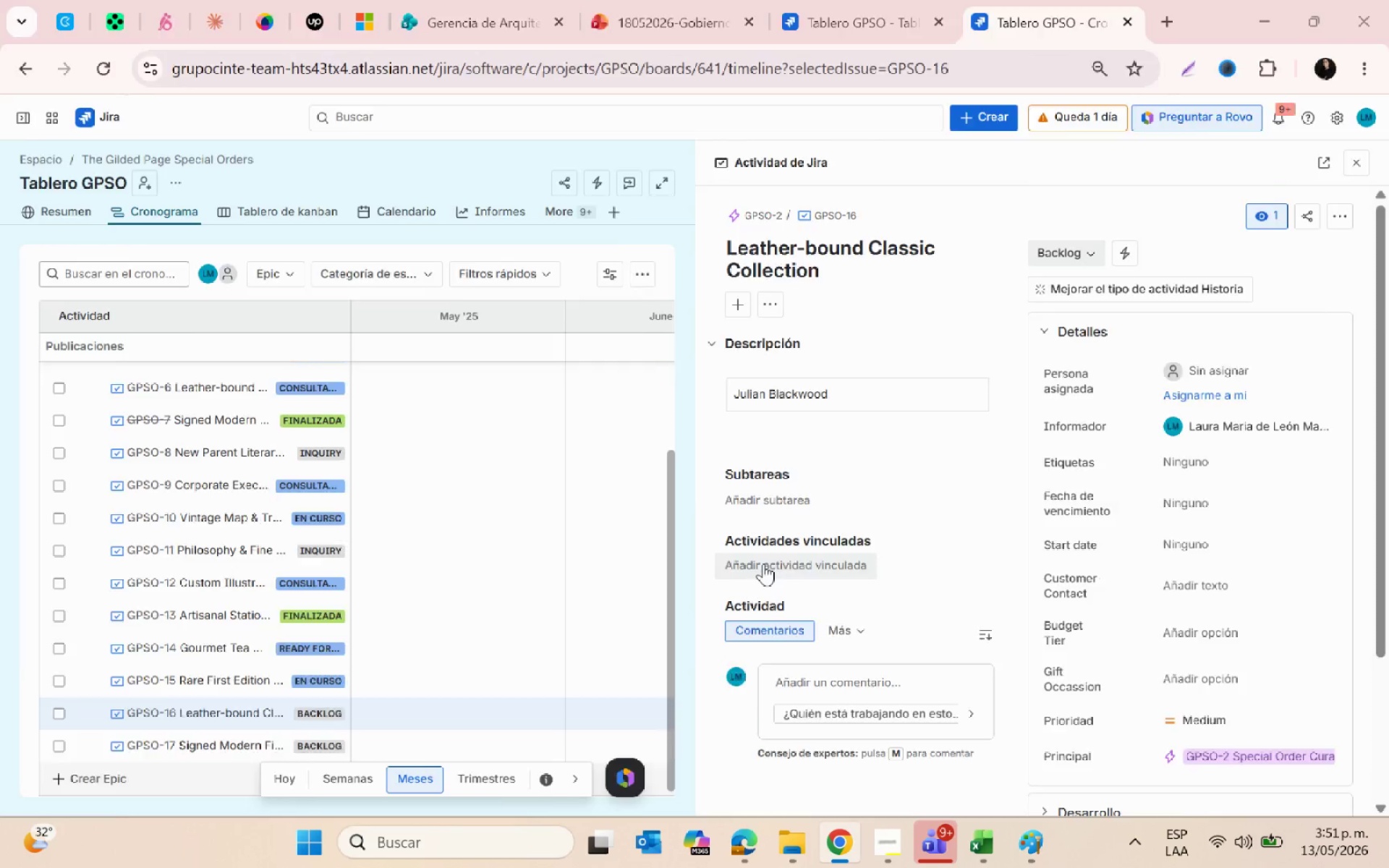 
key(Alt+Tab)
 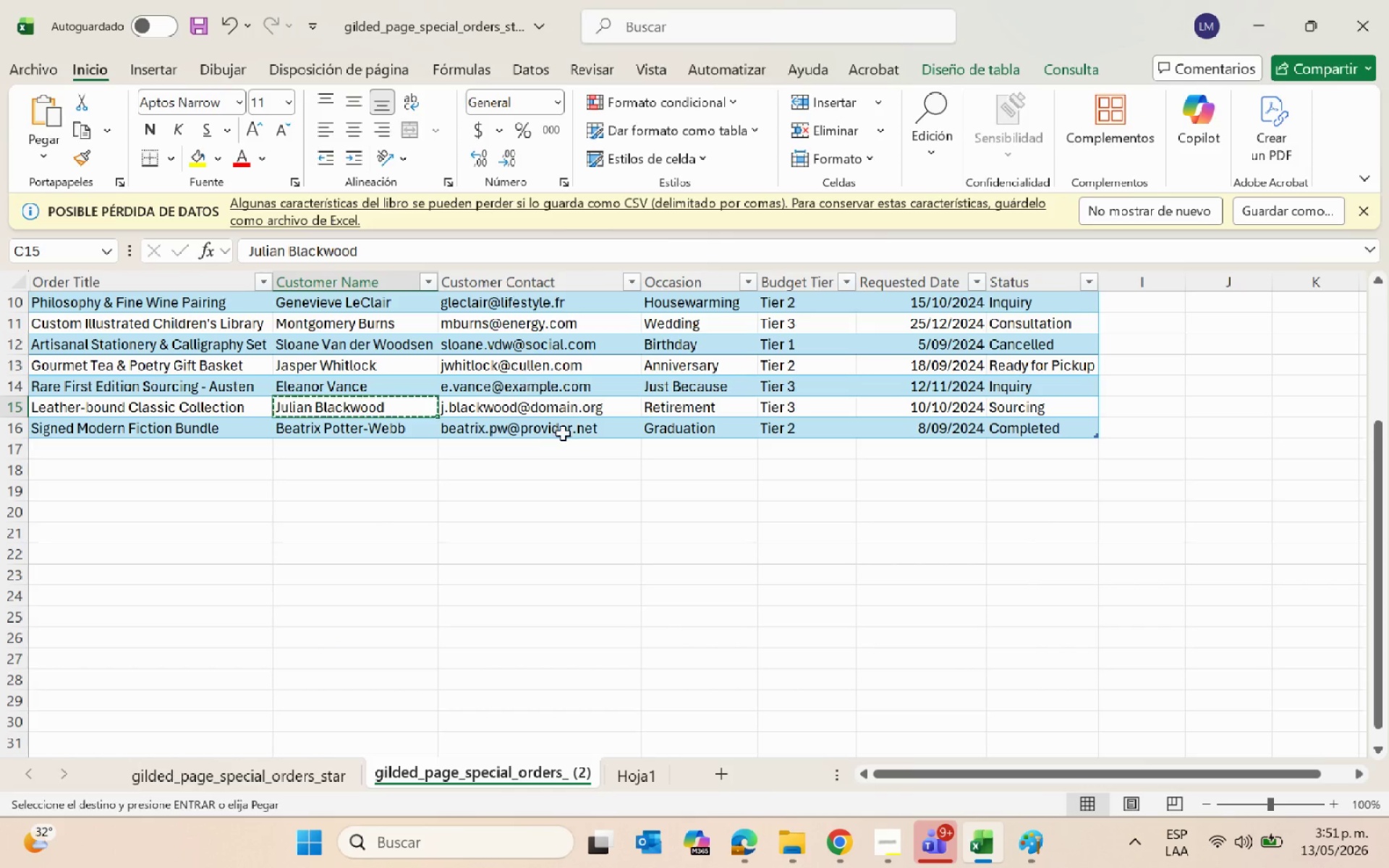 
key(Escape)
 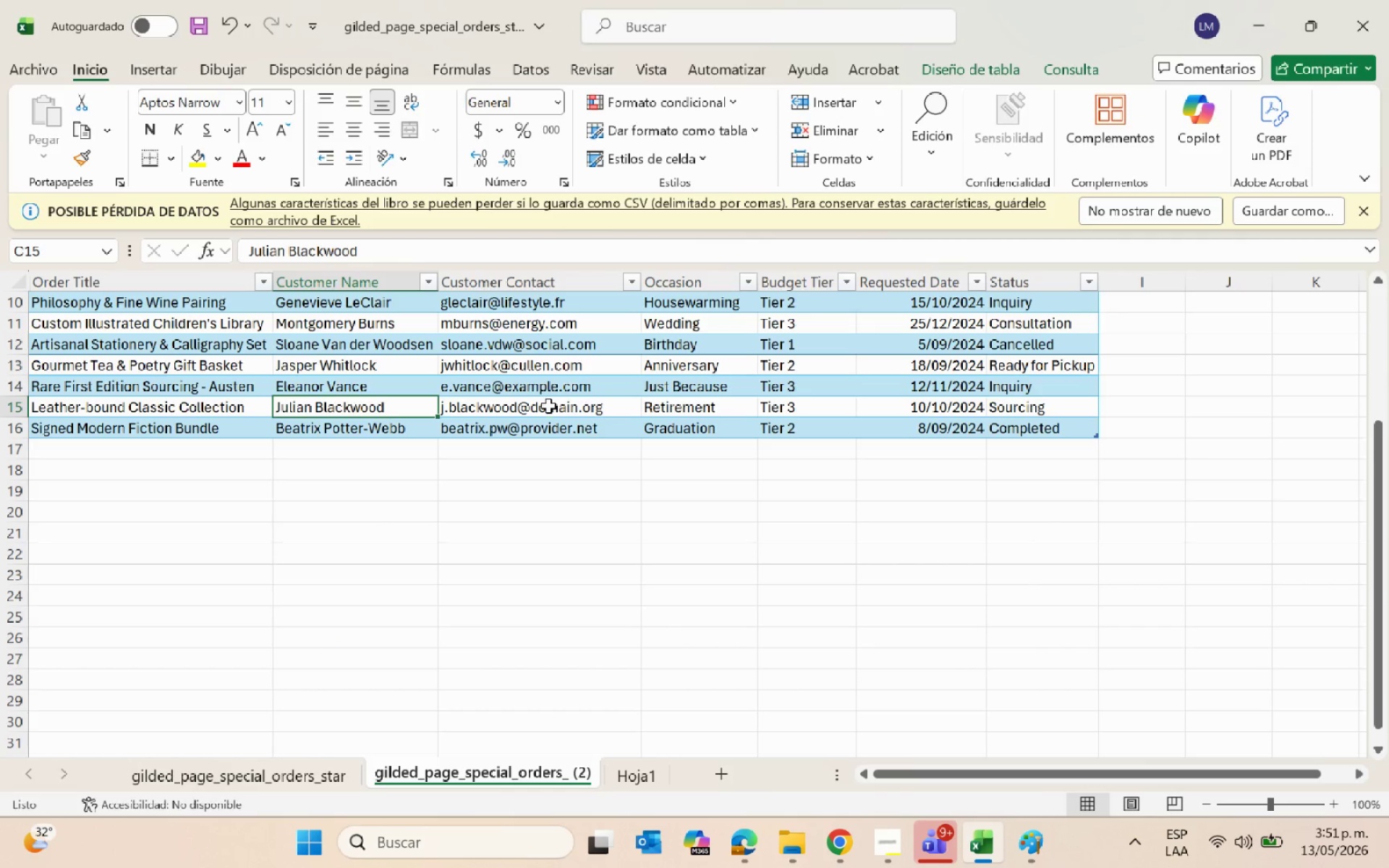 
left_click([548, 406])
 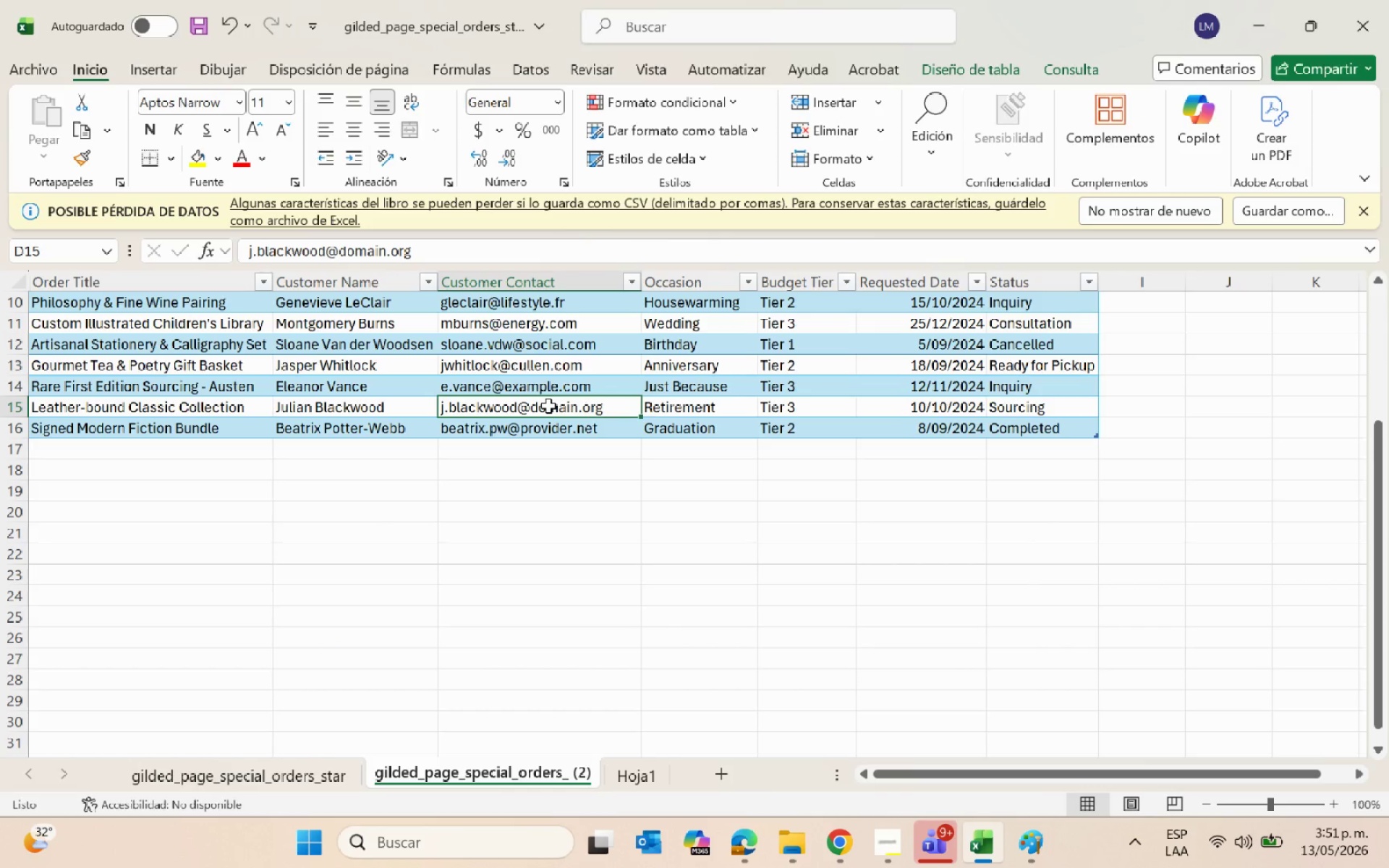 
key(Control+C)
 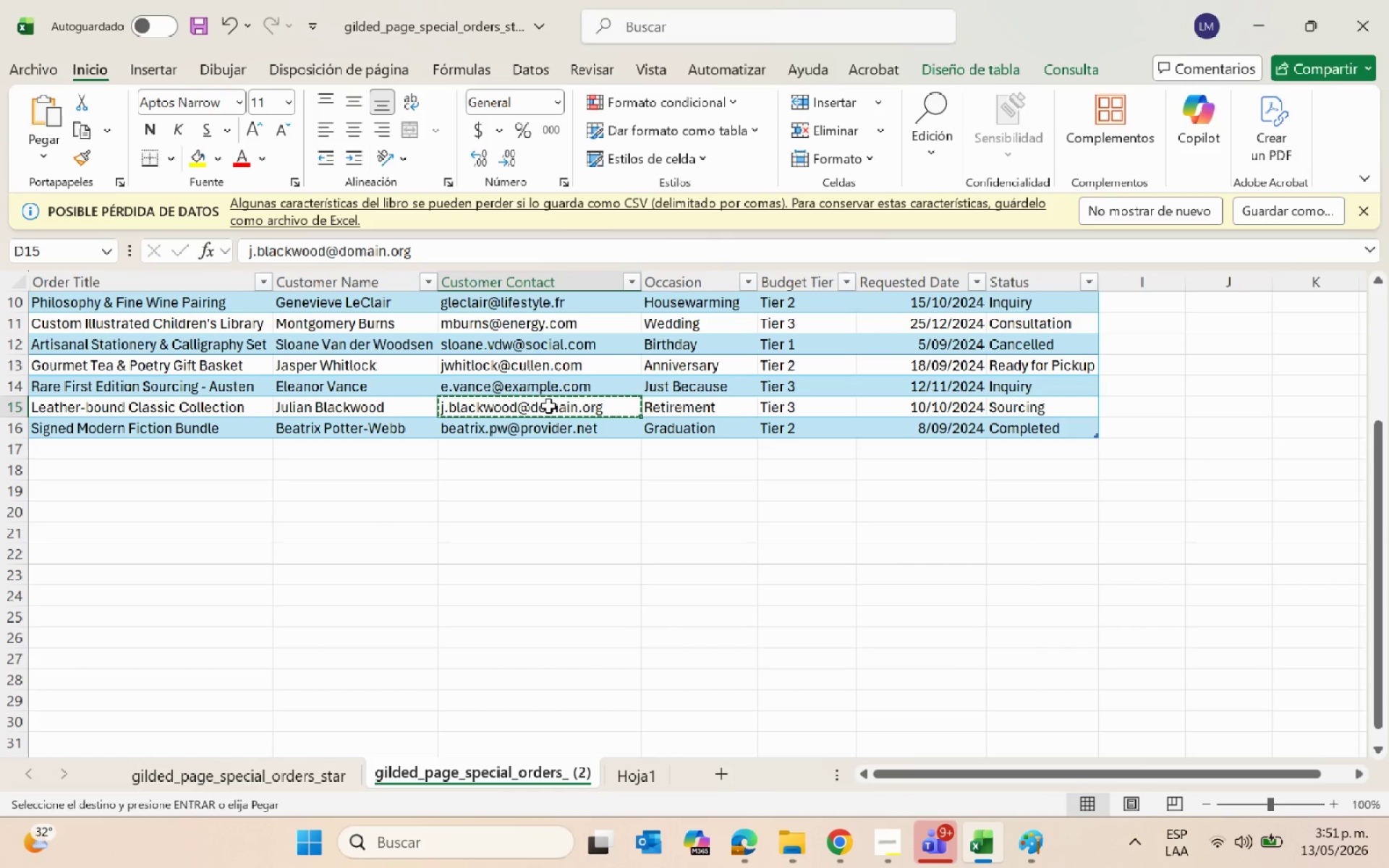 
key(Alt+AltLeft)
 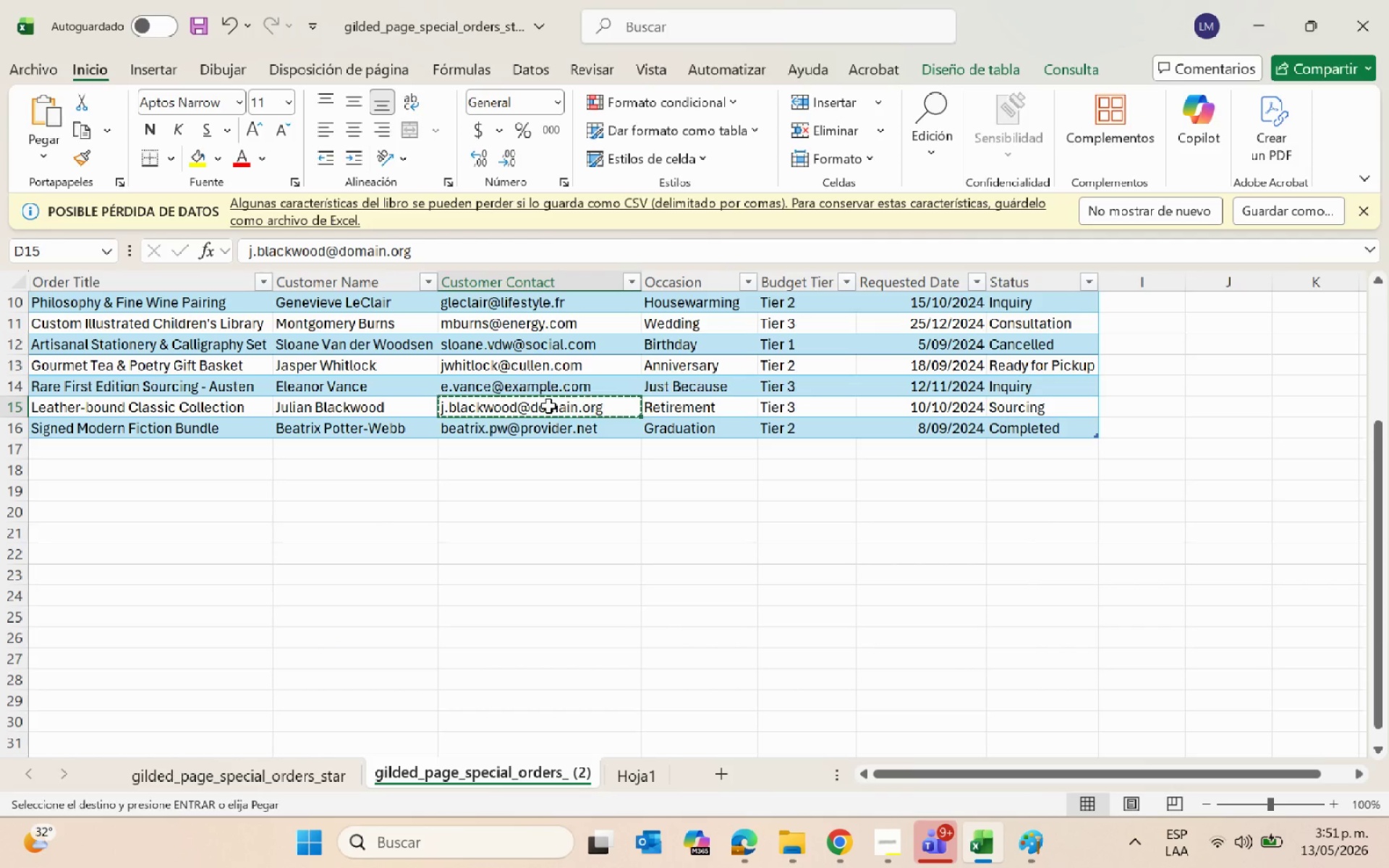 
key(Alt+Tab)
 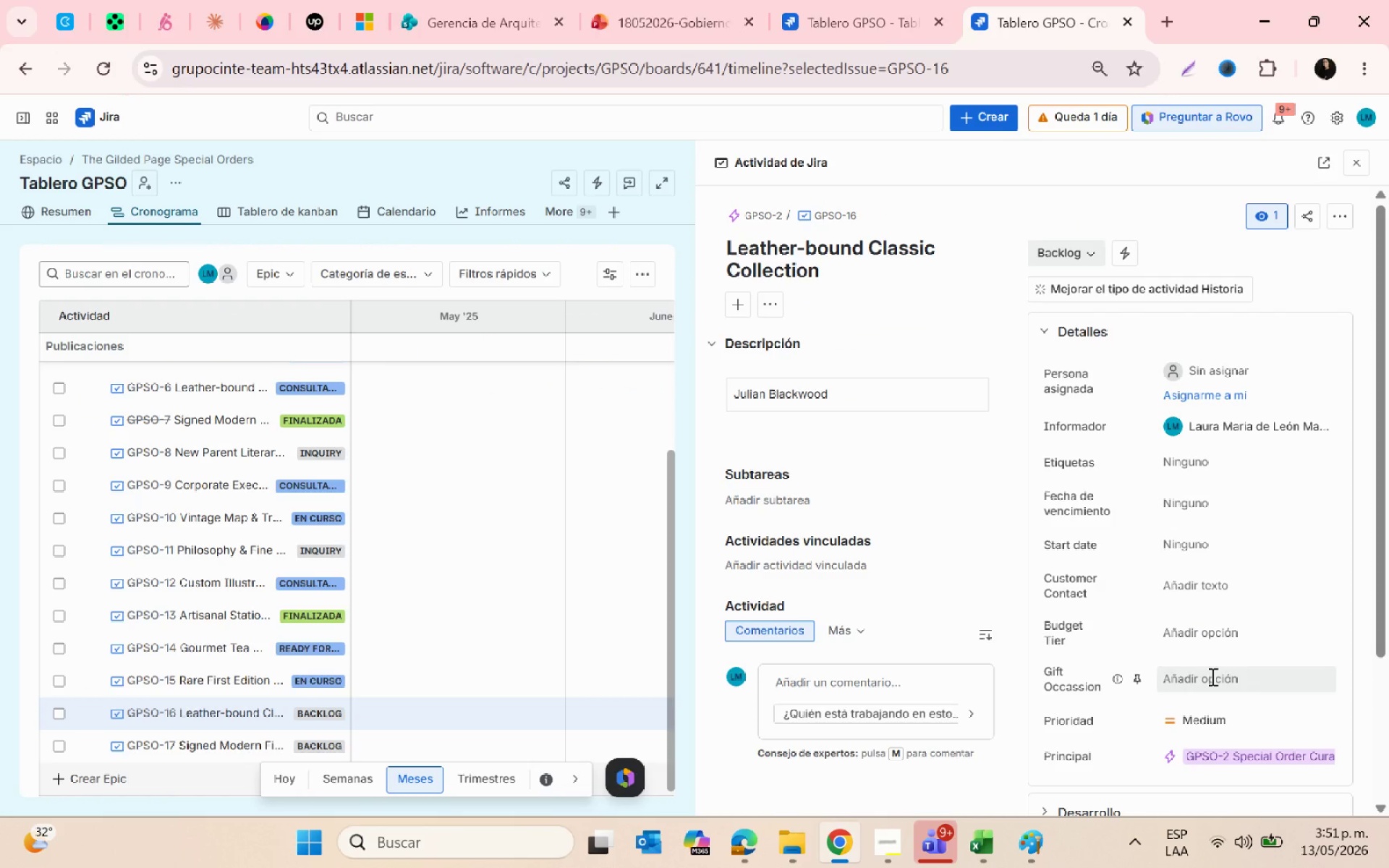 
left_click([1211, 676])
 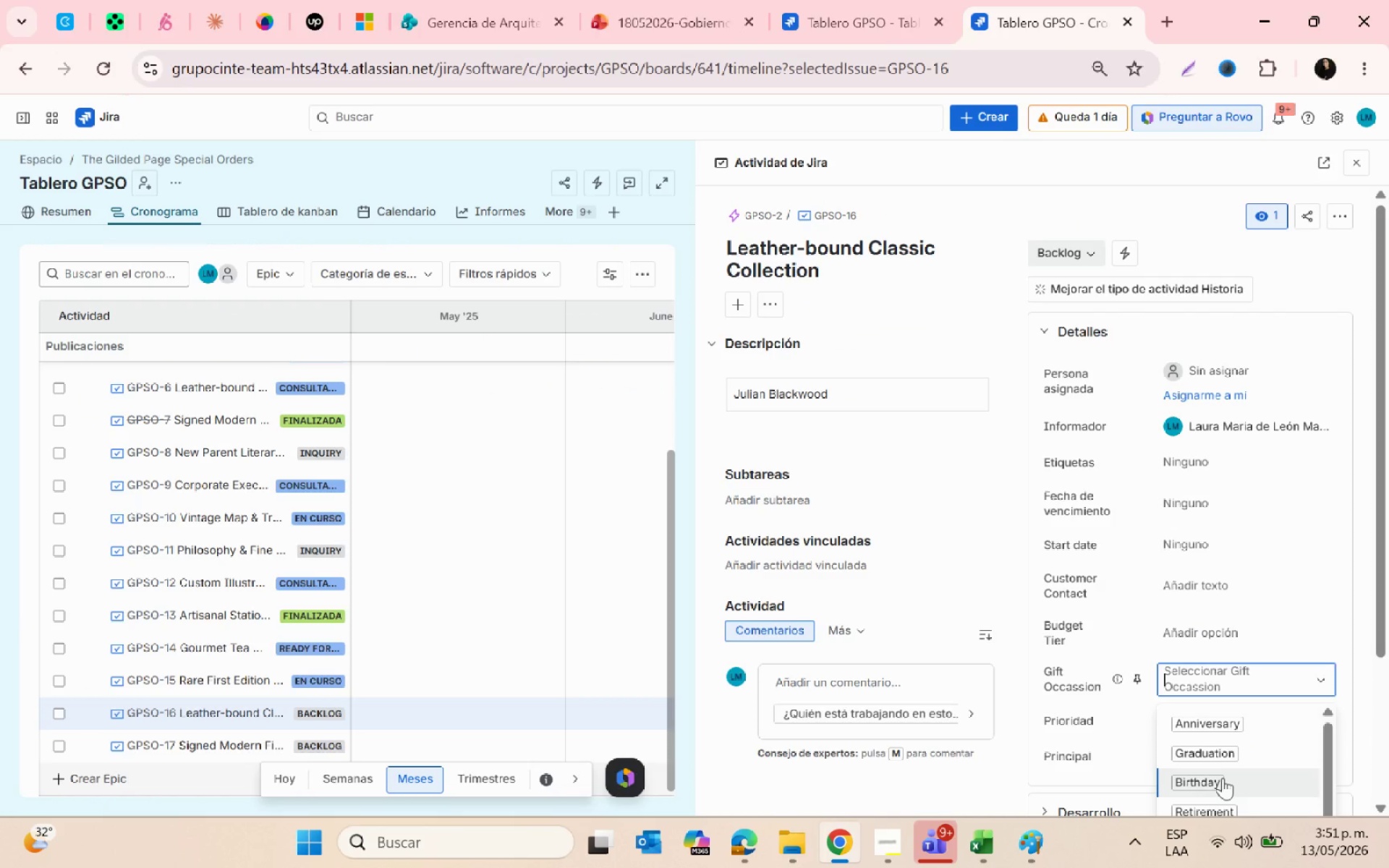 
scroll: coordinate [1230, 780], scroll_direction: down, amount: 1.0
 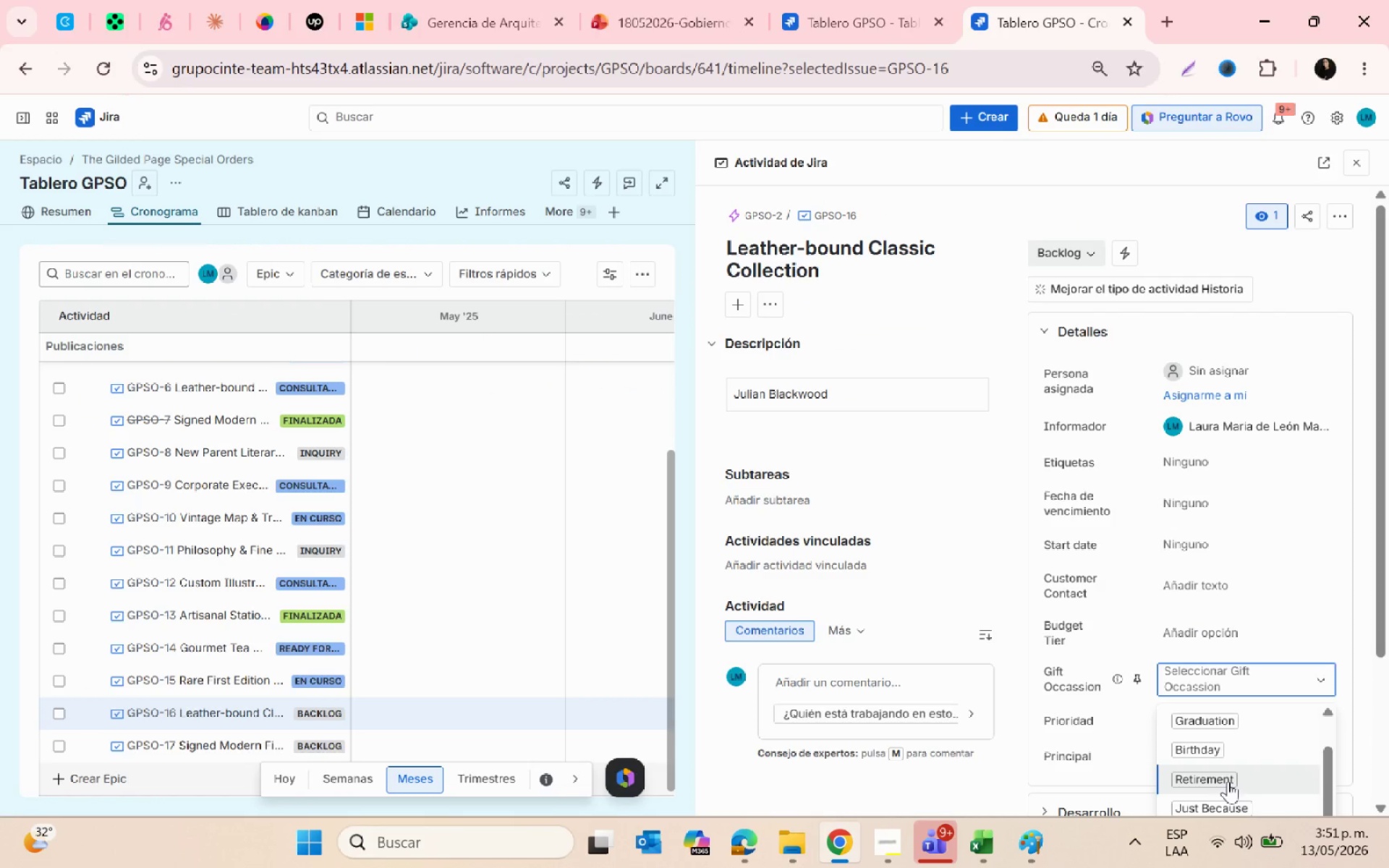 
left_click([1226, 780])
 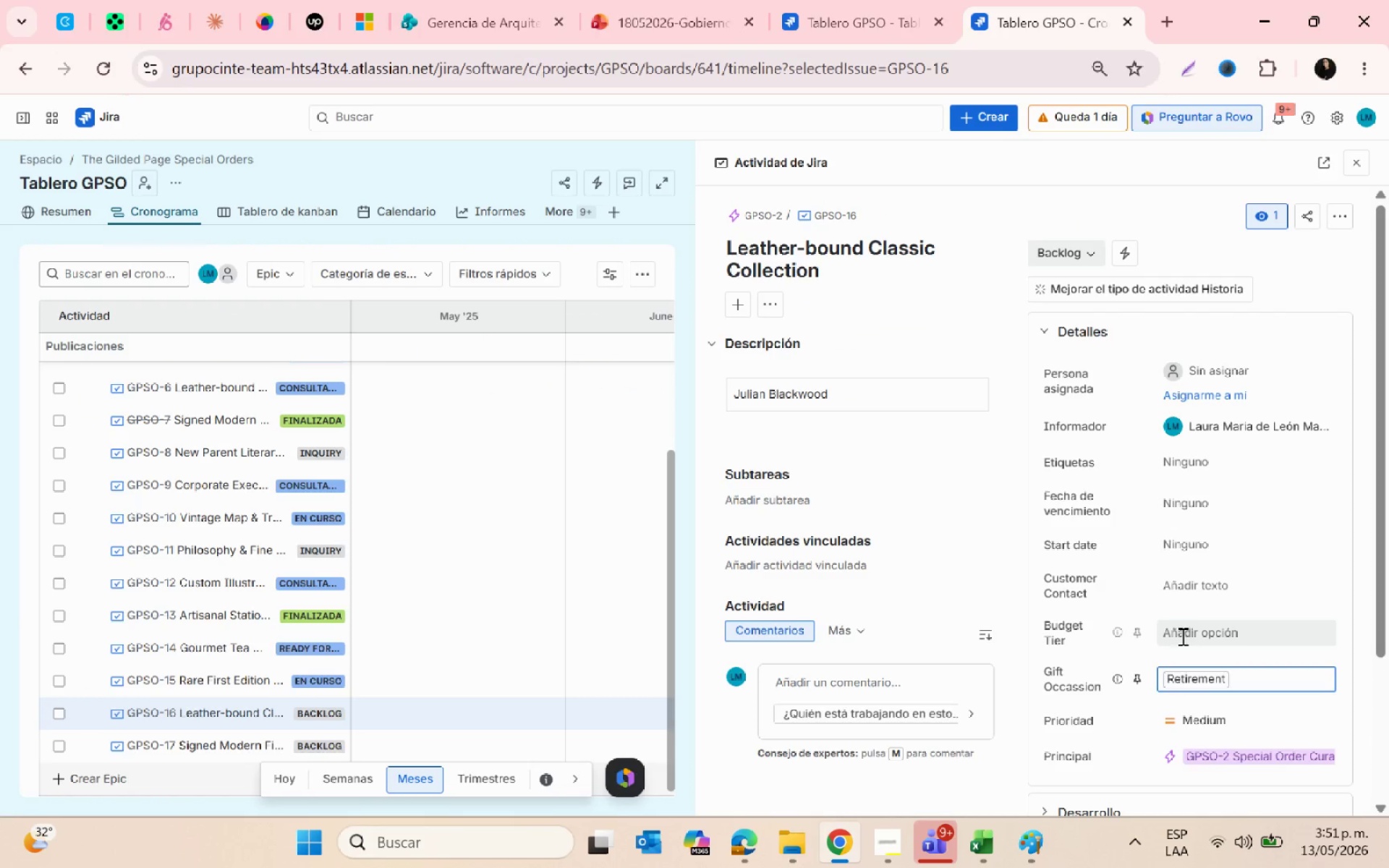 
left_click([1173, 623])
 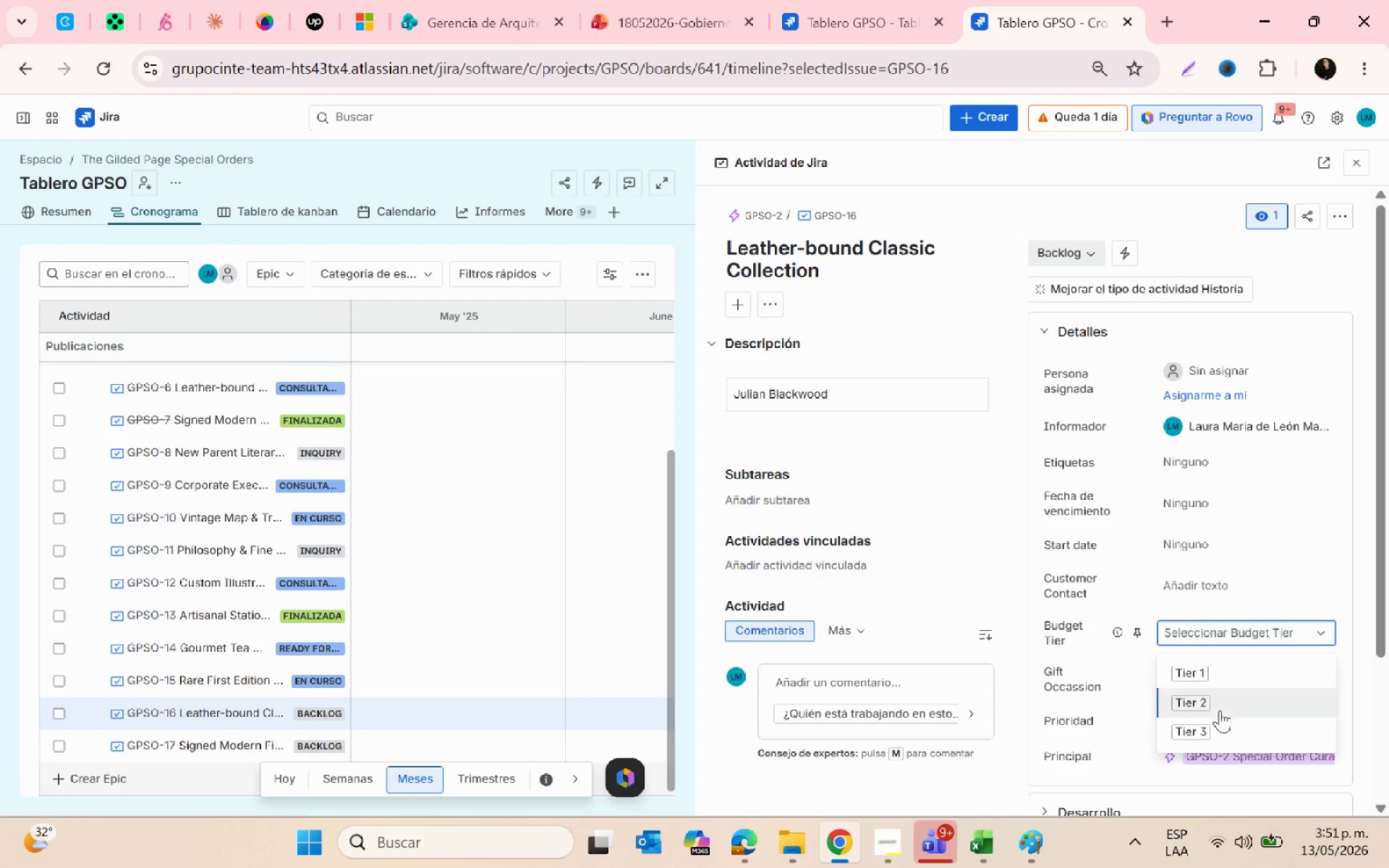 
left_click([1218, 728])
 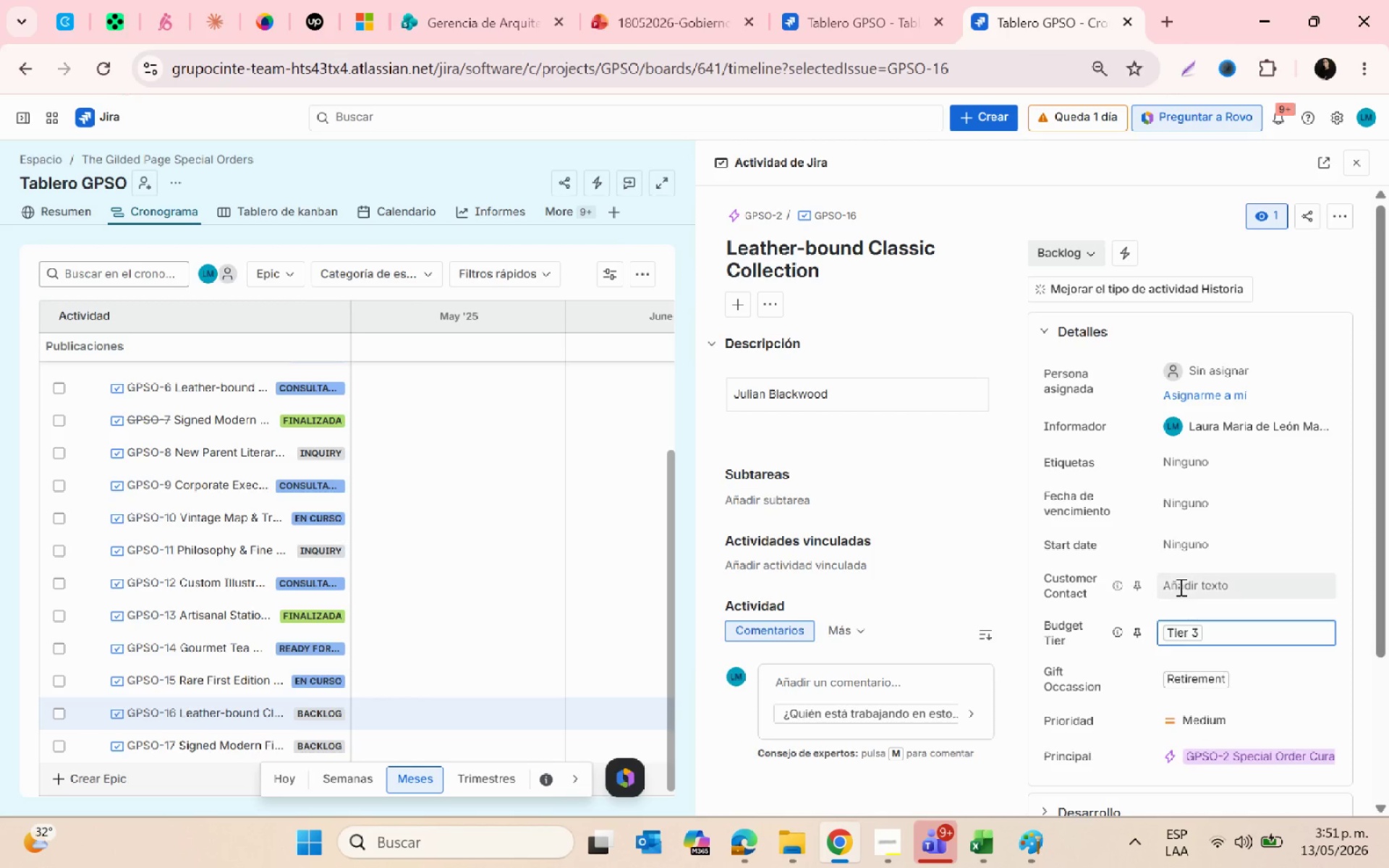 
left_click([1178, 584])
 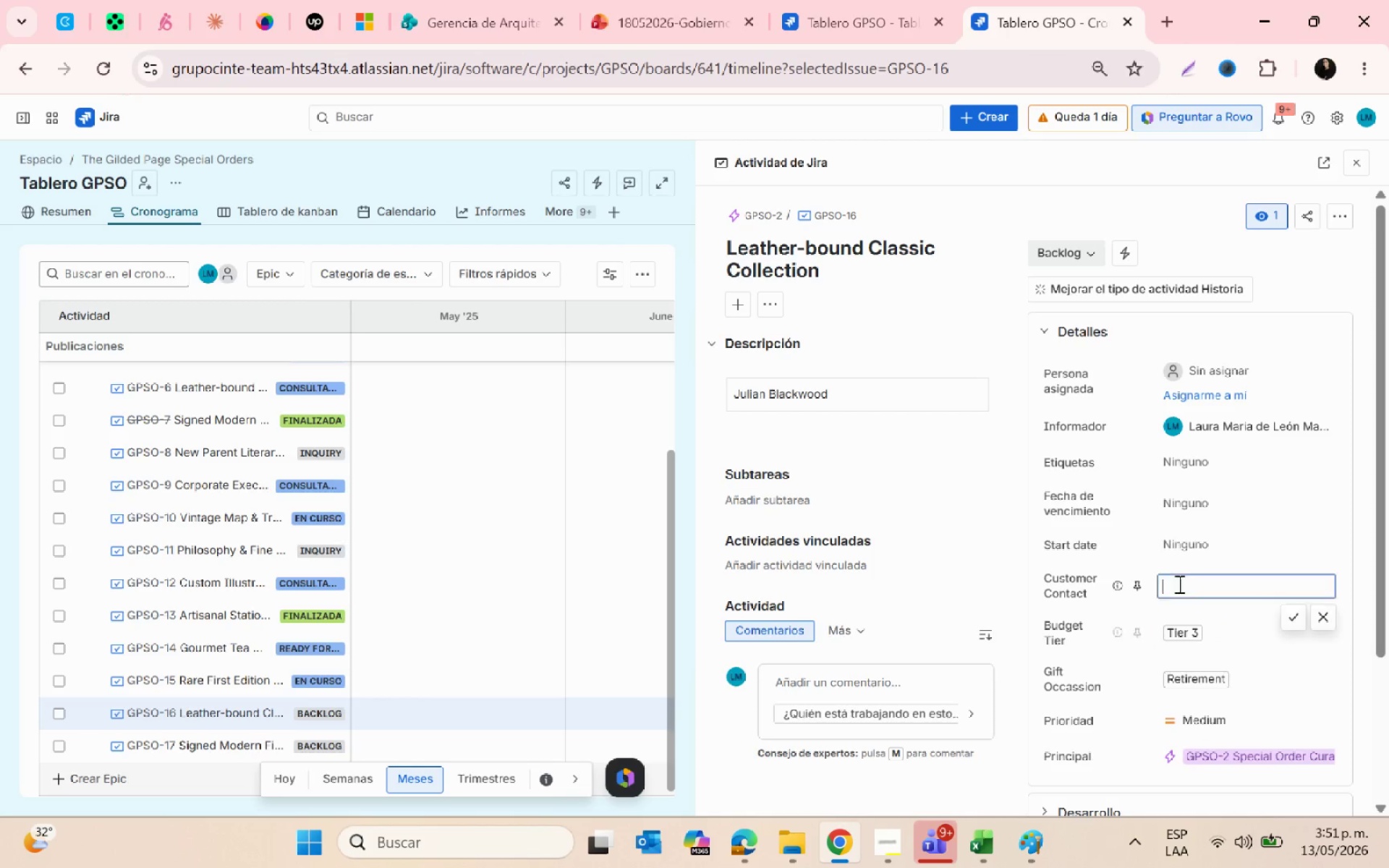 
key(Control+V)
 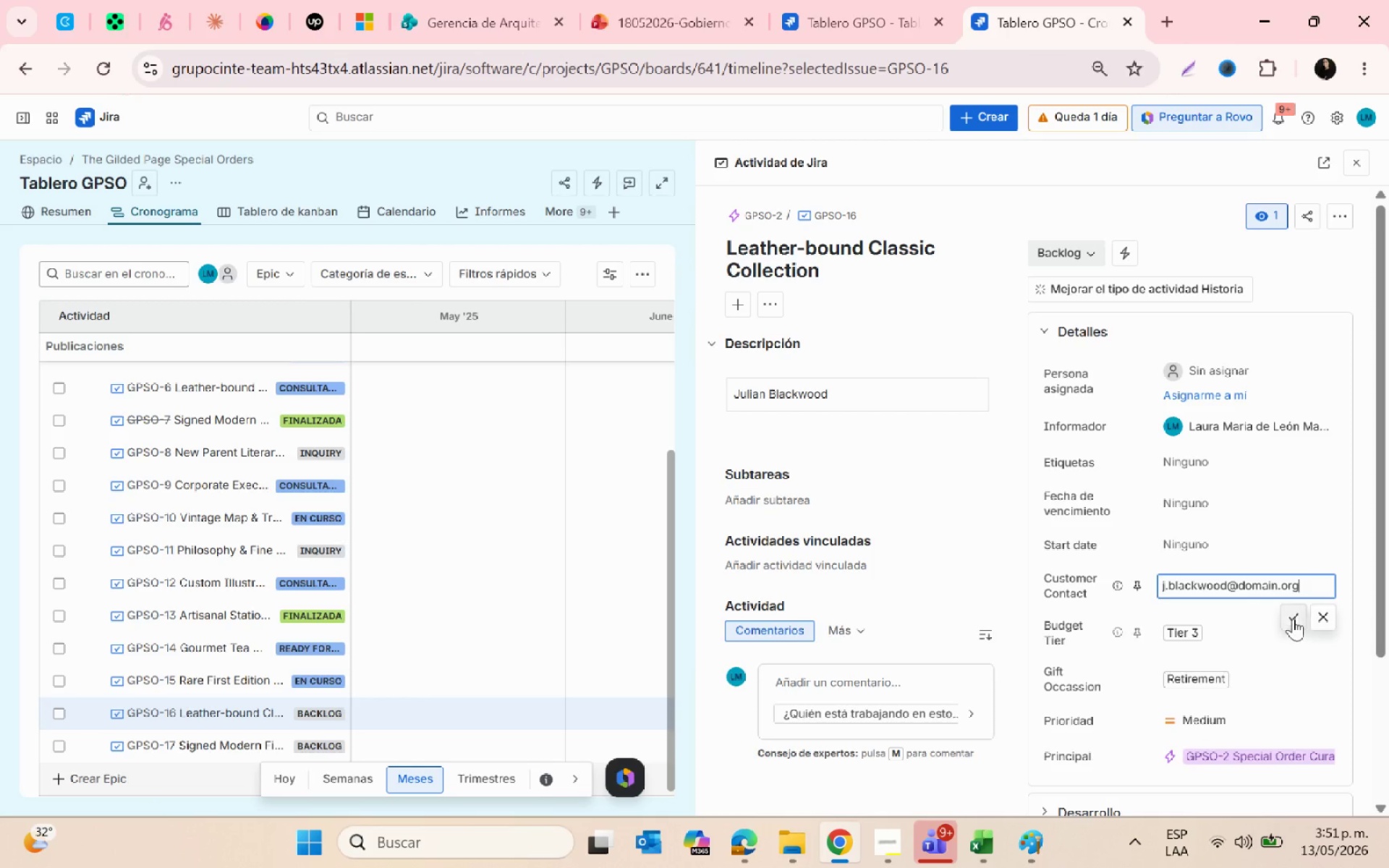 
left_click([1287, 616])
 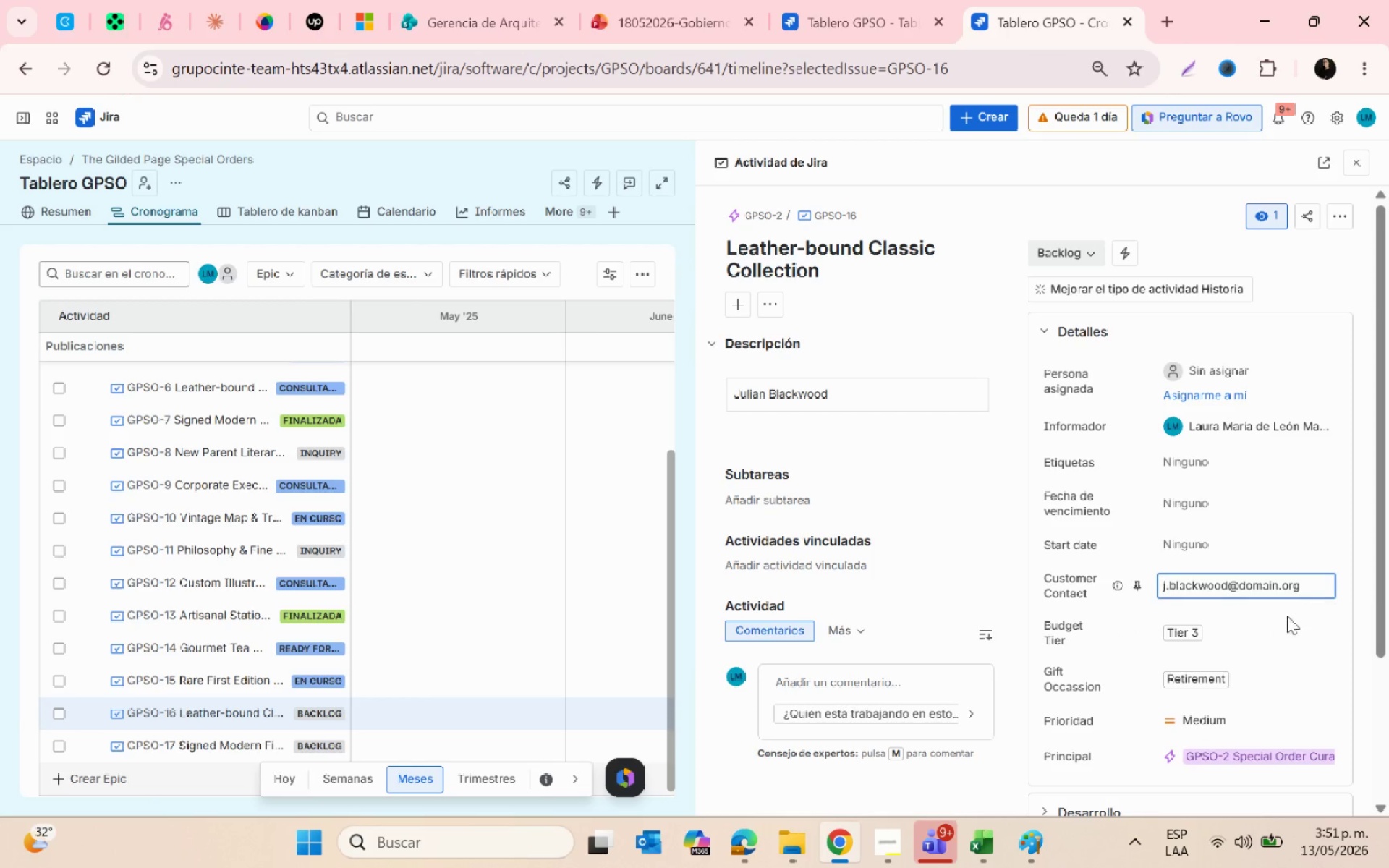 
key(Alt+AltLeft)
 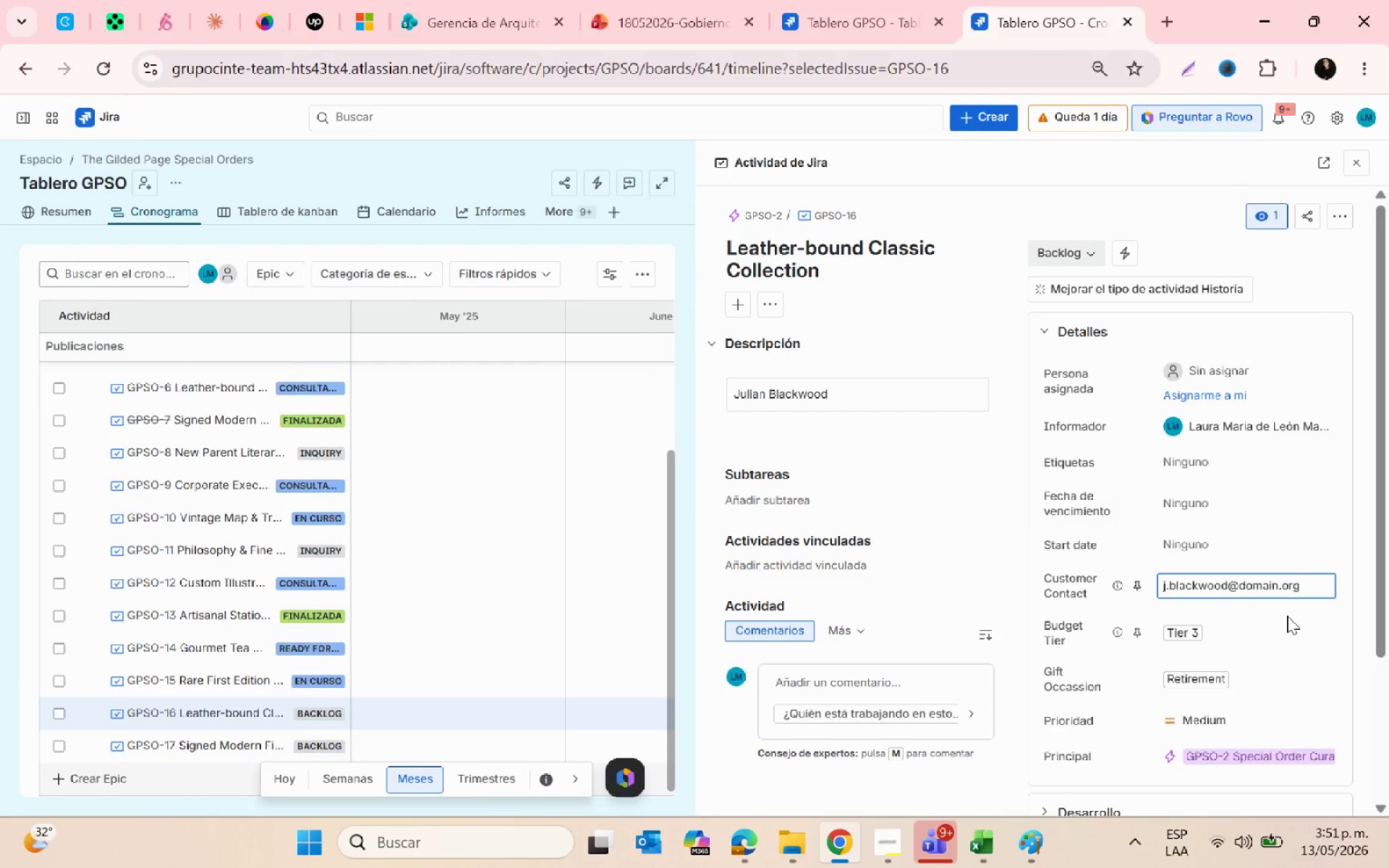 
key(Alt+Tab)
 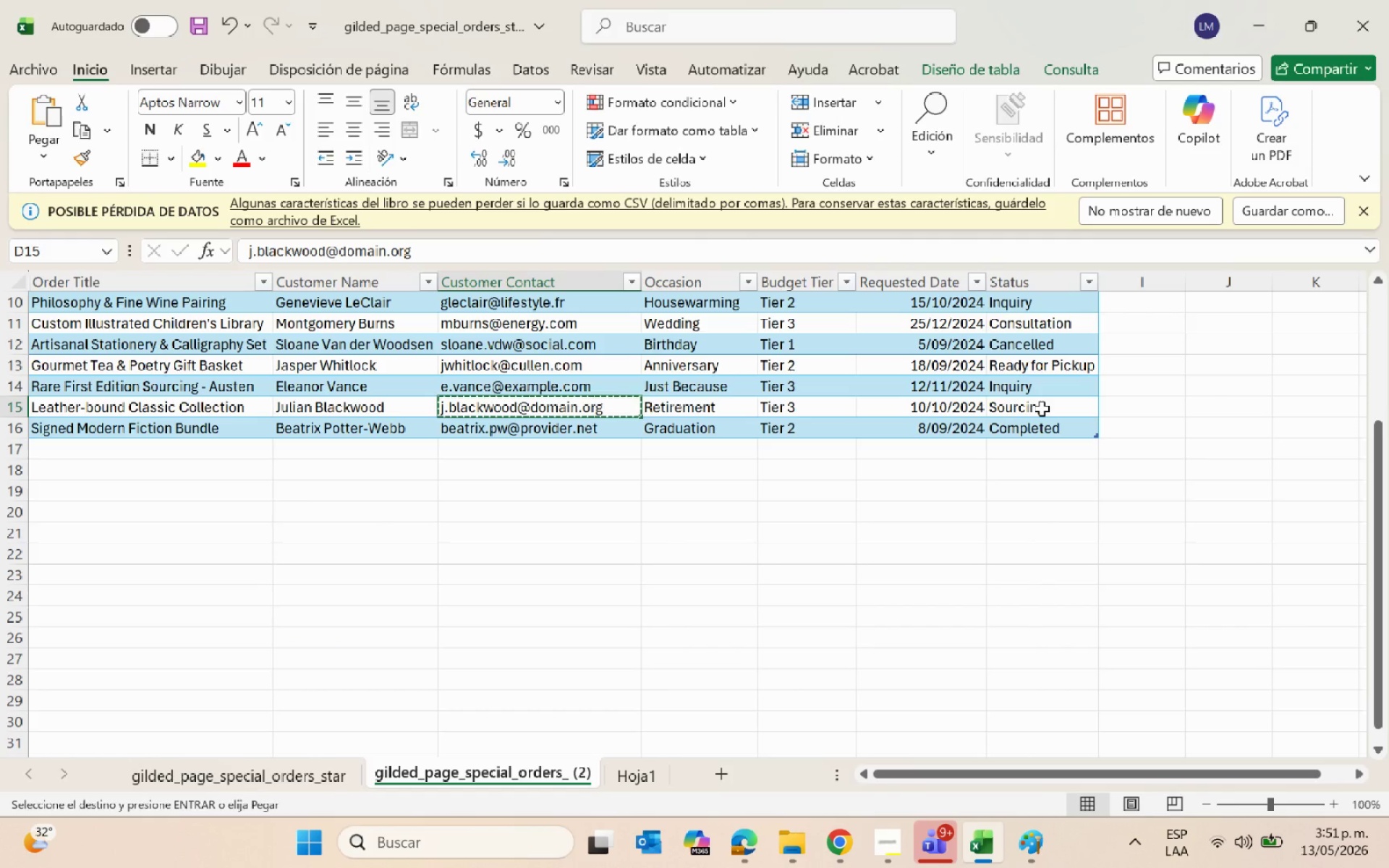 
key(Alt+AltLeft)
 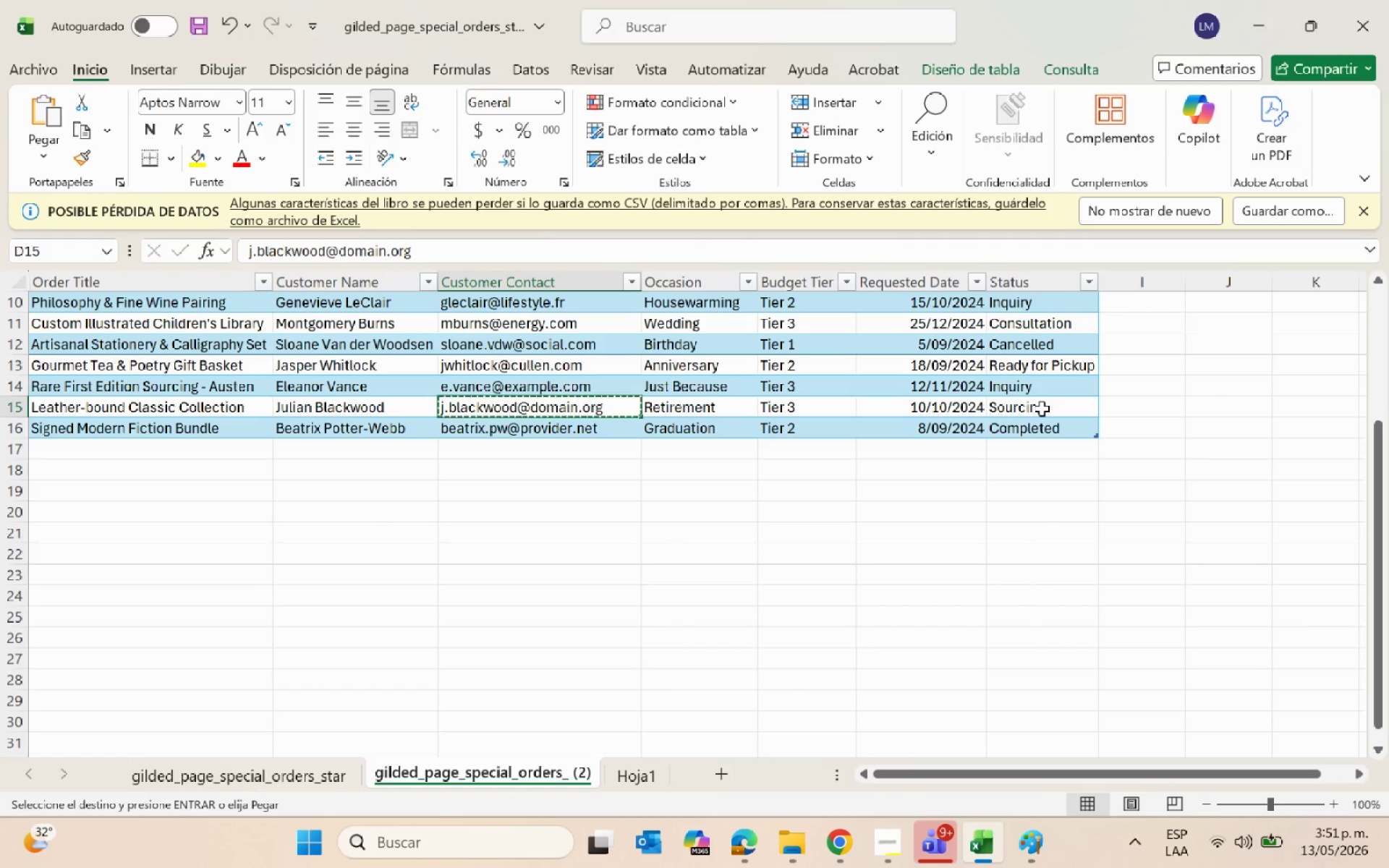 
key(Alt+Tab)
 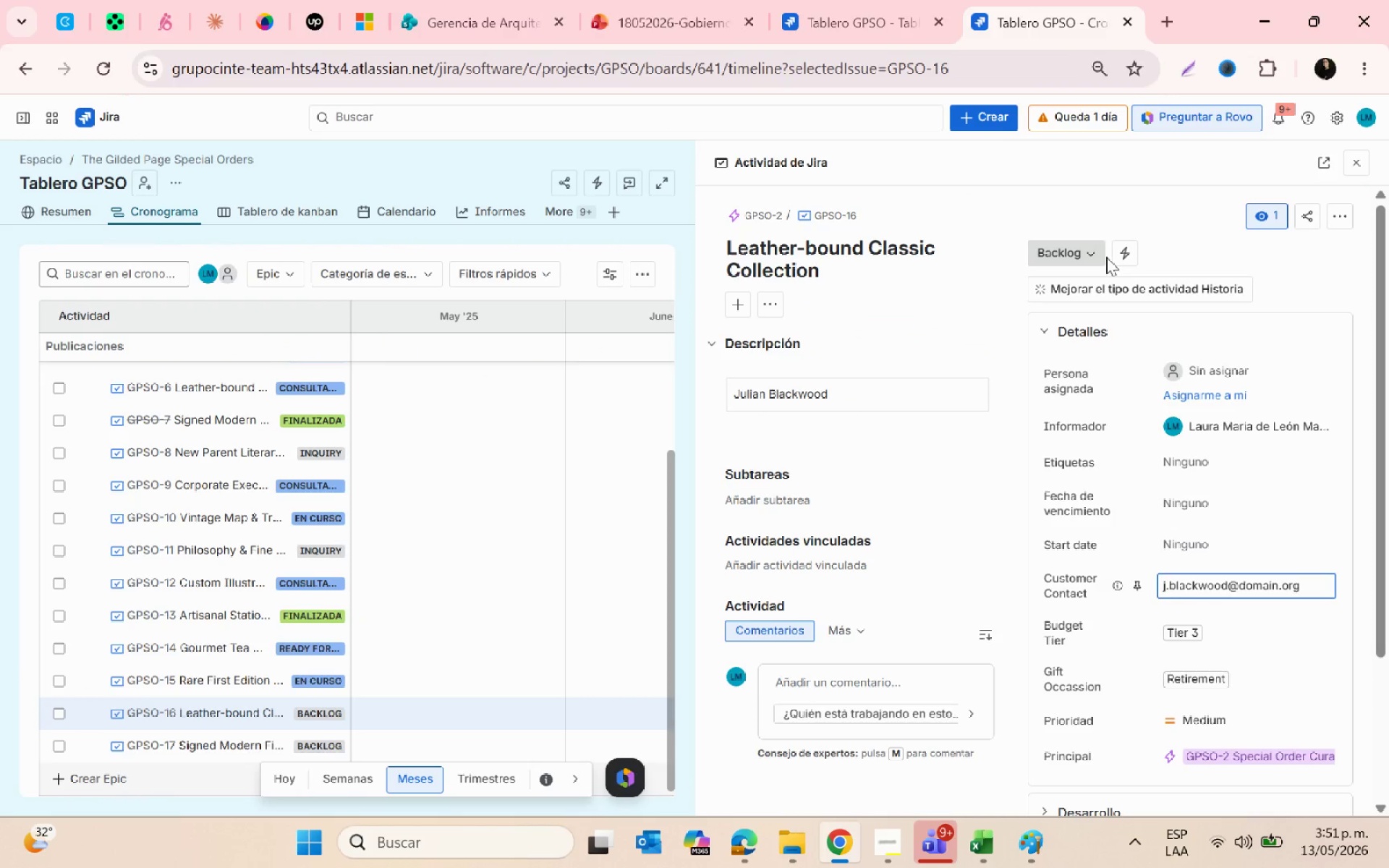 
left_click([1091, 251])
 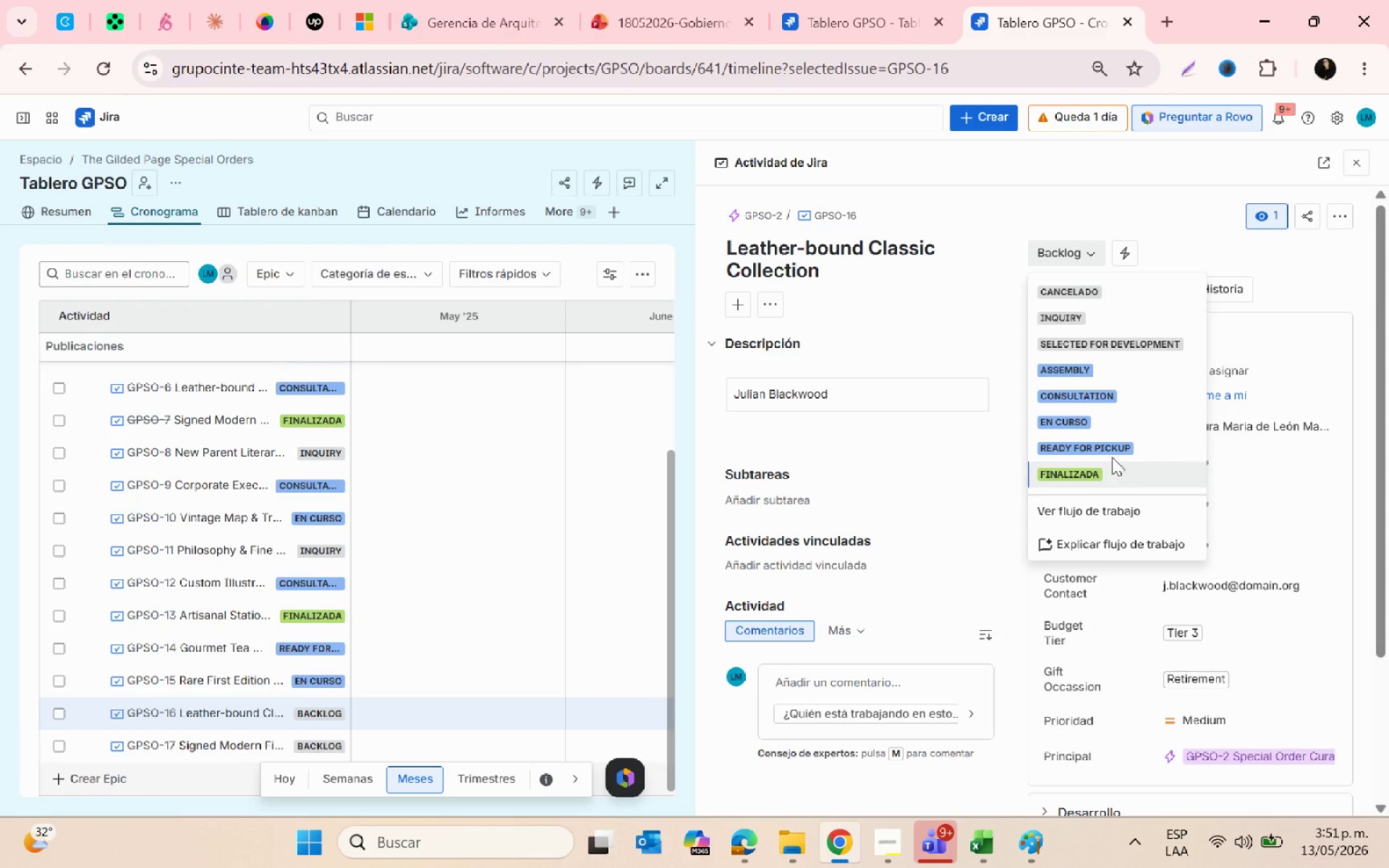 
scroll: coordinate [1108, 438], scroll_direction: down, amount: 1.0
 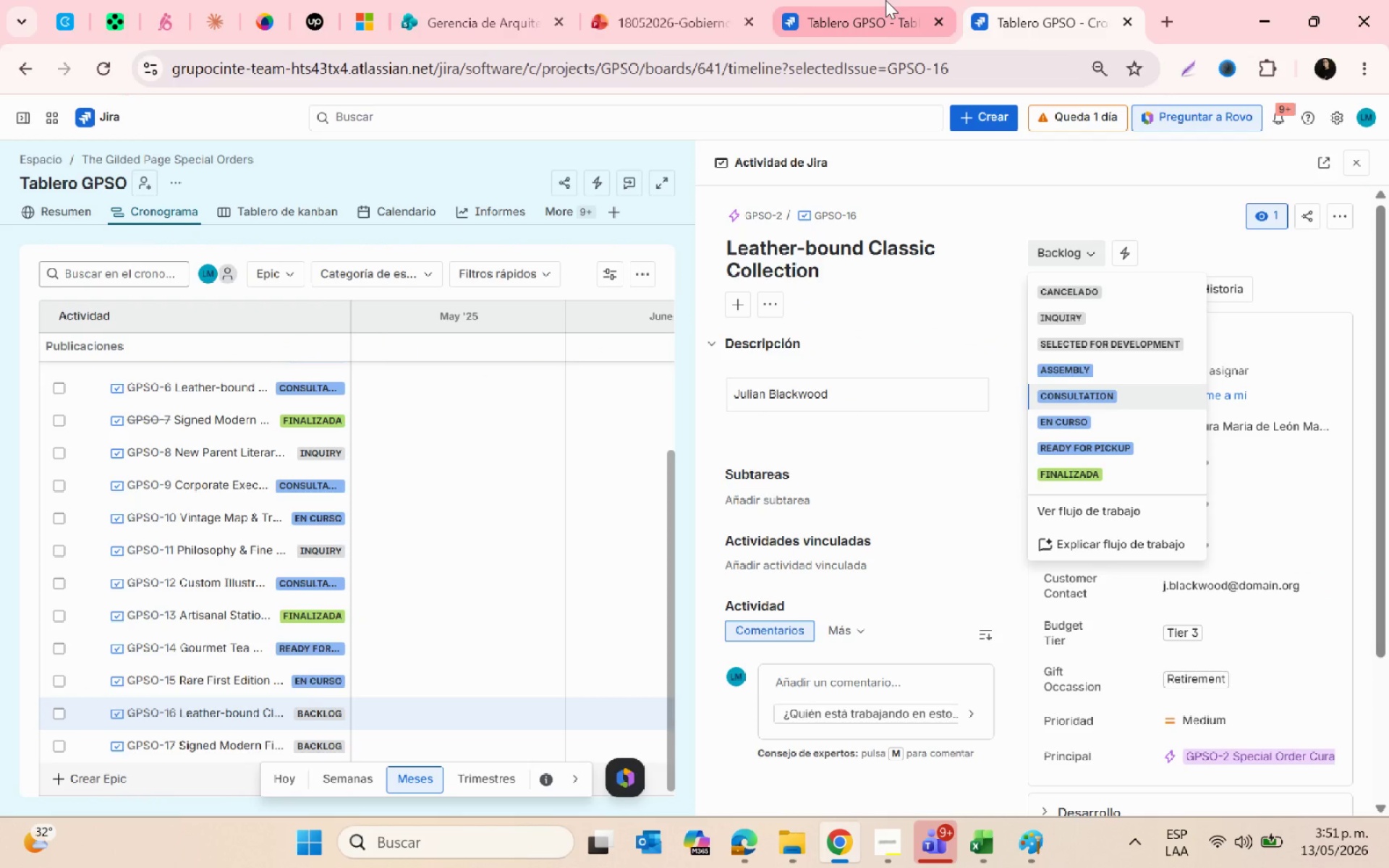 
left_click([885, 0])
 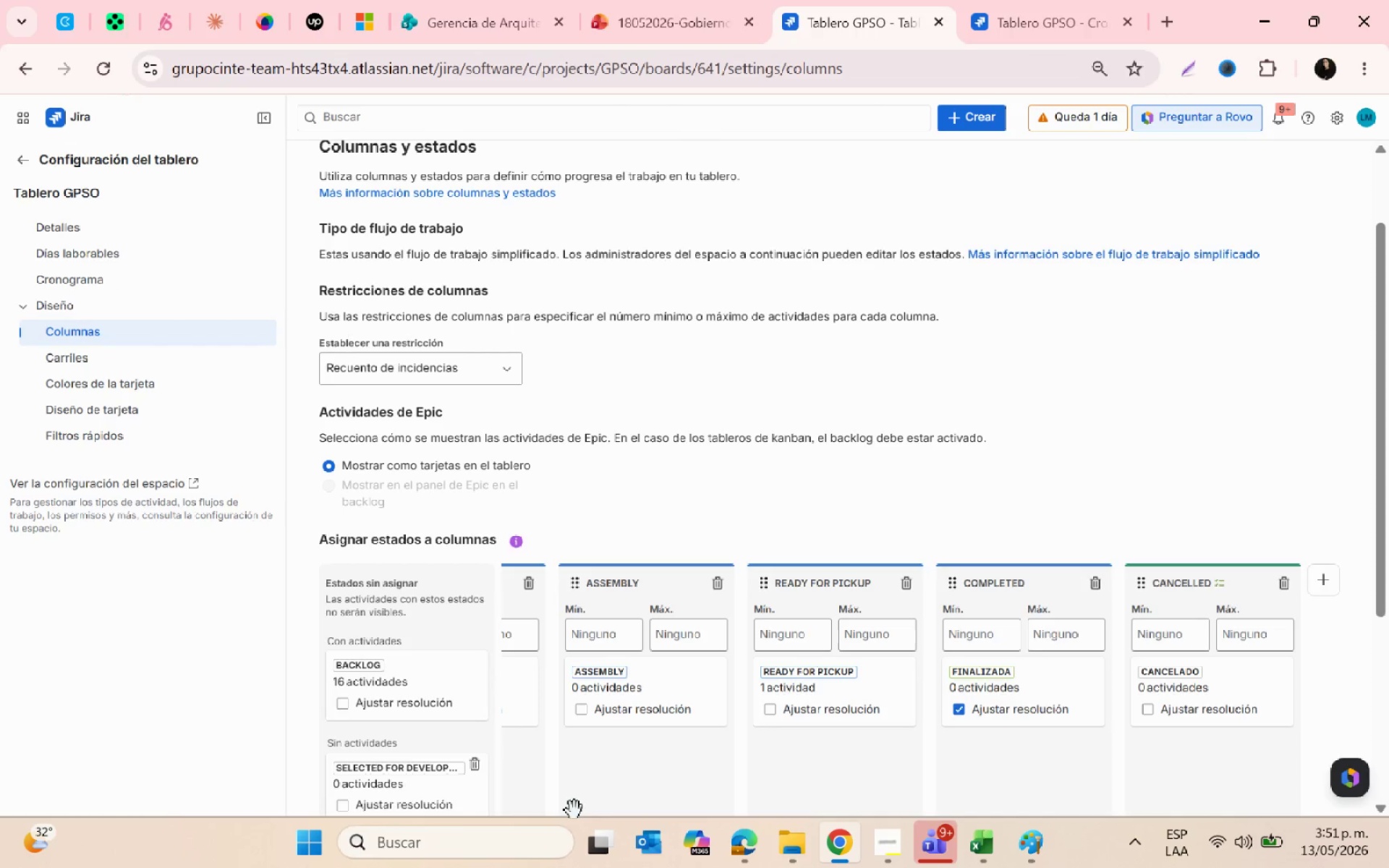 
mouse_move([647, 610])
 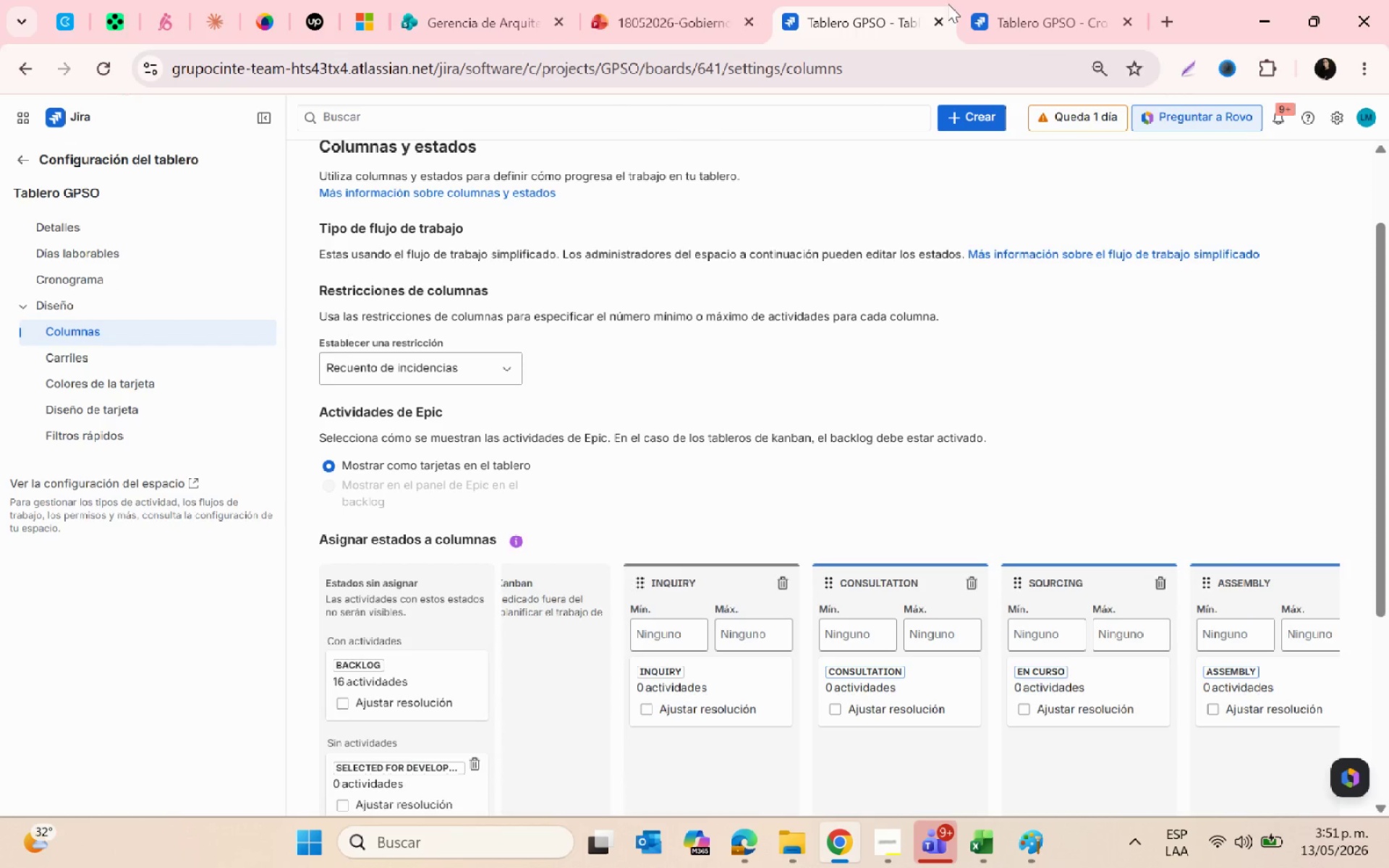 
left_click([1032, 0])
 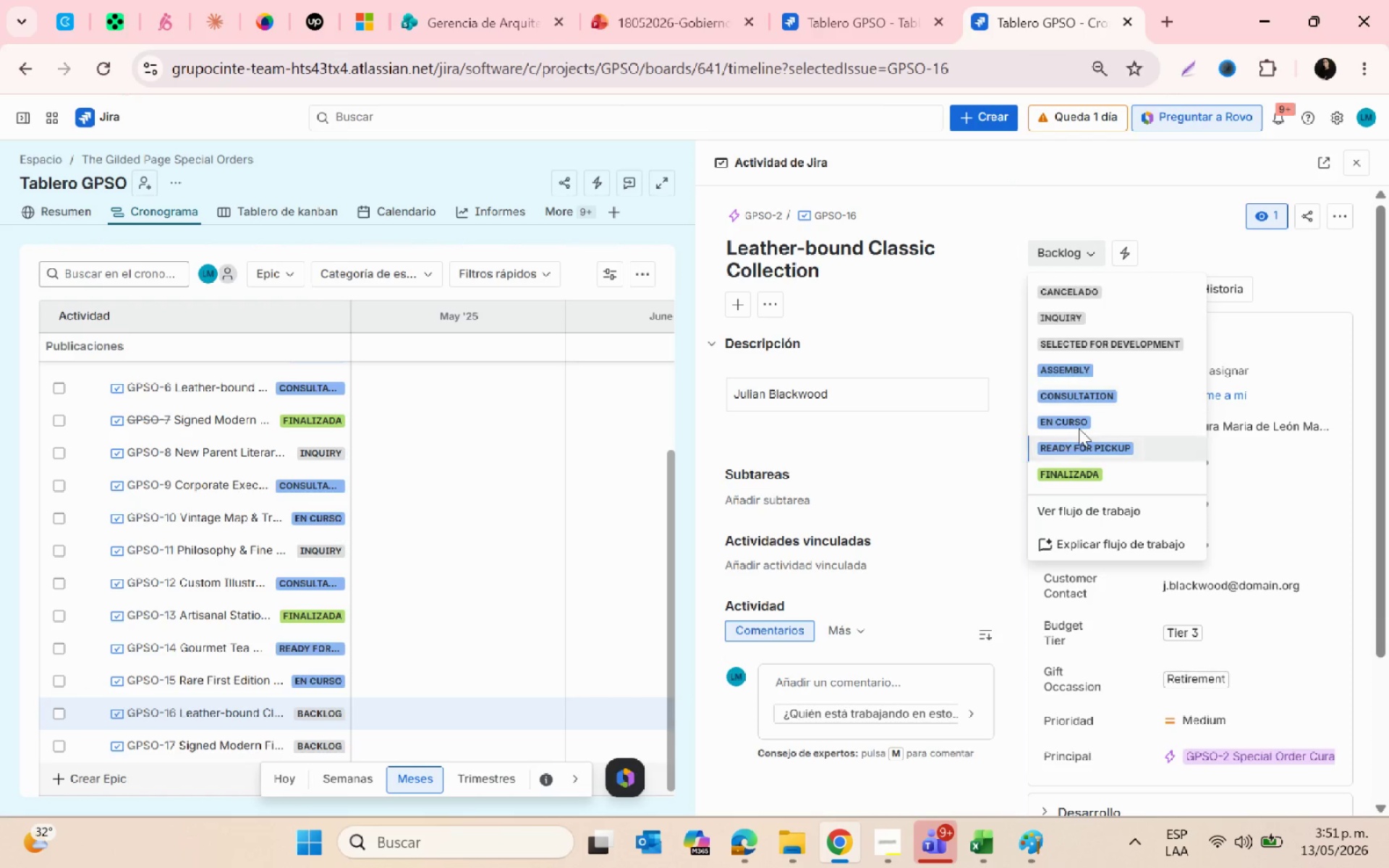 
left_click([1078, 423])
 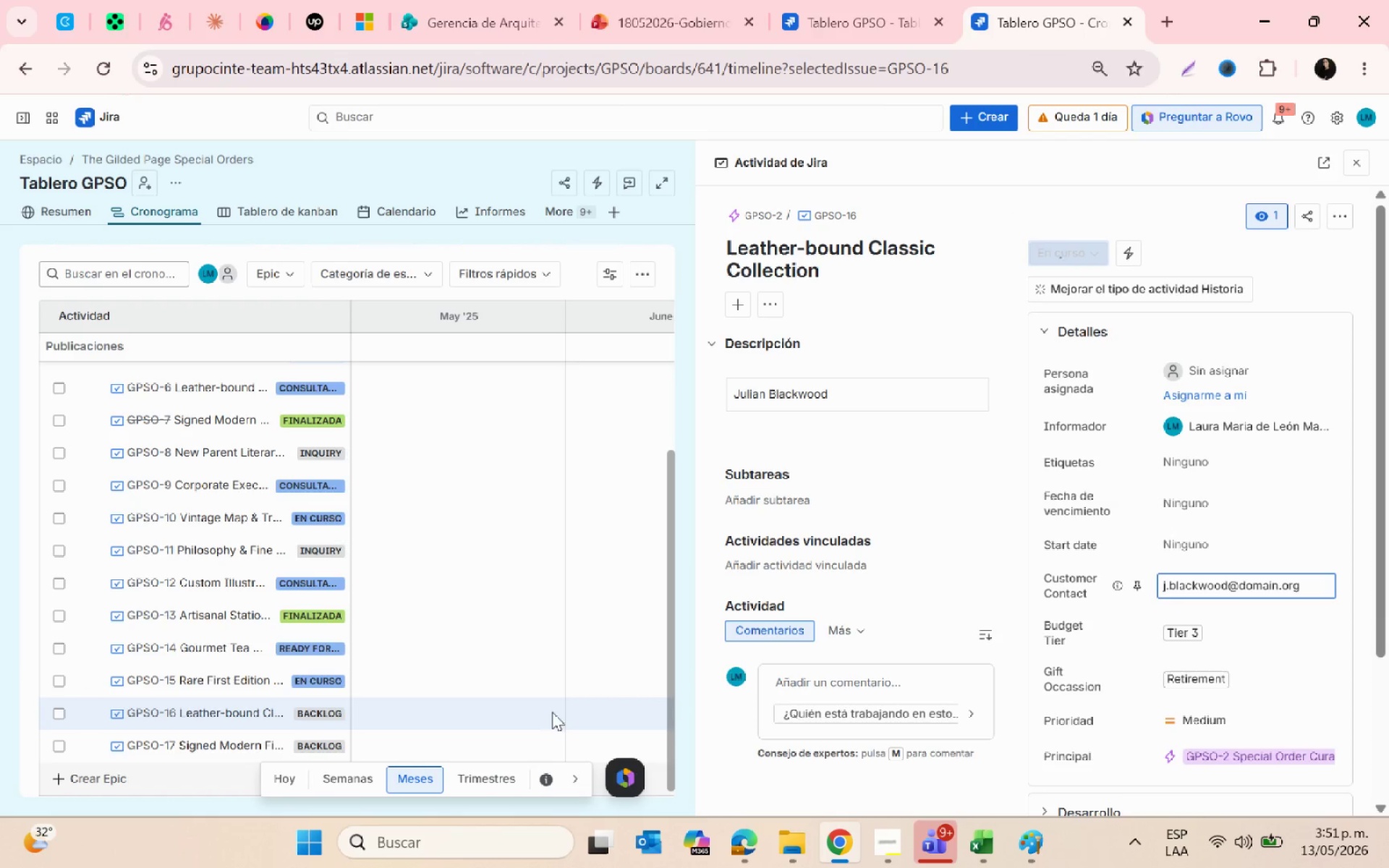 
key(Alt+AltLeft)
 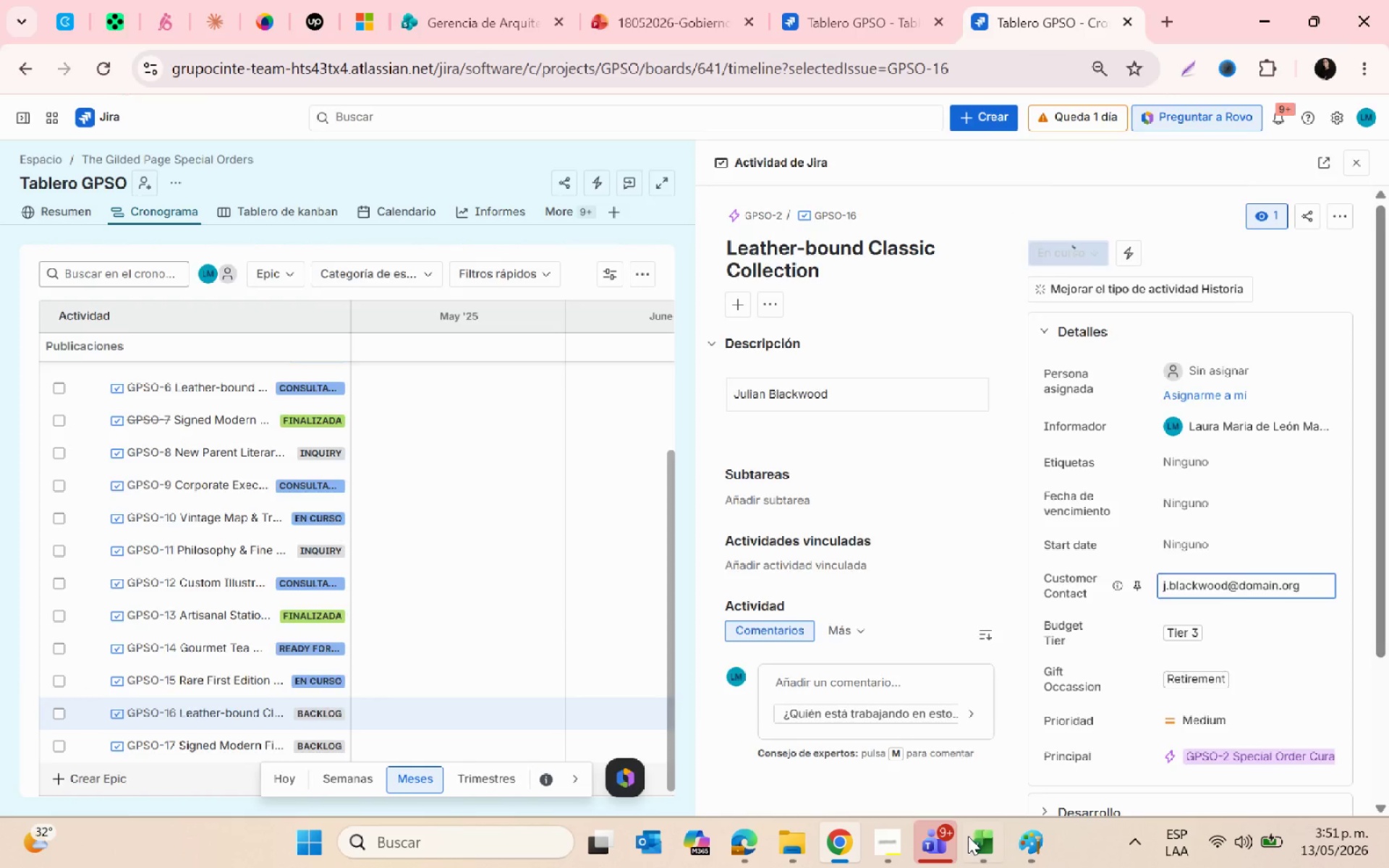 
key(Alt+Tab)
 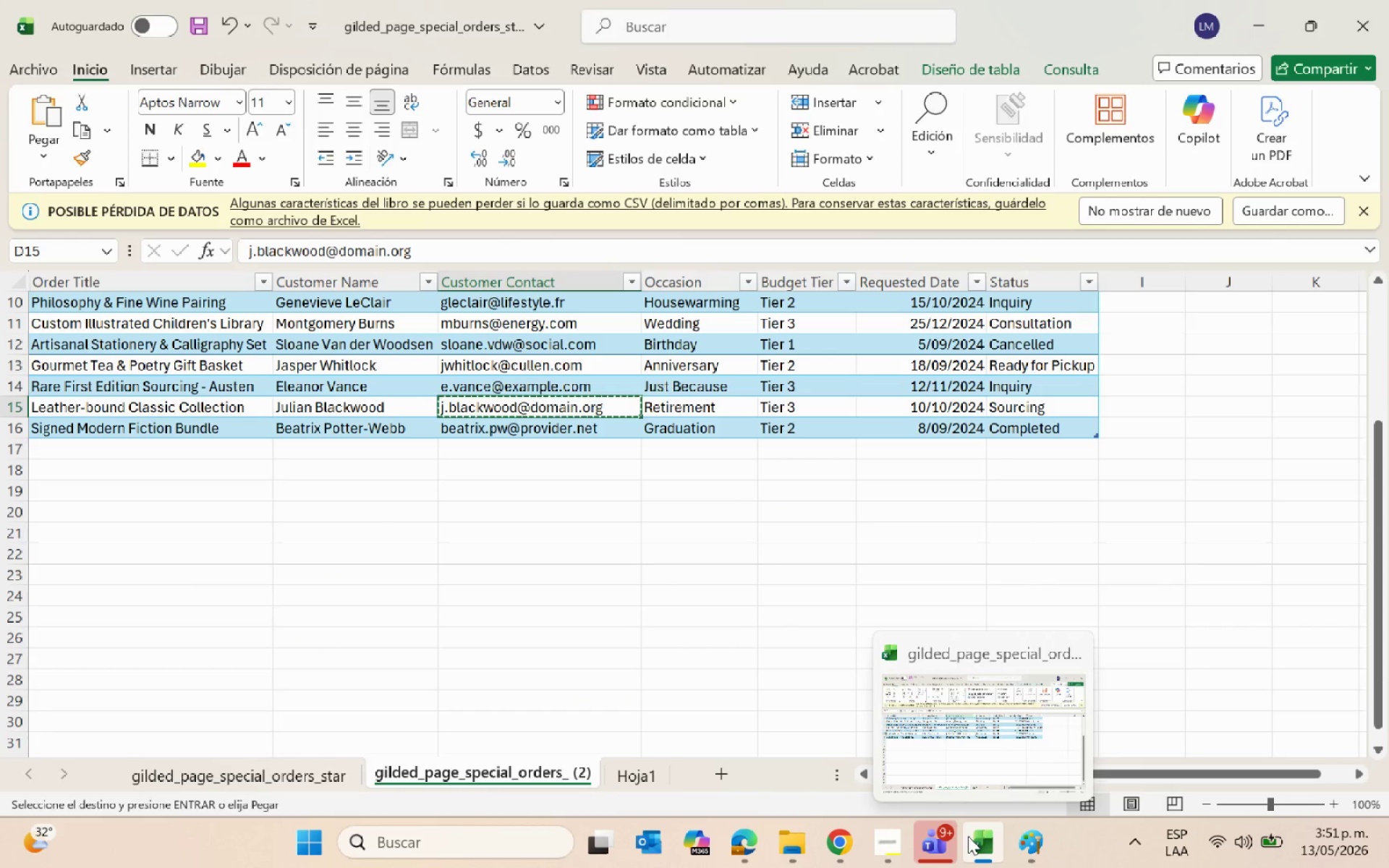 
key(Alt+AltLeft)
 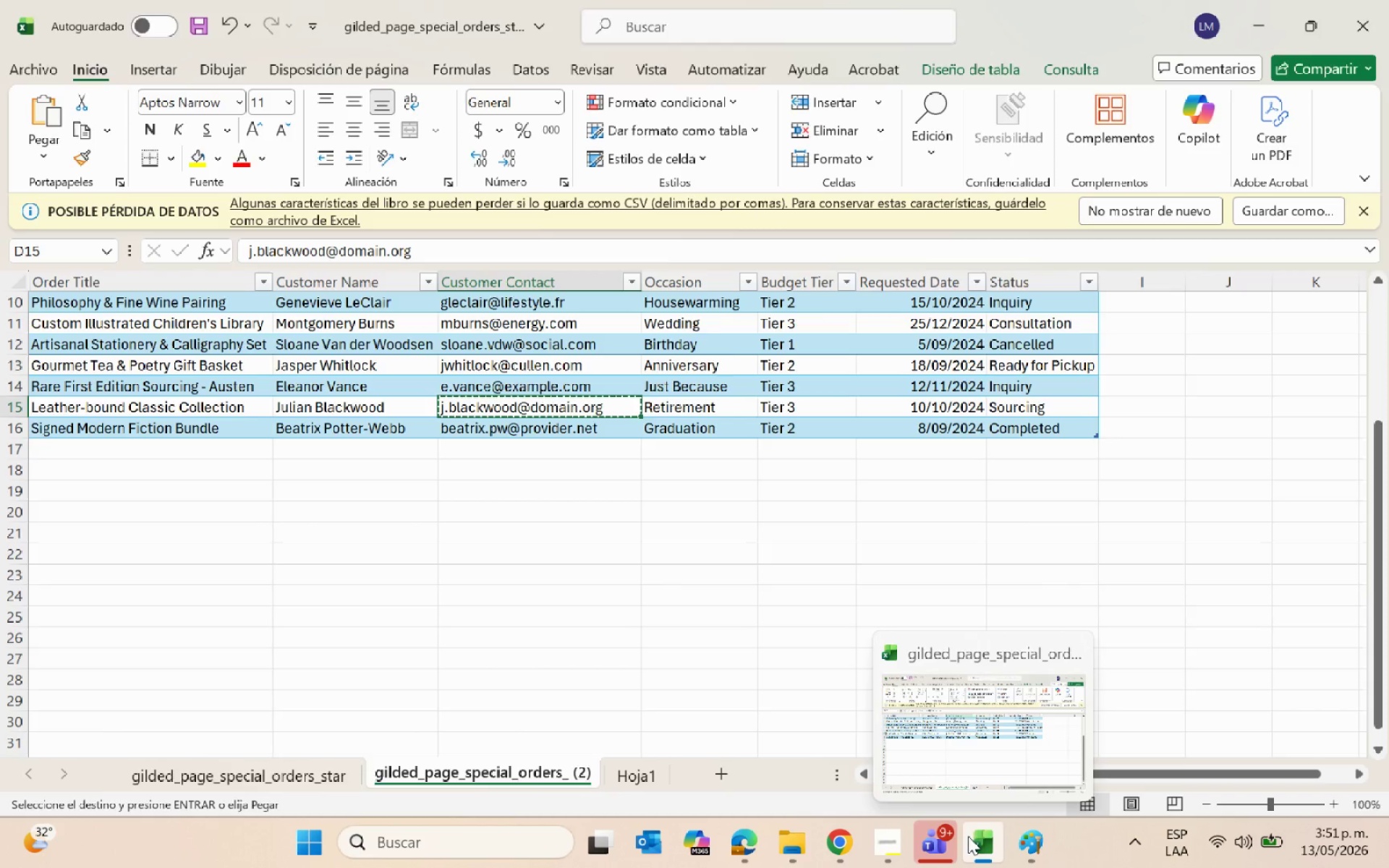 
key(Alt+Tab)
 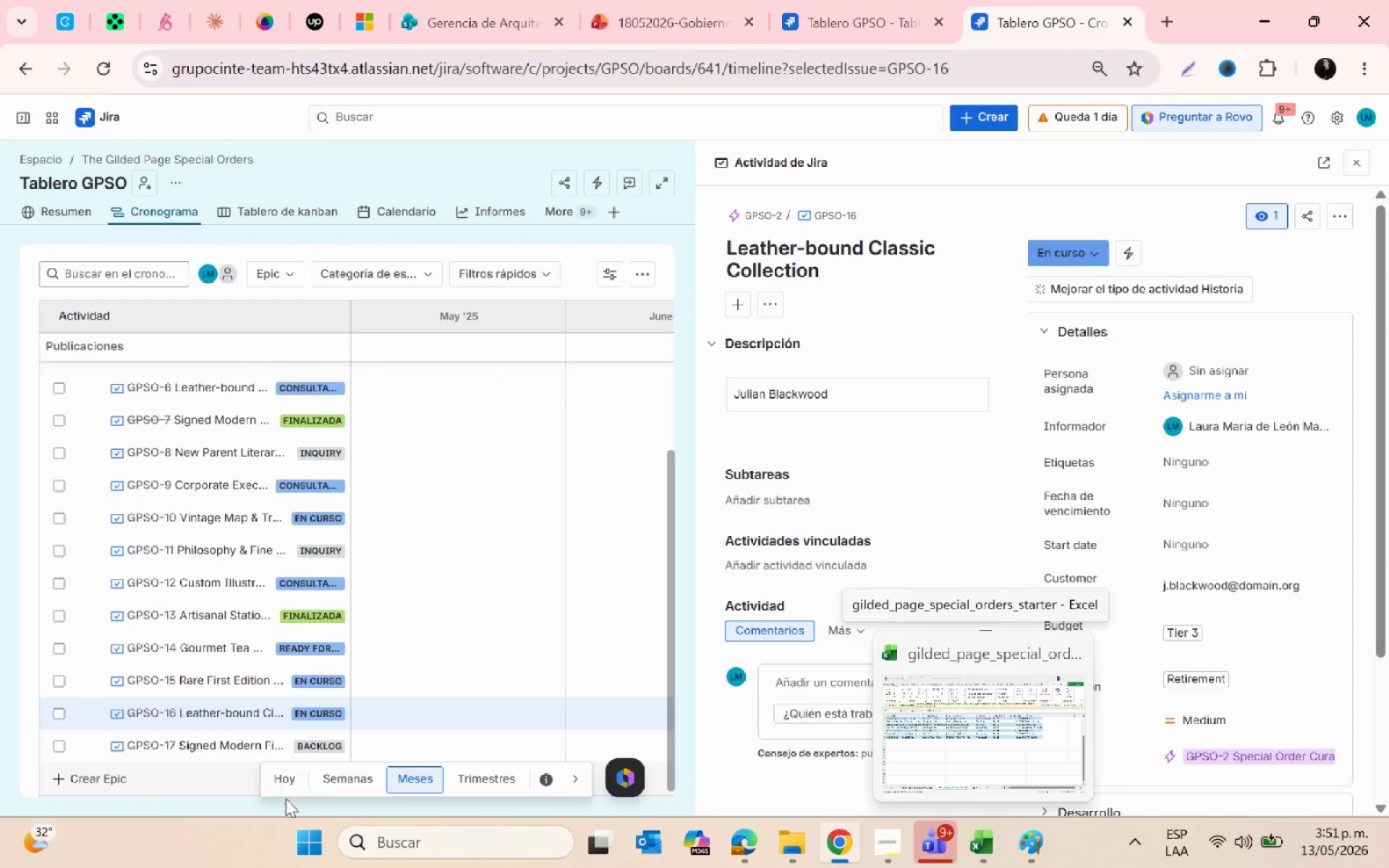 
left_click([224, 752])
 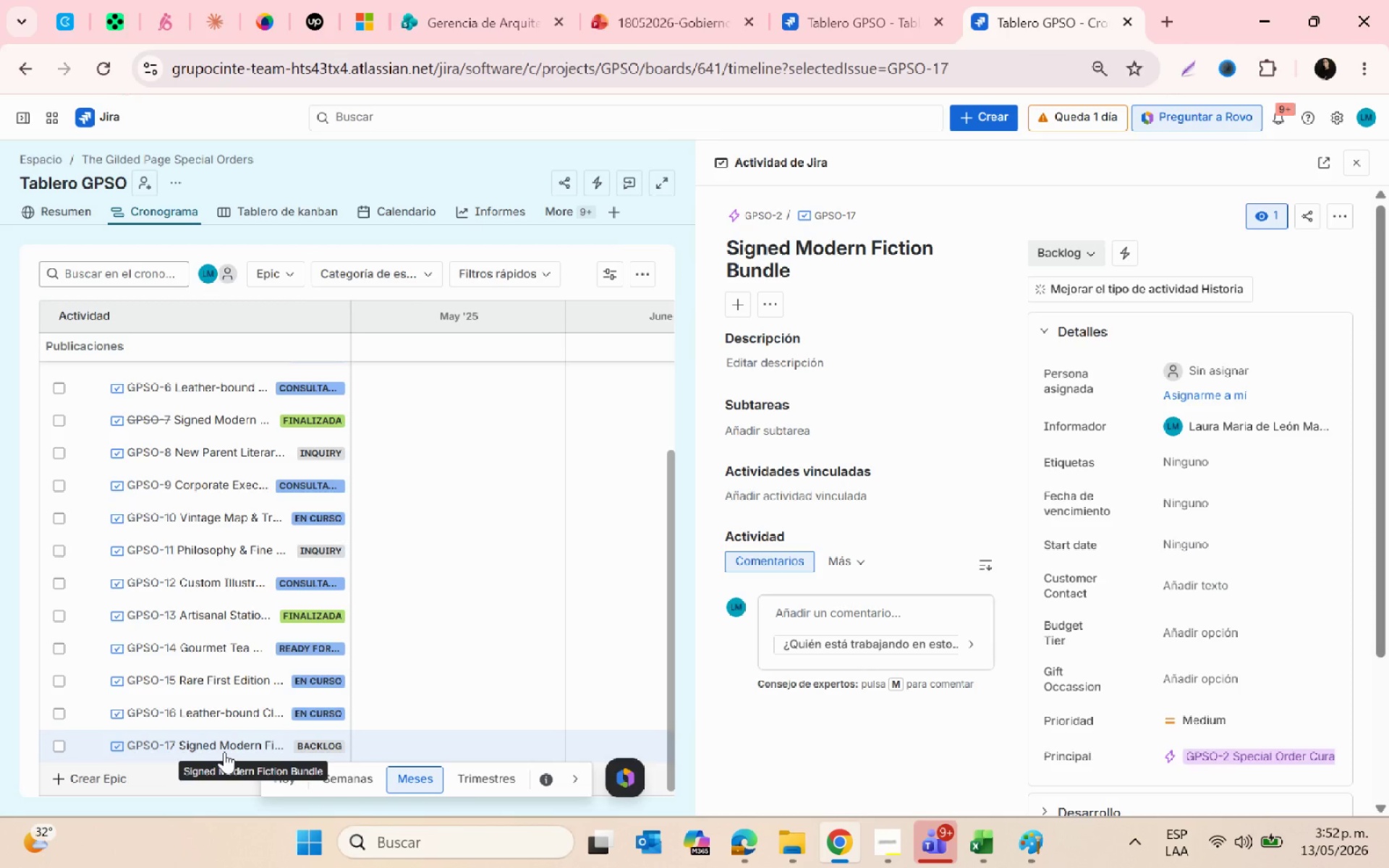 
wait(52.64)
 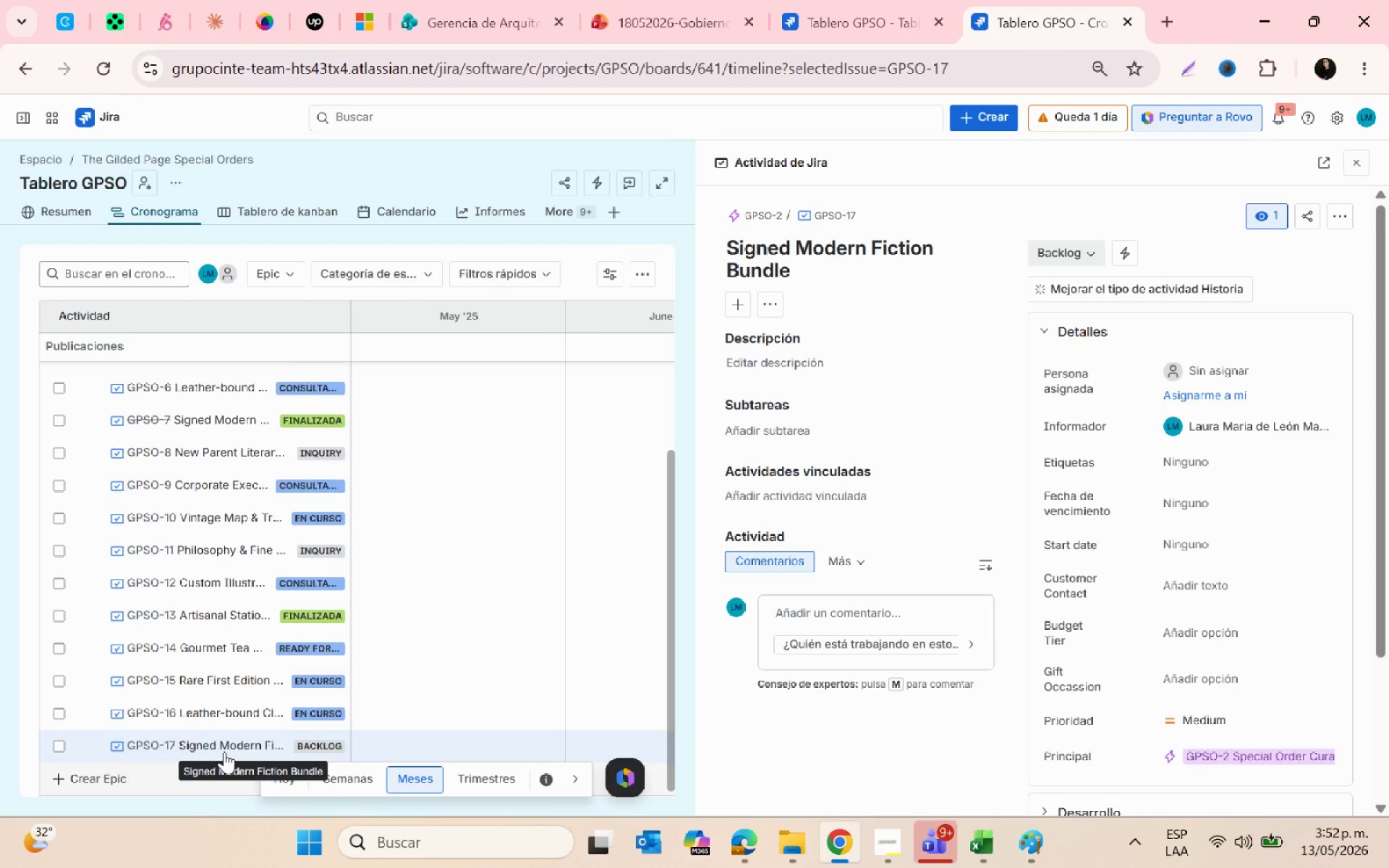 
key(Alt+AltLeft)
 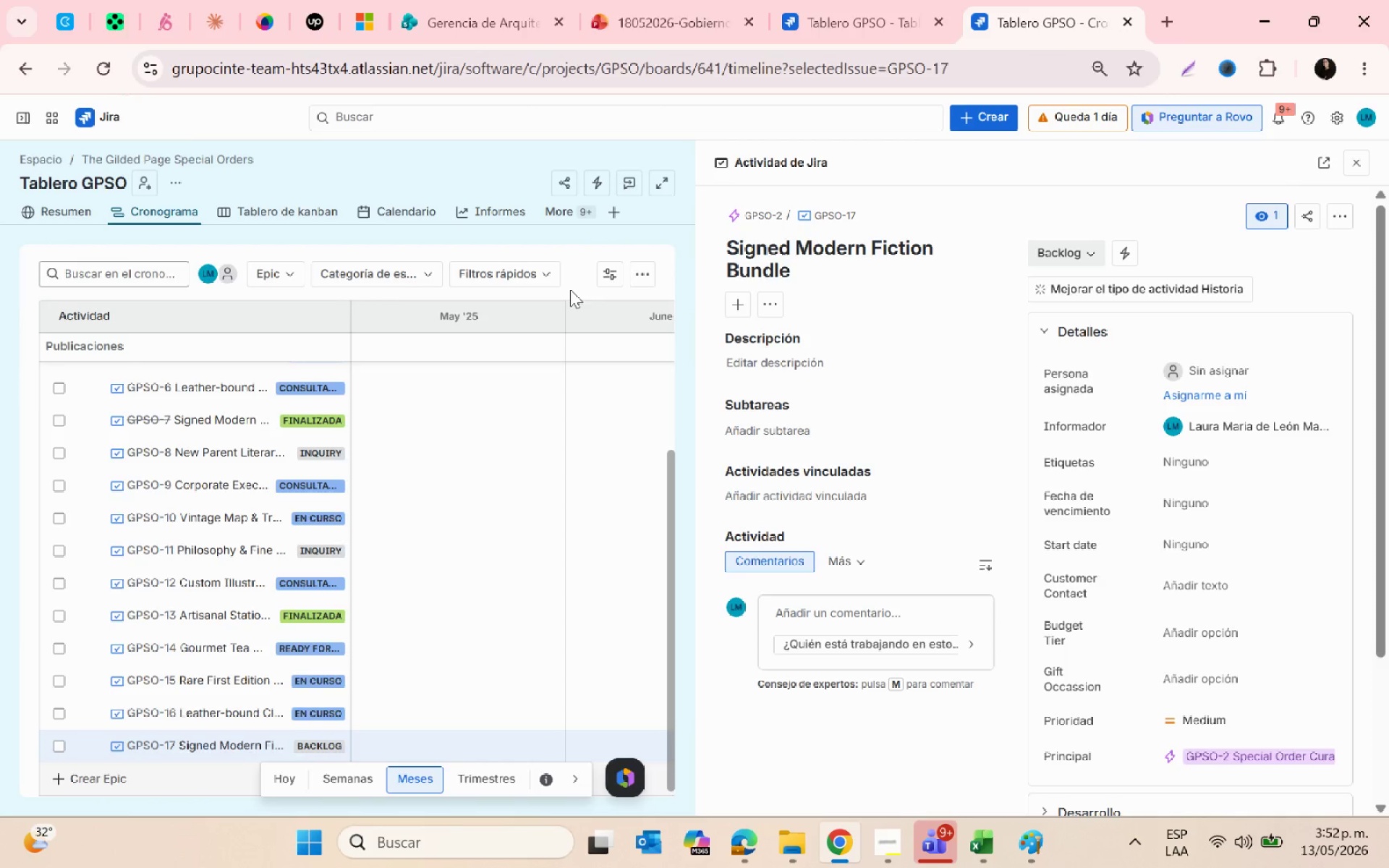 
key(Alt+Tab)
 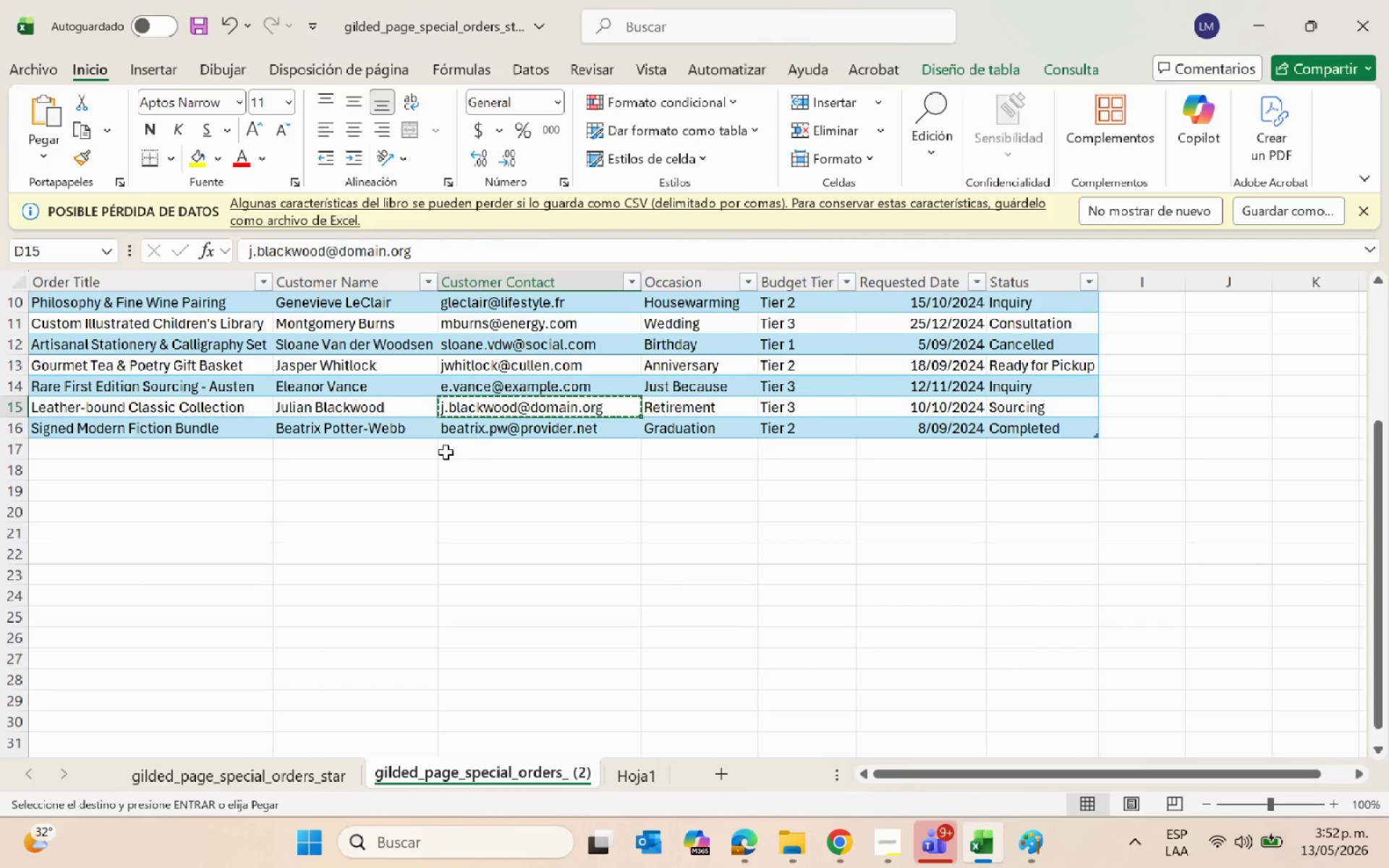 
key(Escape)
 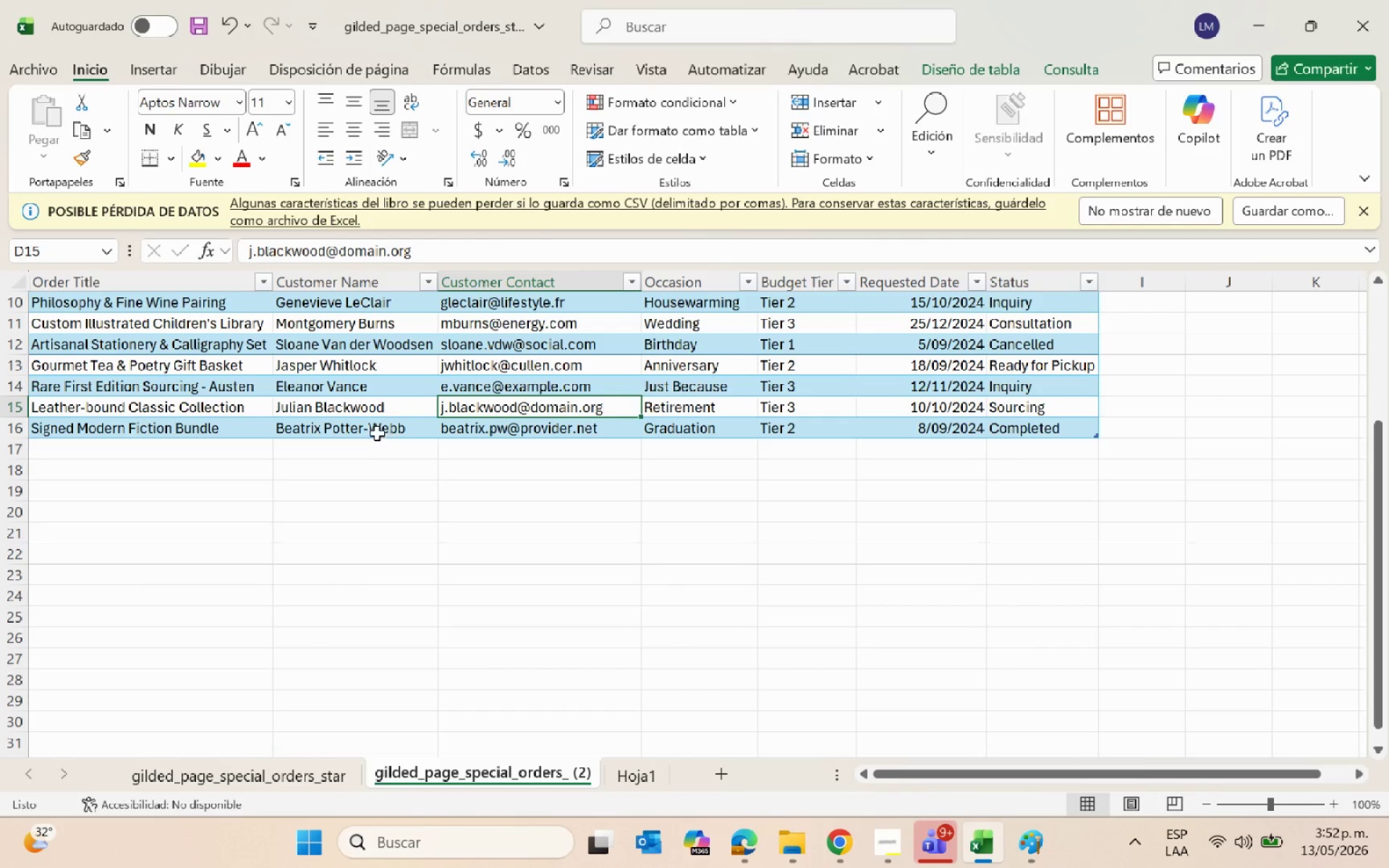 
left_click([373, 428])
 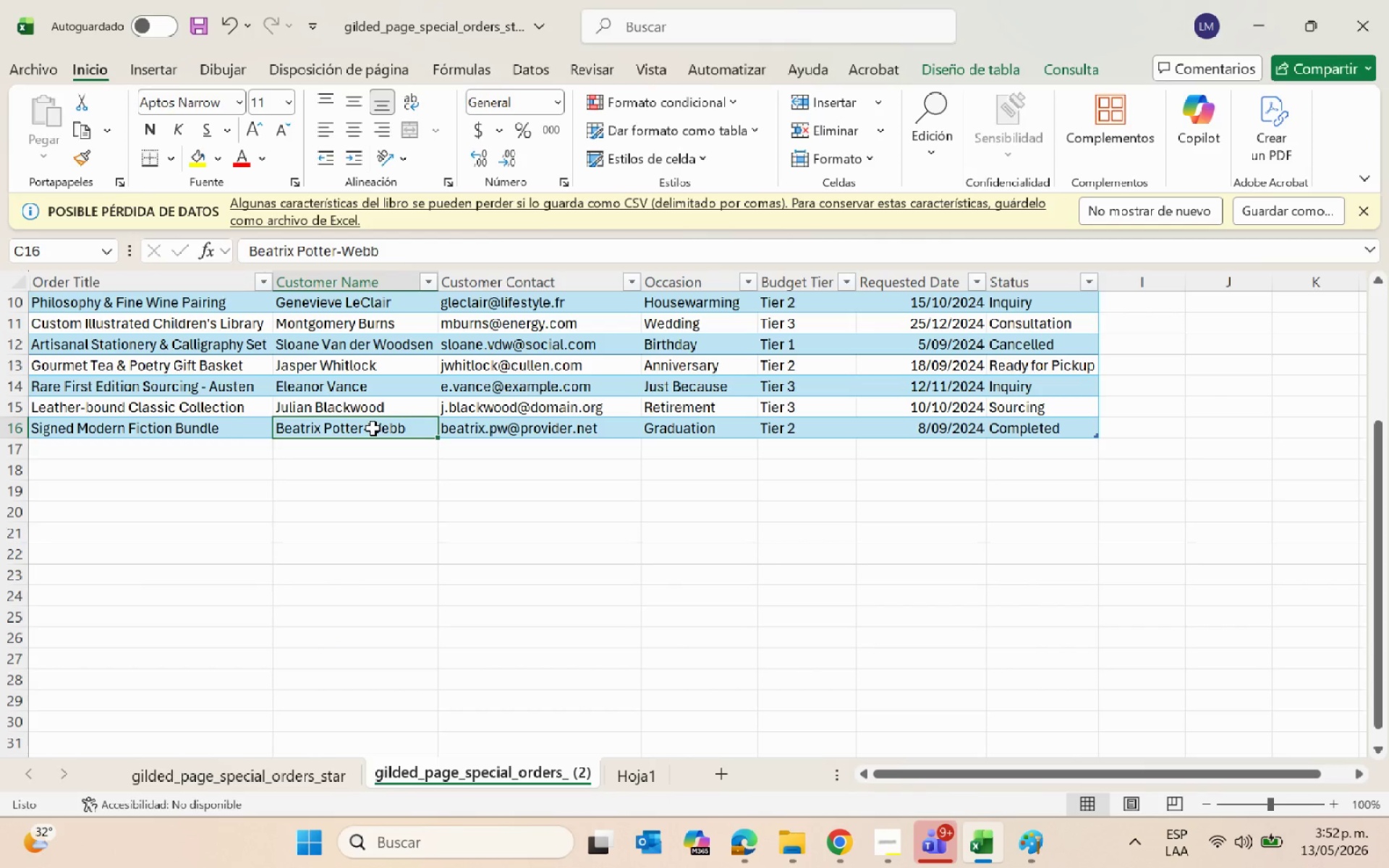 
key(Control+C)
 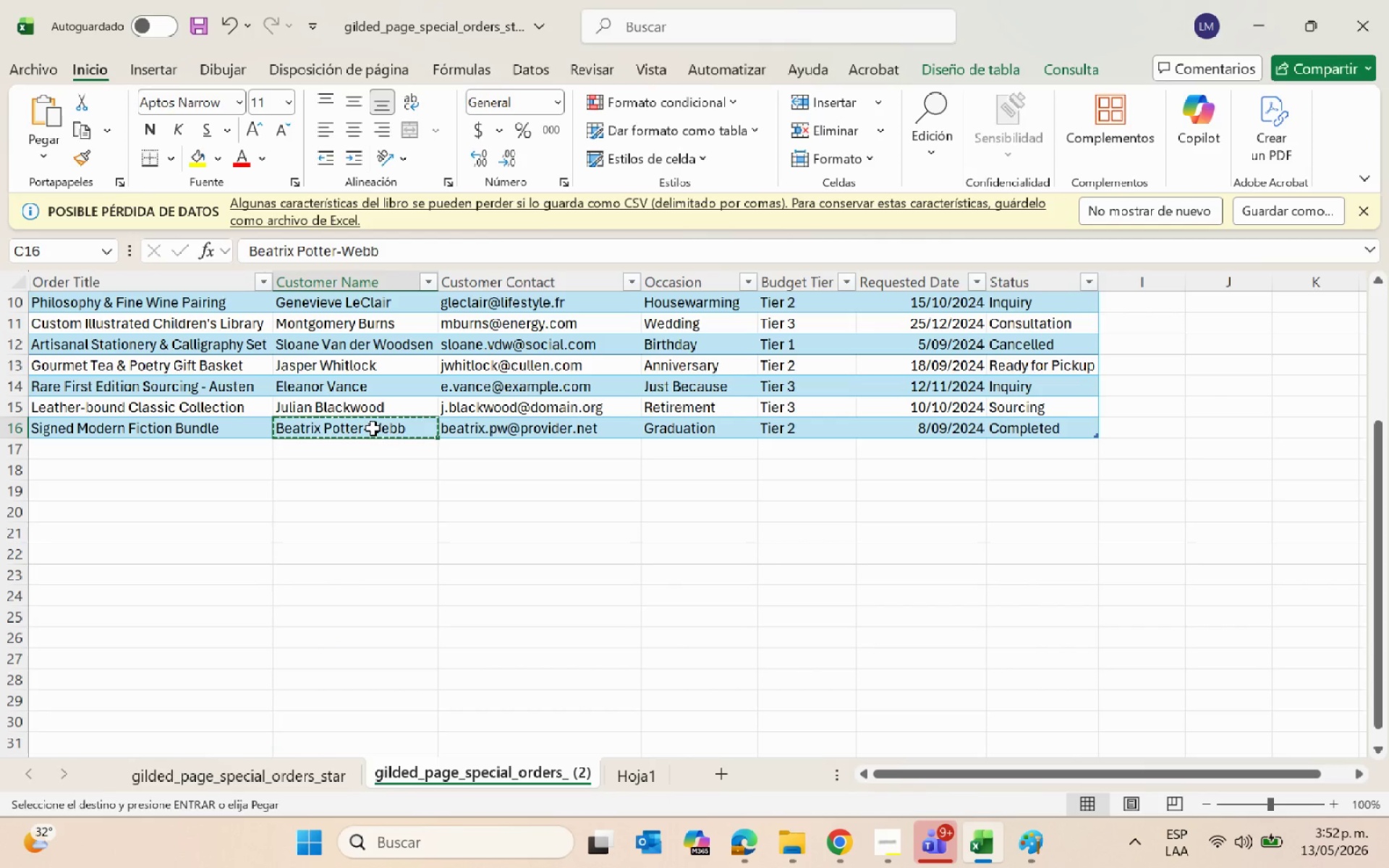 
key(Alt+AltLeft)
 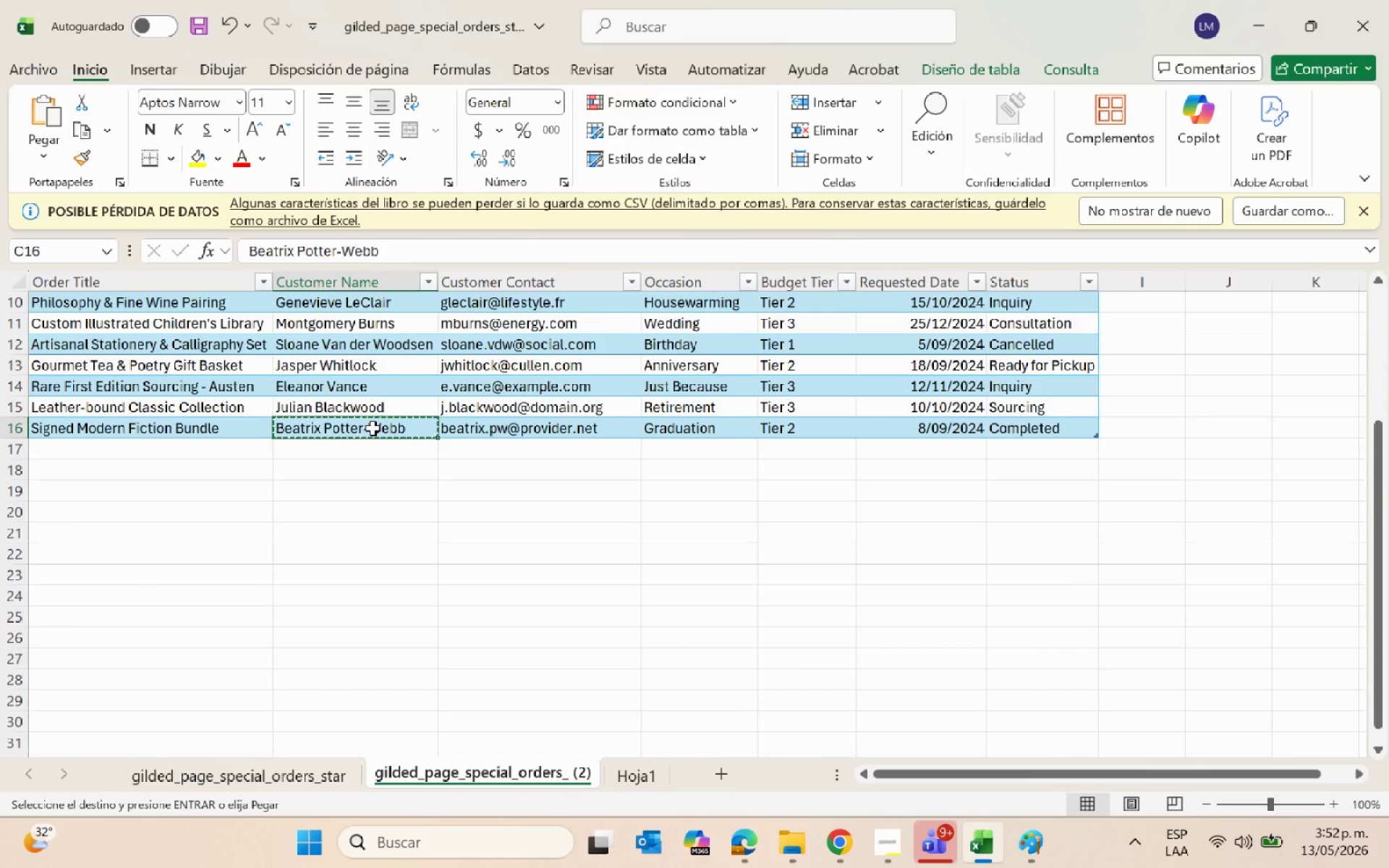 
key(Alt+Tab)
 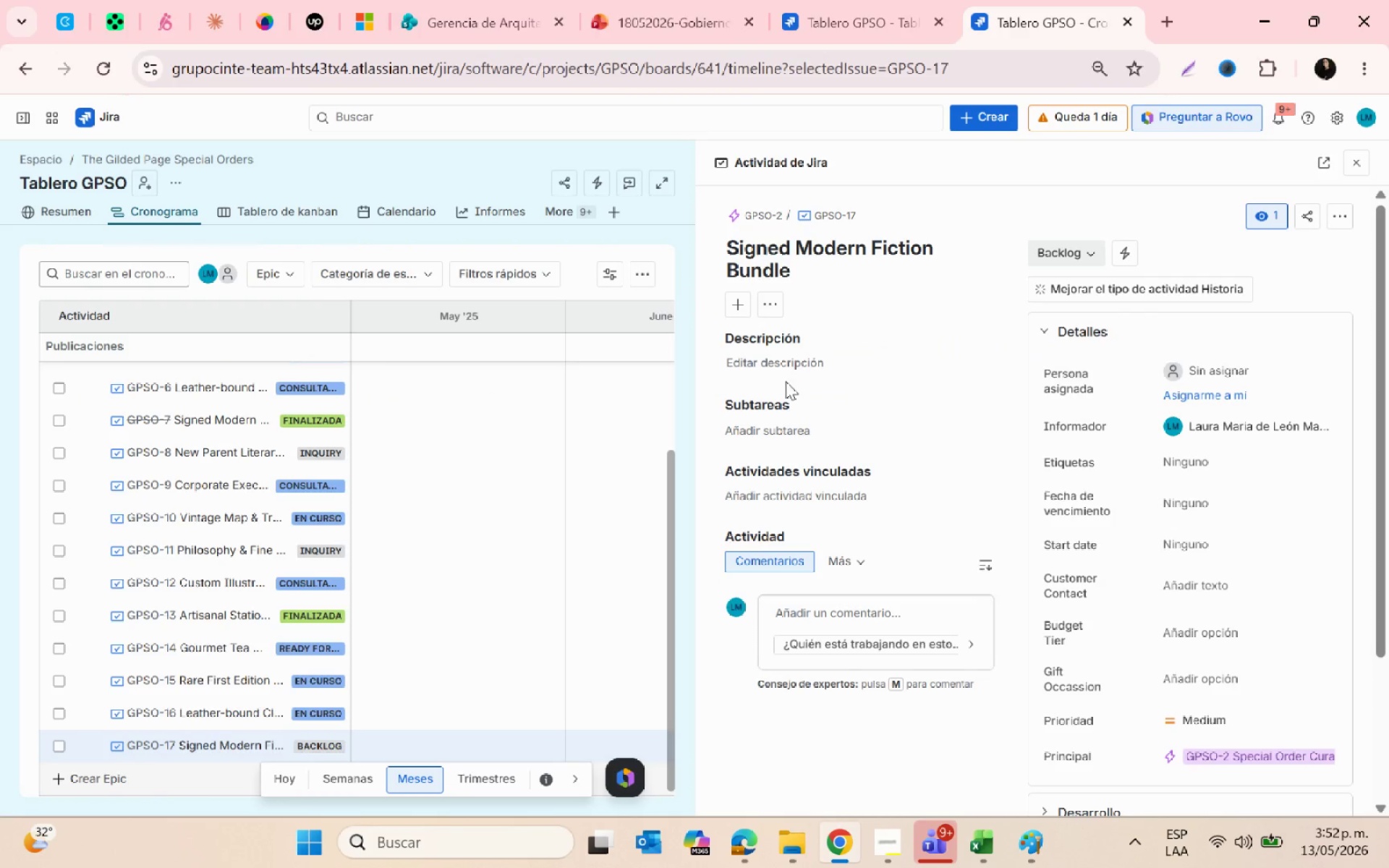 
left_click([743, 367])
 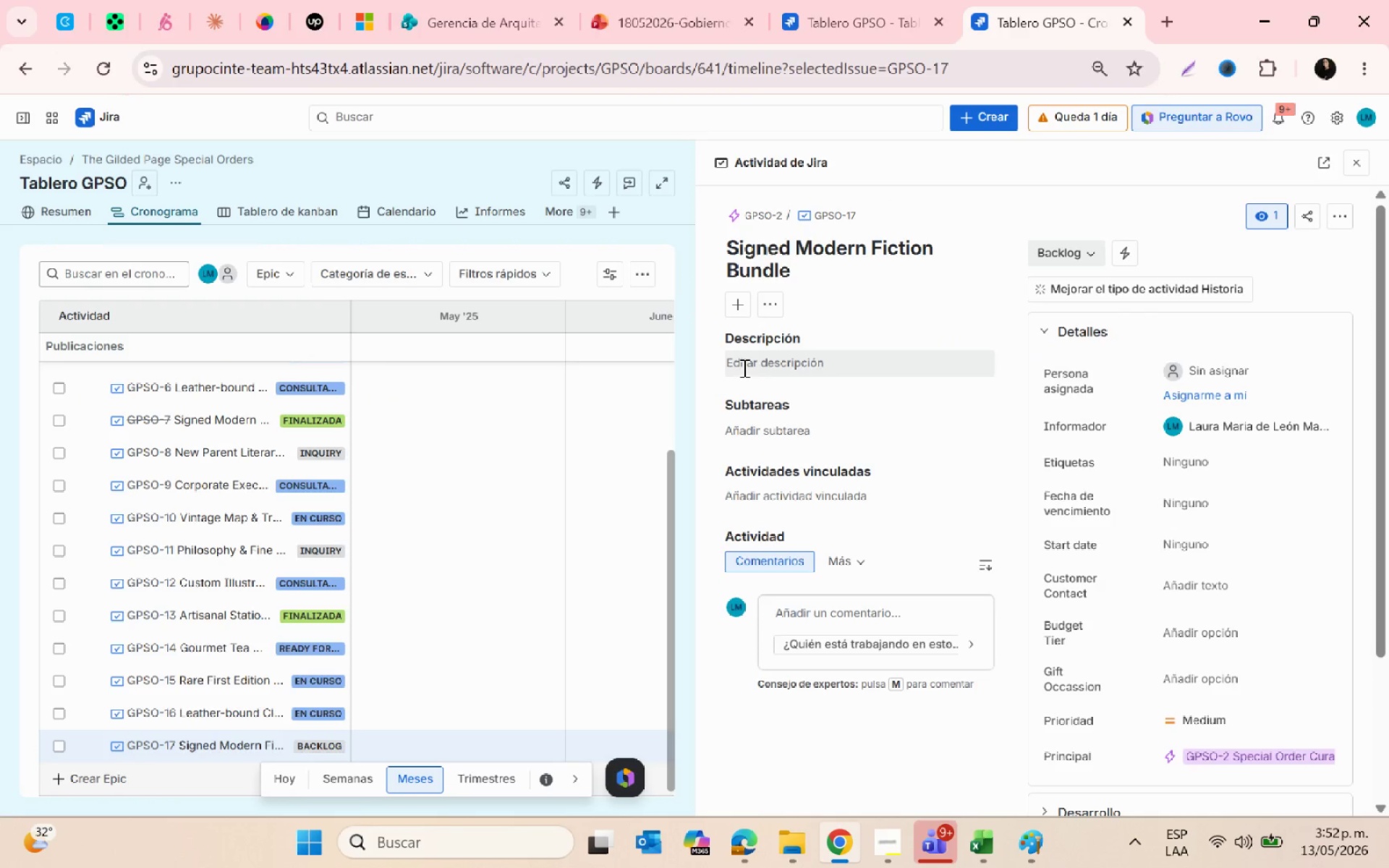 
key(Control+V)
 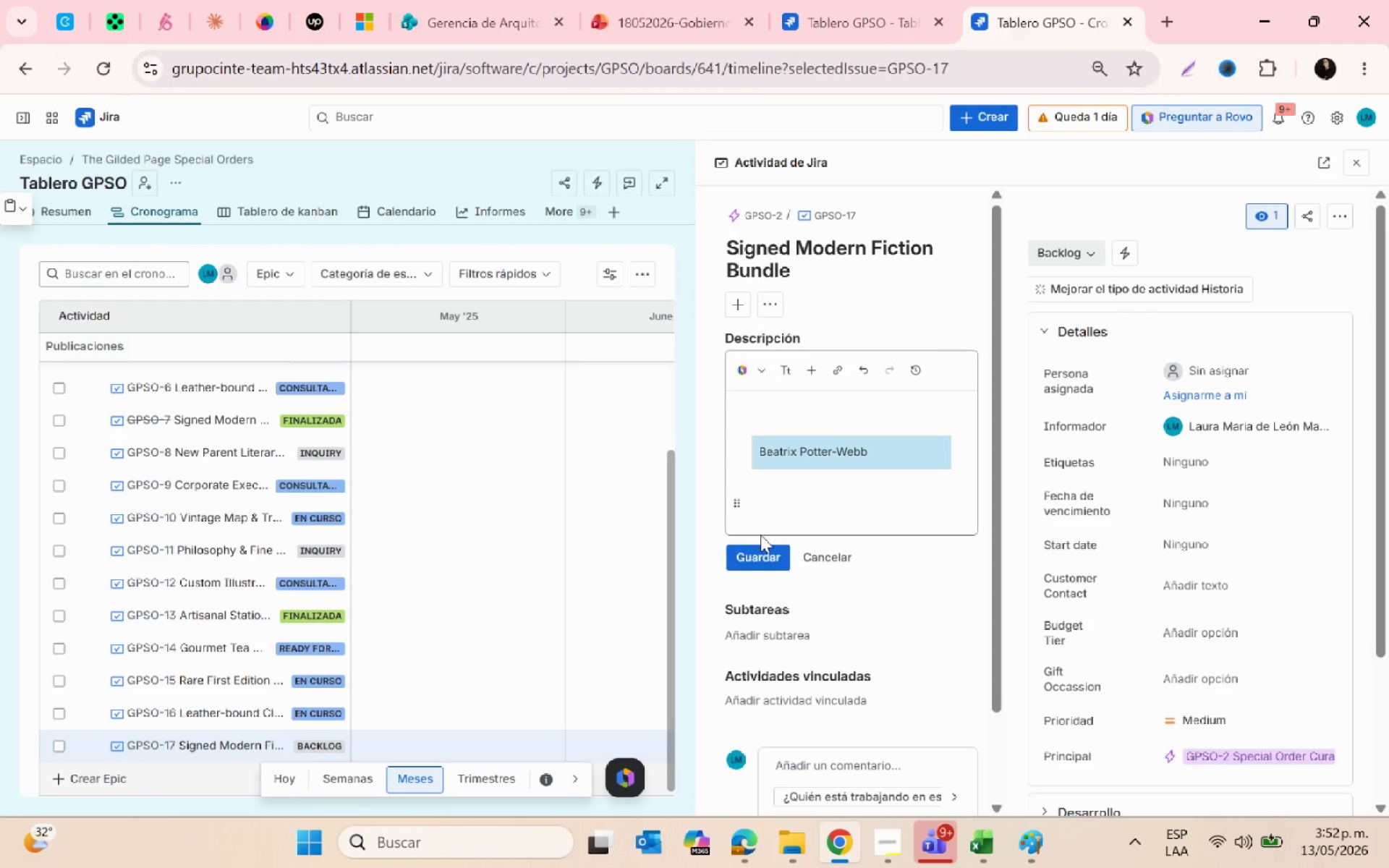 
double_click([758, 557])
 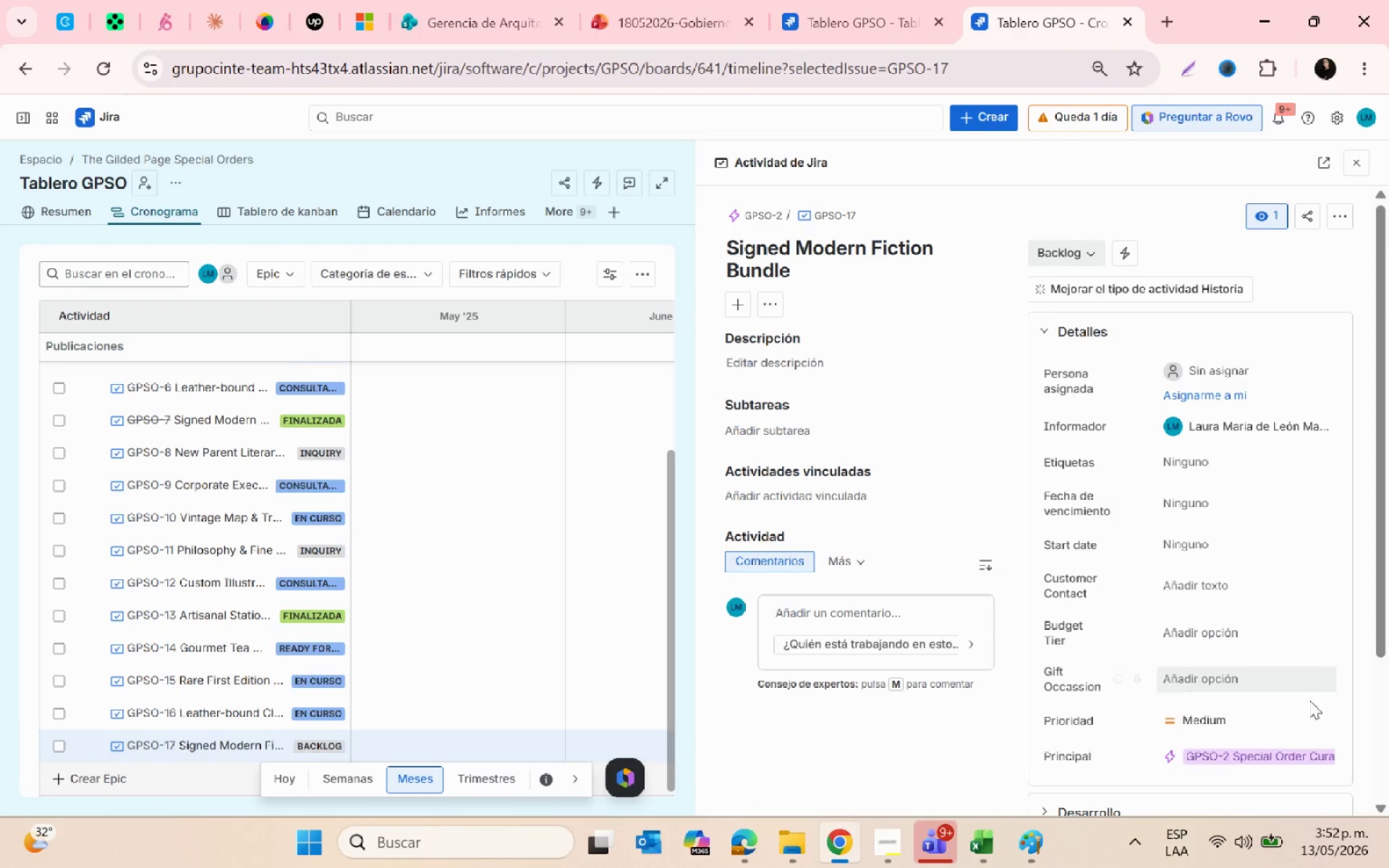 
scroll: coordinate [1311, 701], scroll_direction: down, amount: 2.0
 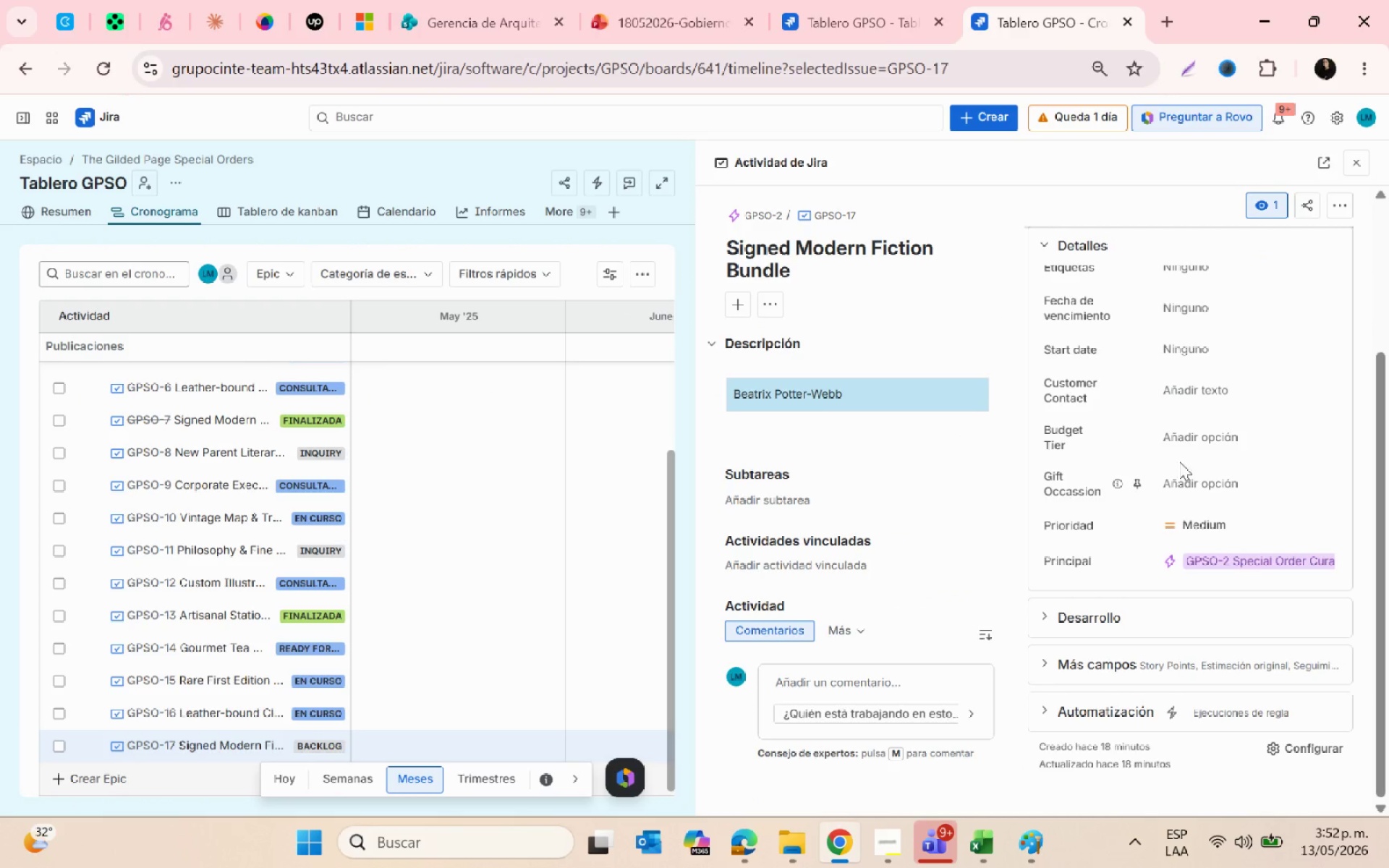 
left_click([1171, 441])
 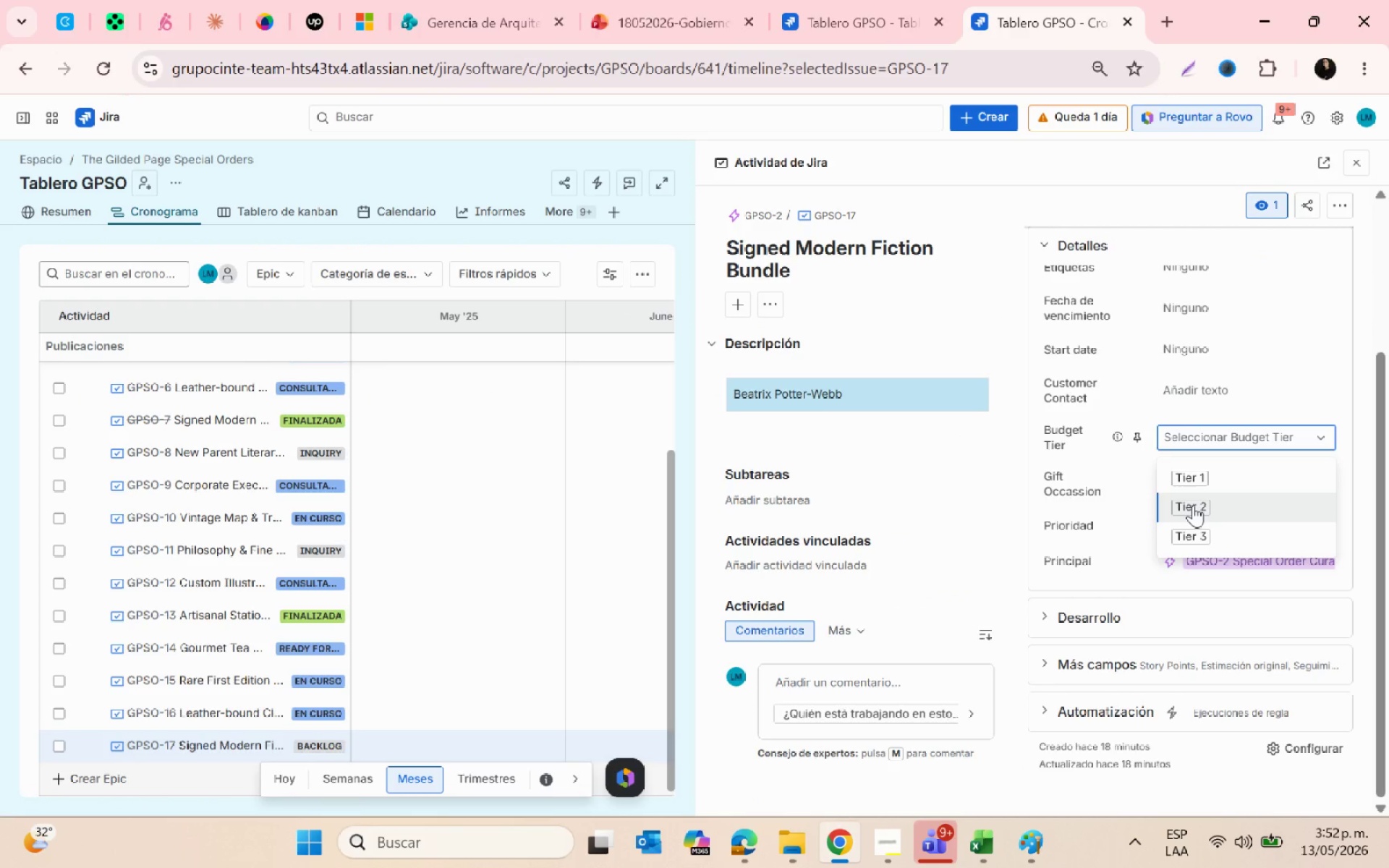 
left_click([1194, 505])
 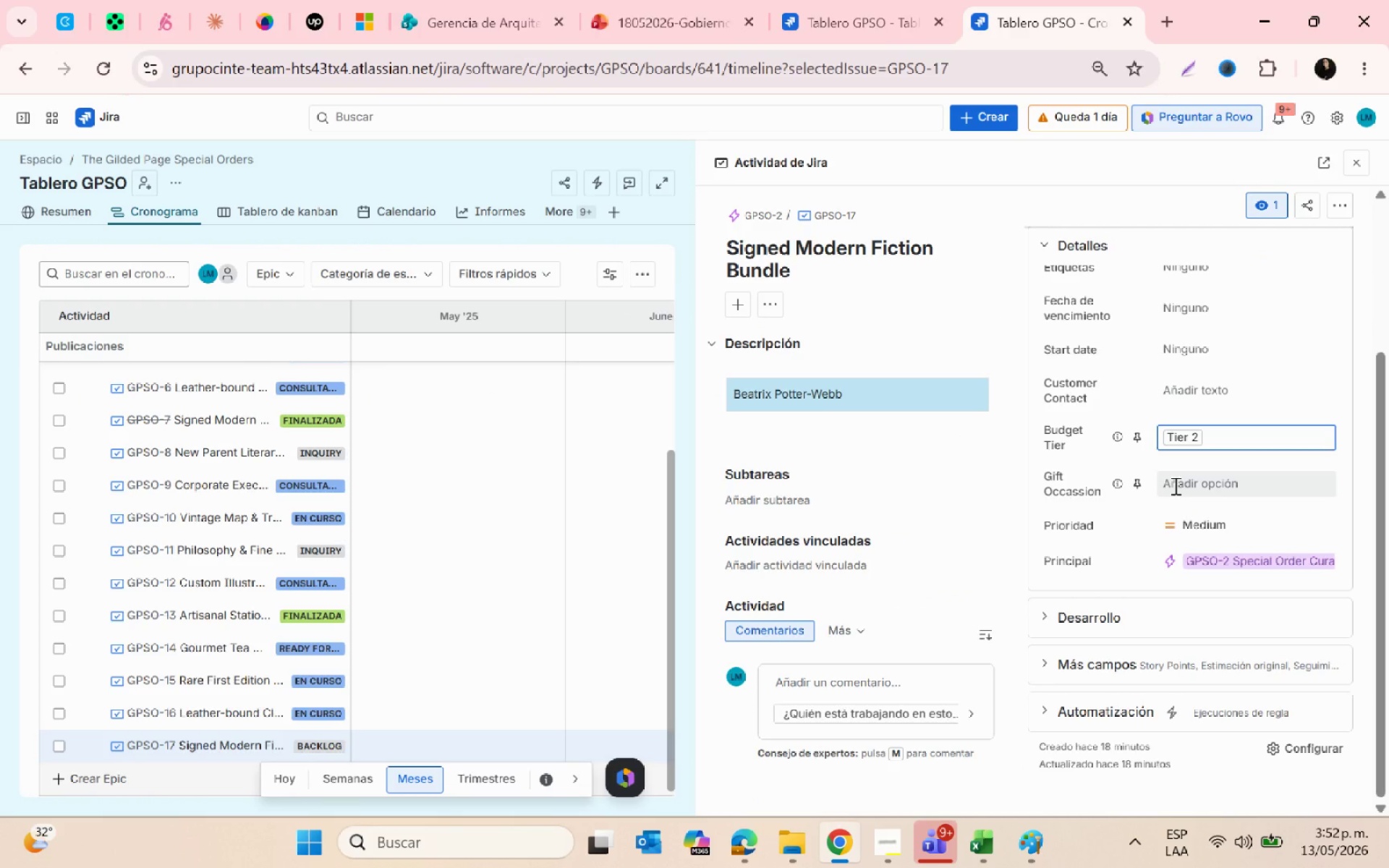 
left_click([1174, 485])
 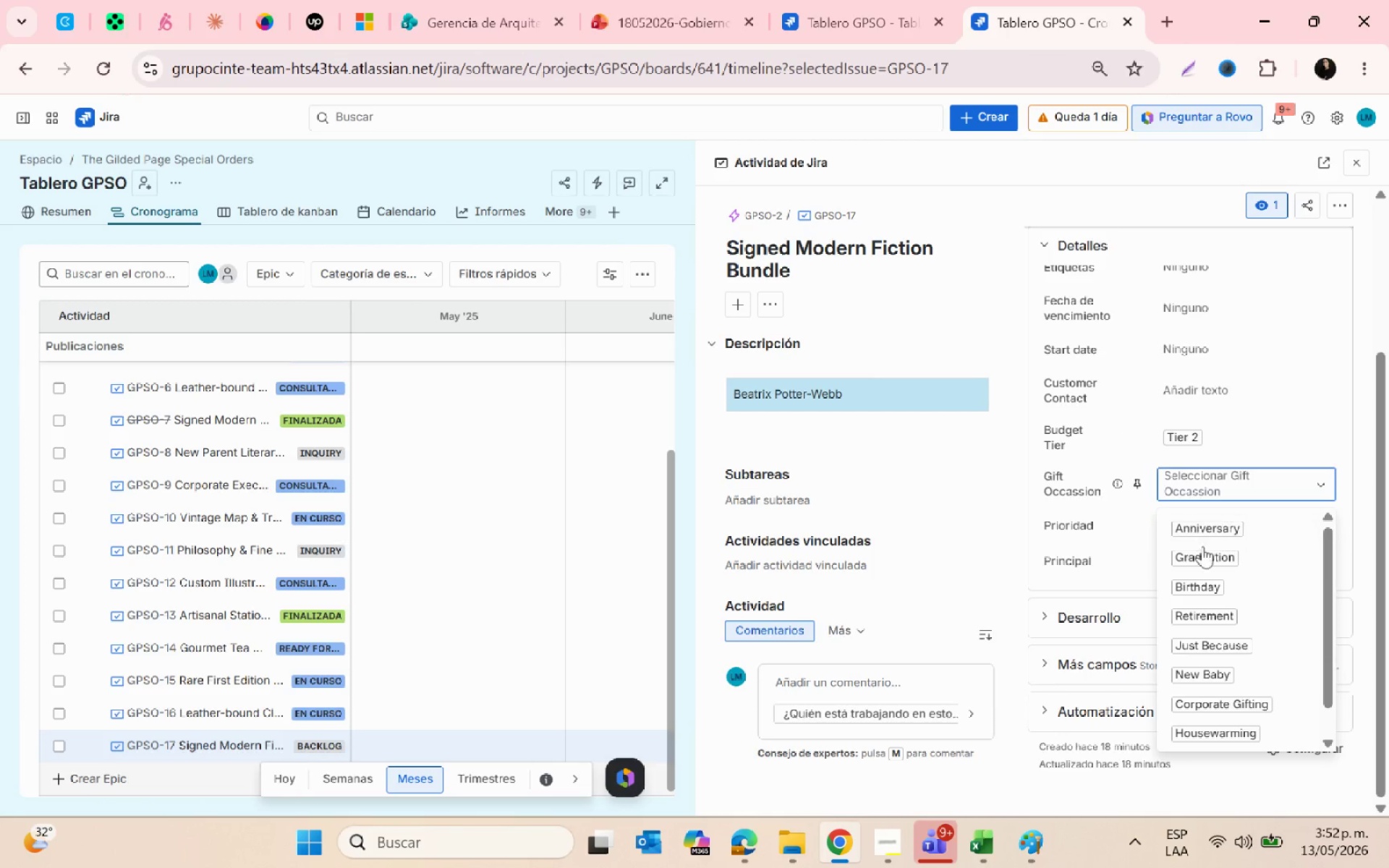 
left_click([1210, 556])
 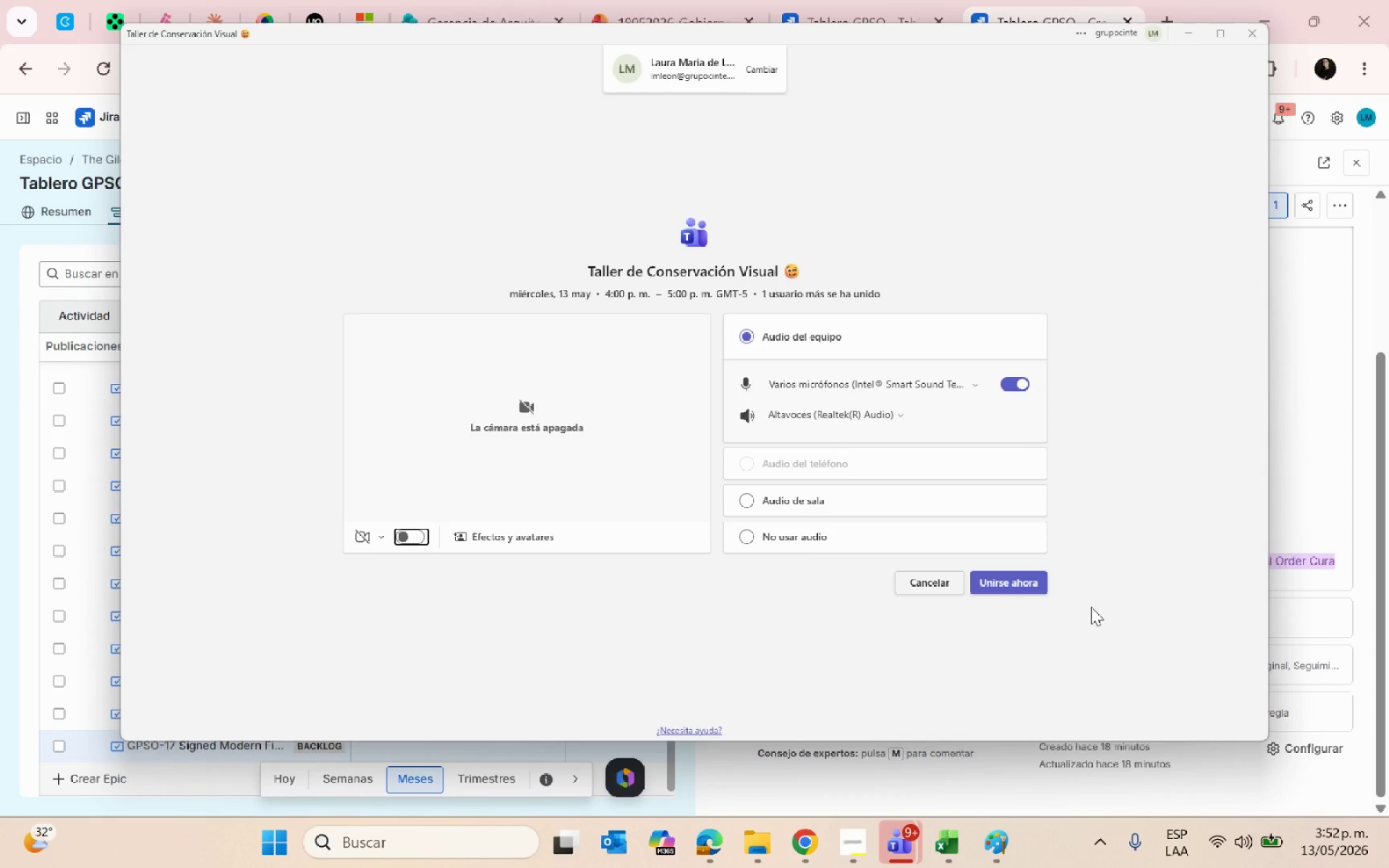 
left_click([945, 581])
 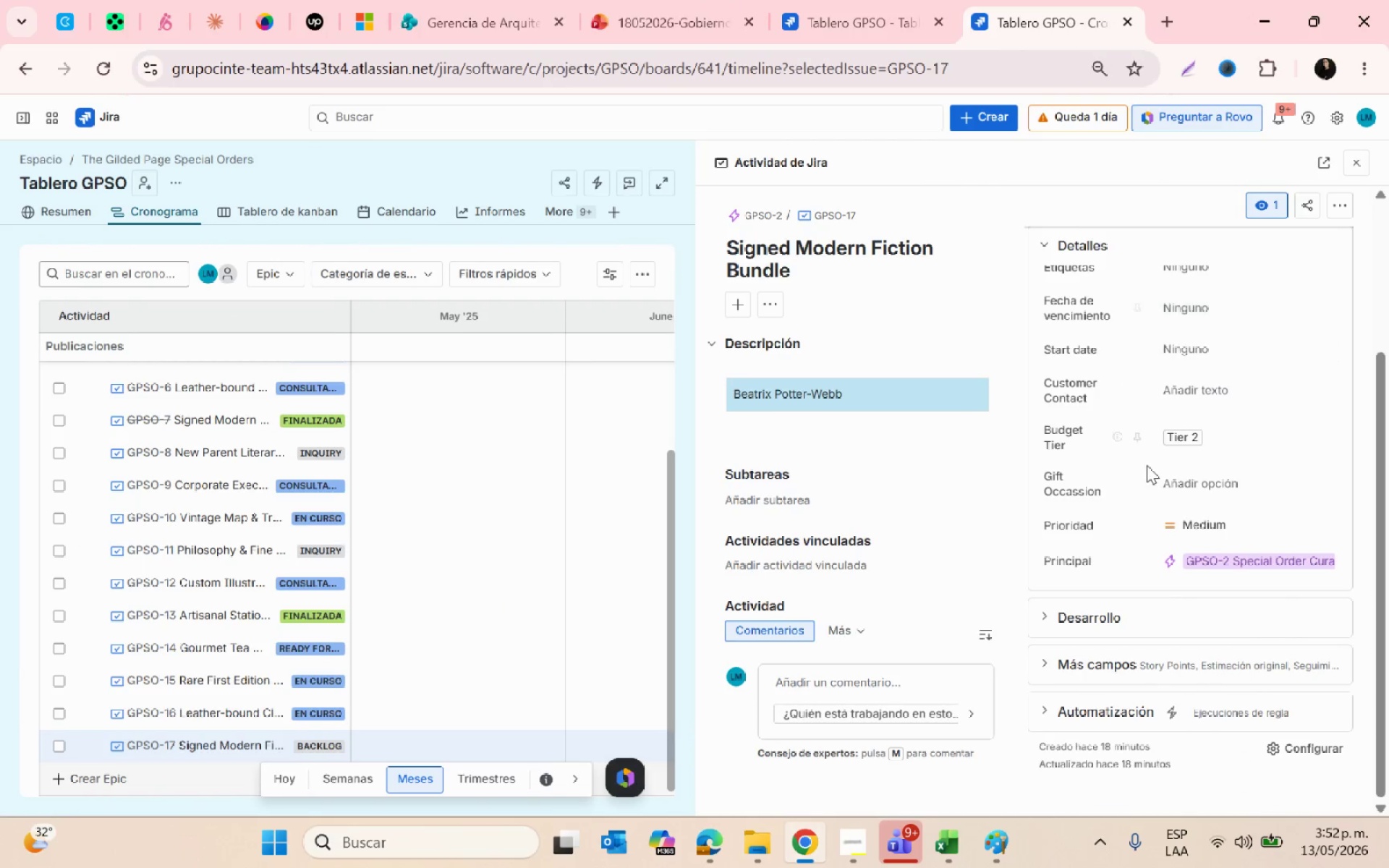 
left_click([1187, 472])
 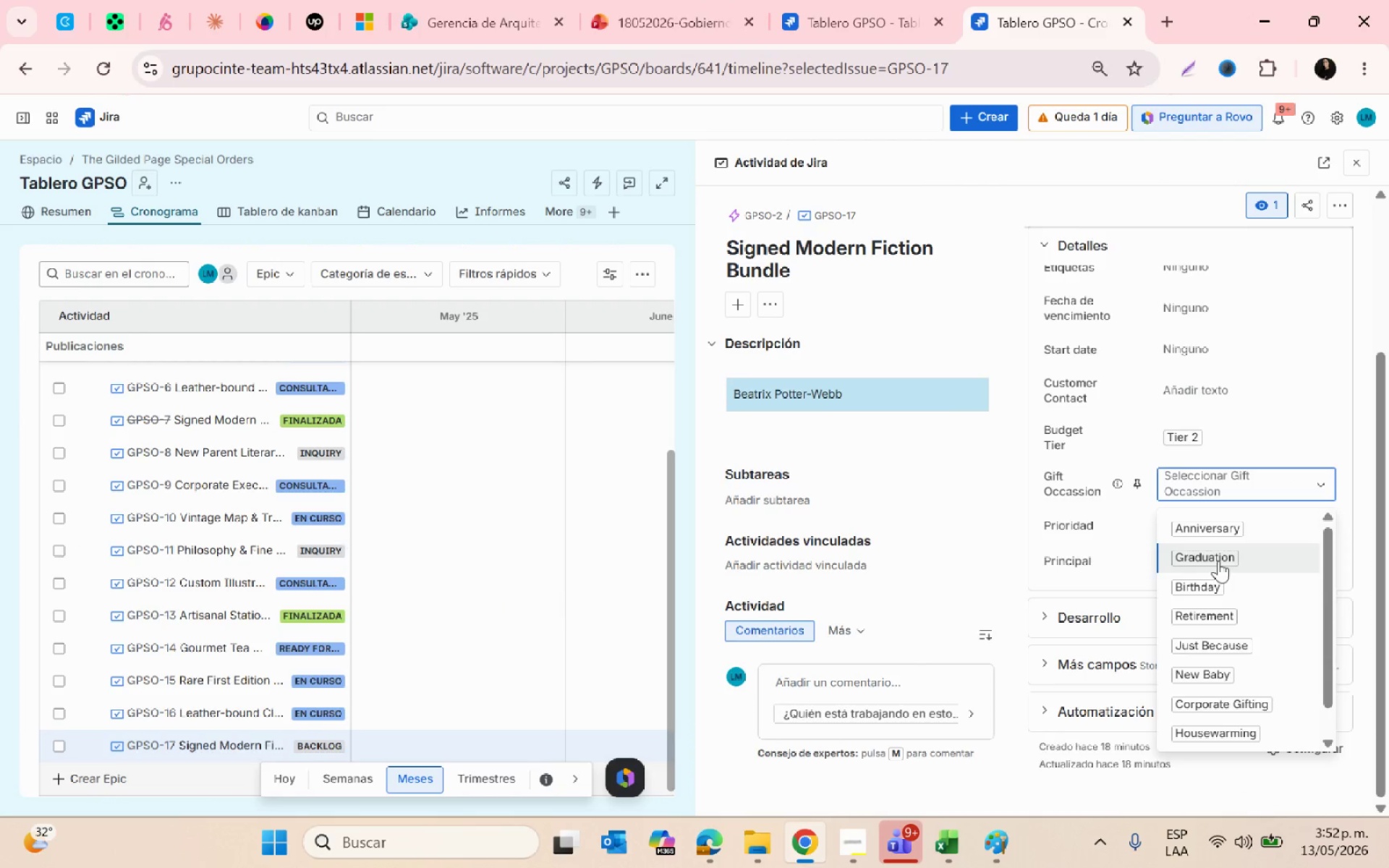 
left_click([1219, 563])
 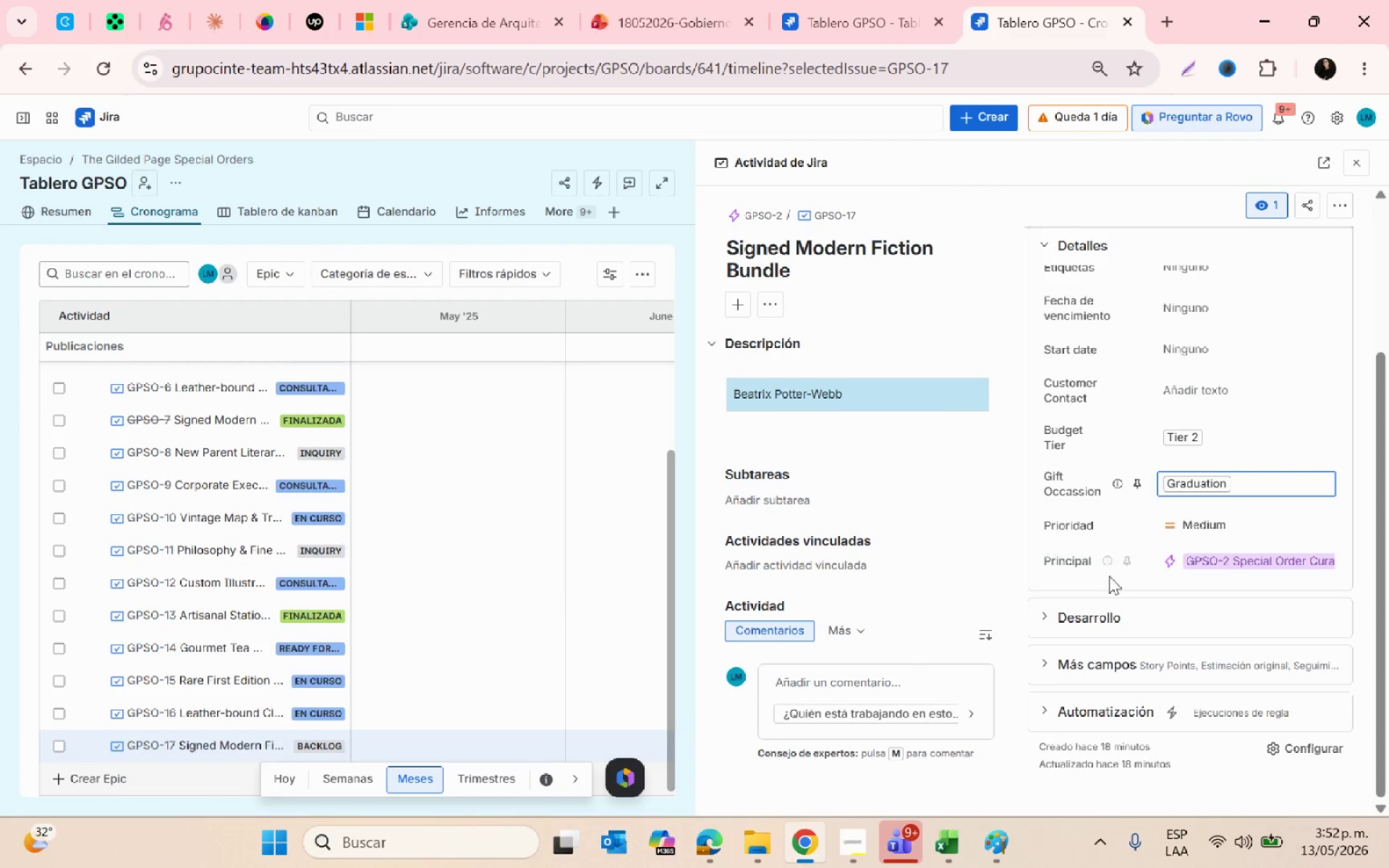 
key(Alt+AltLeft)
 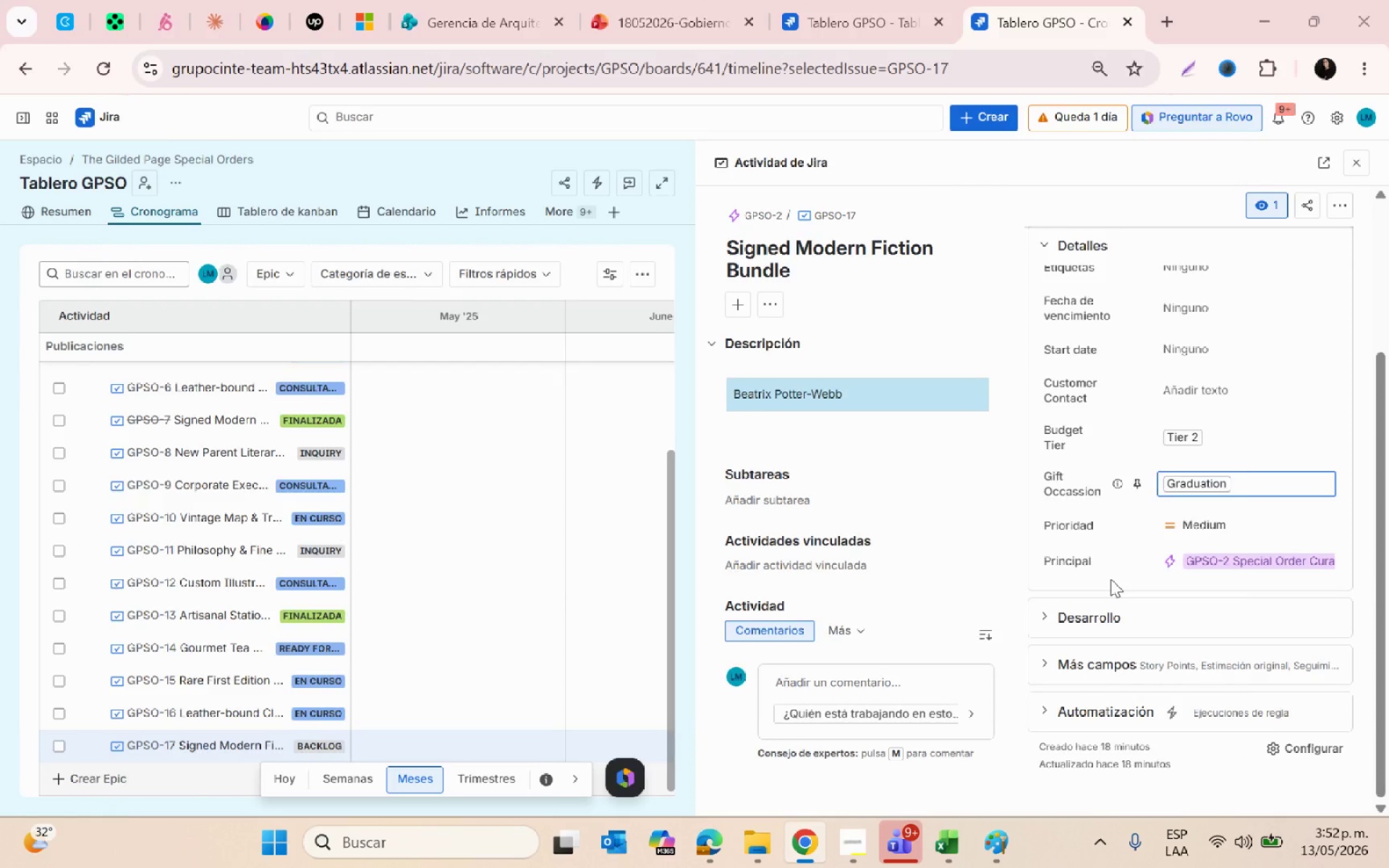 
key(Alt+Tab)
 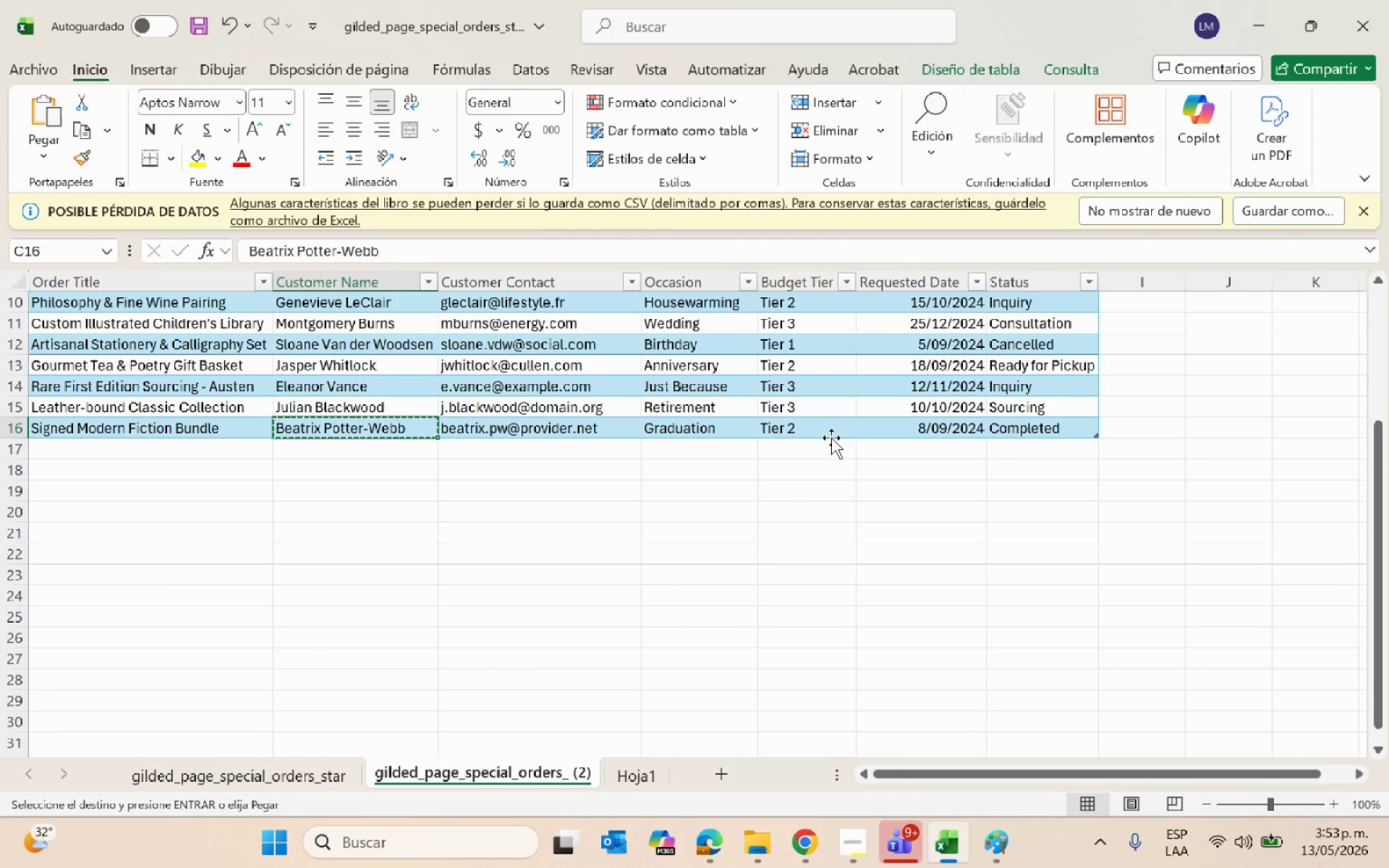 
key(Escape)
 